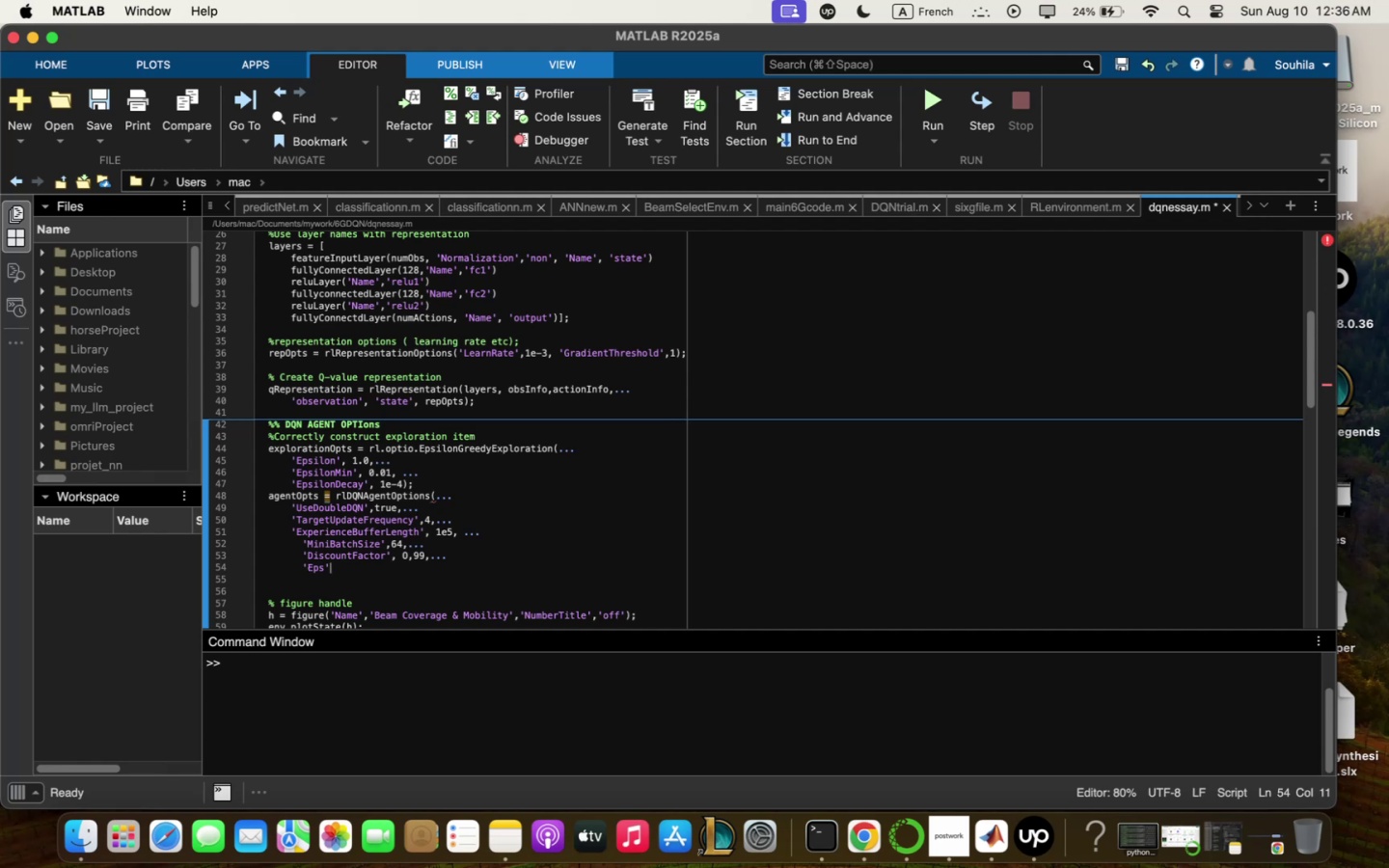 
key(Backspace)
 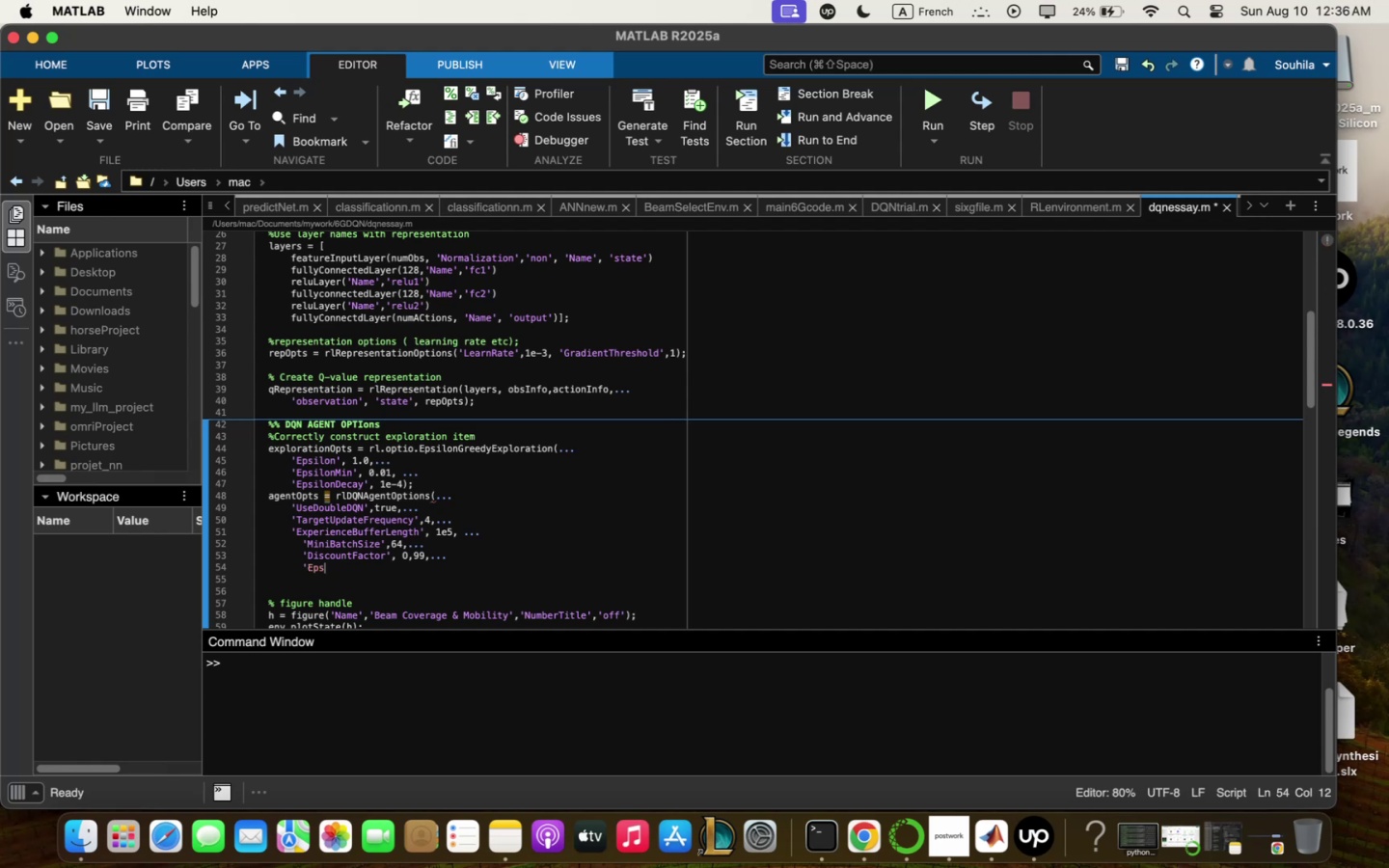 
key(Backspace)
 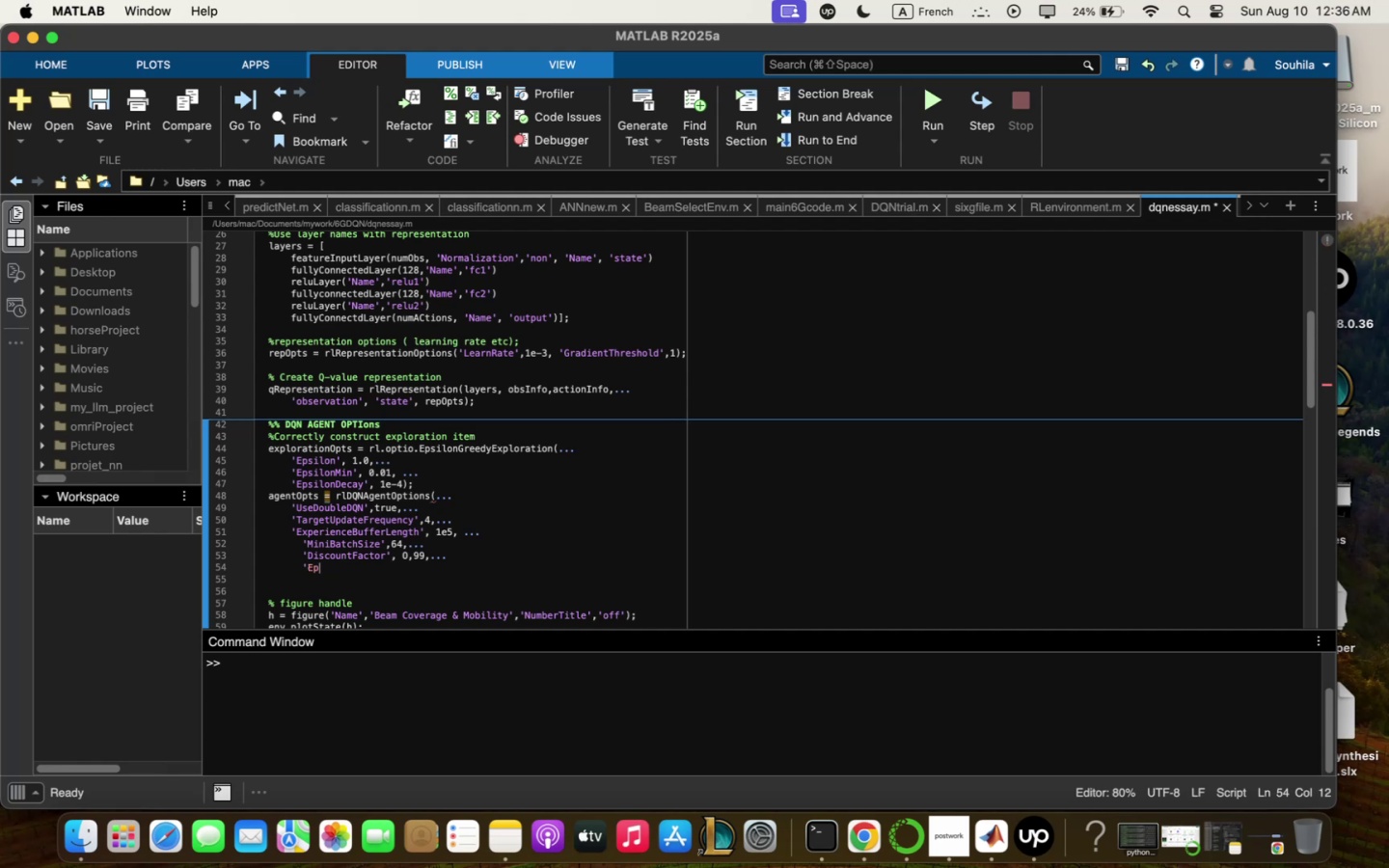 
key(Backspace)
 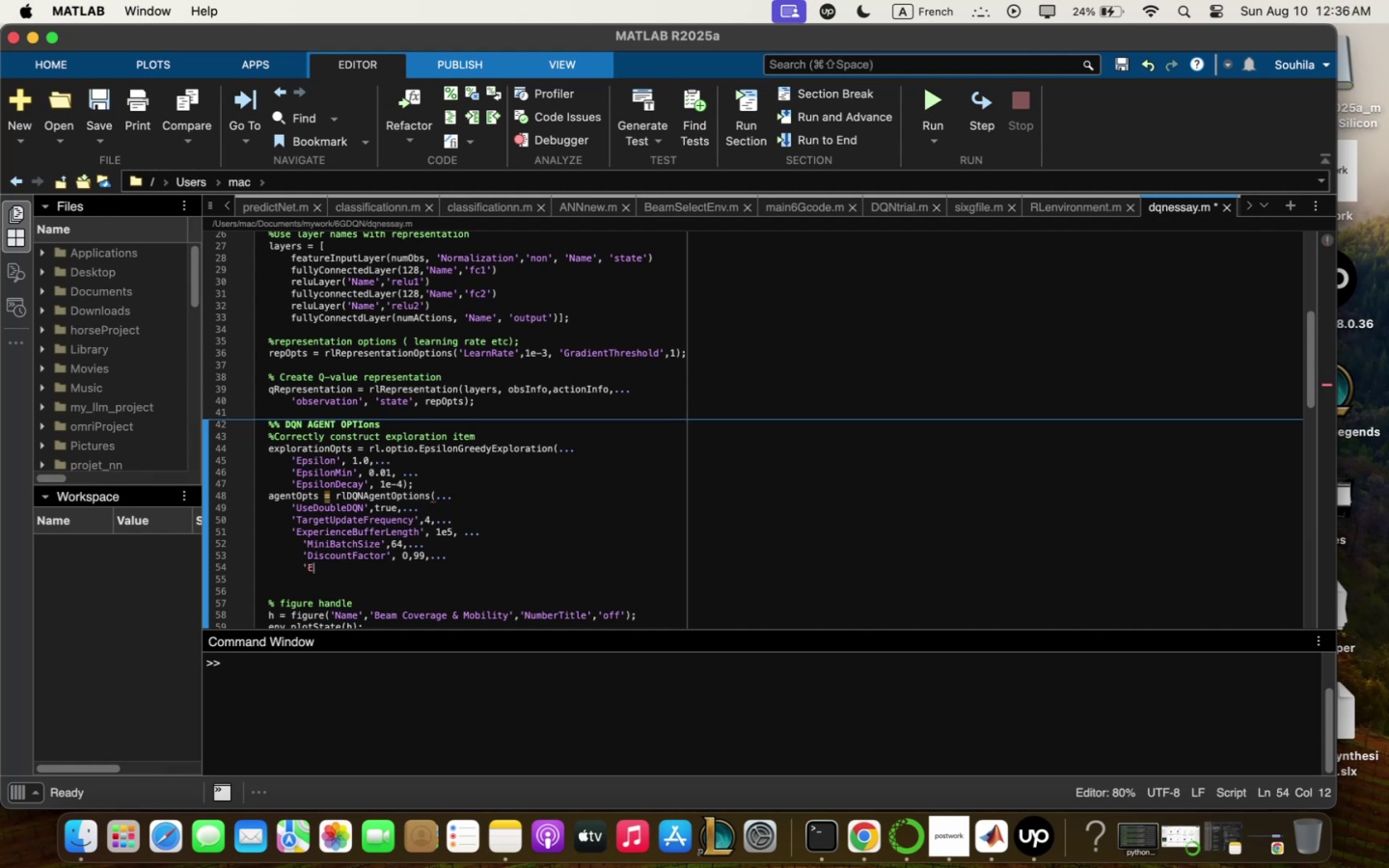 
key(Backspace)
 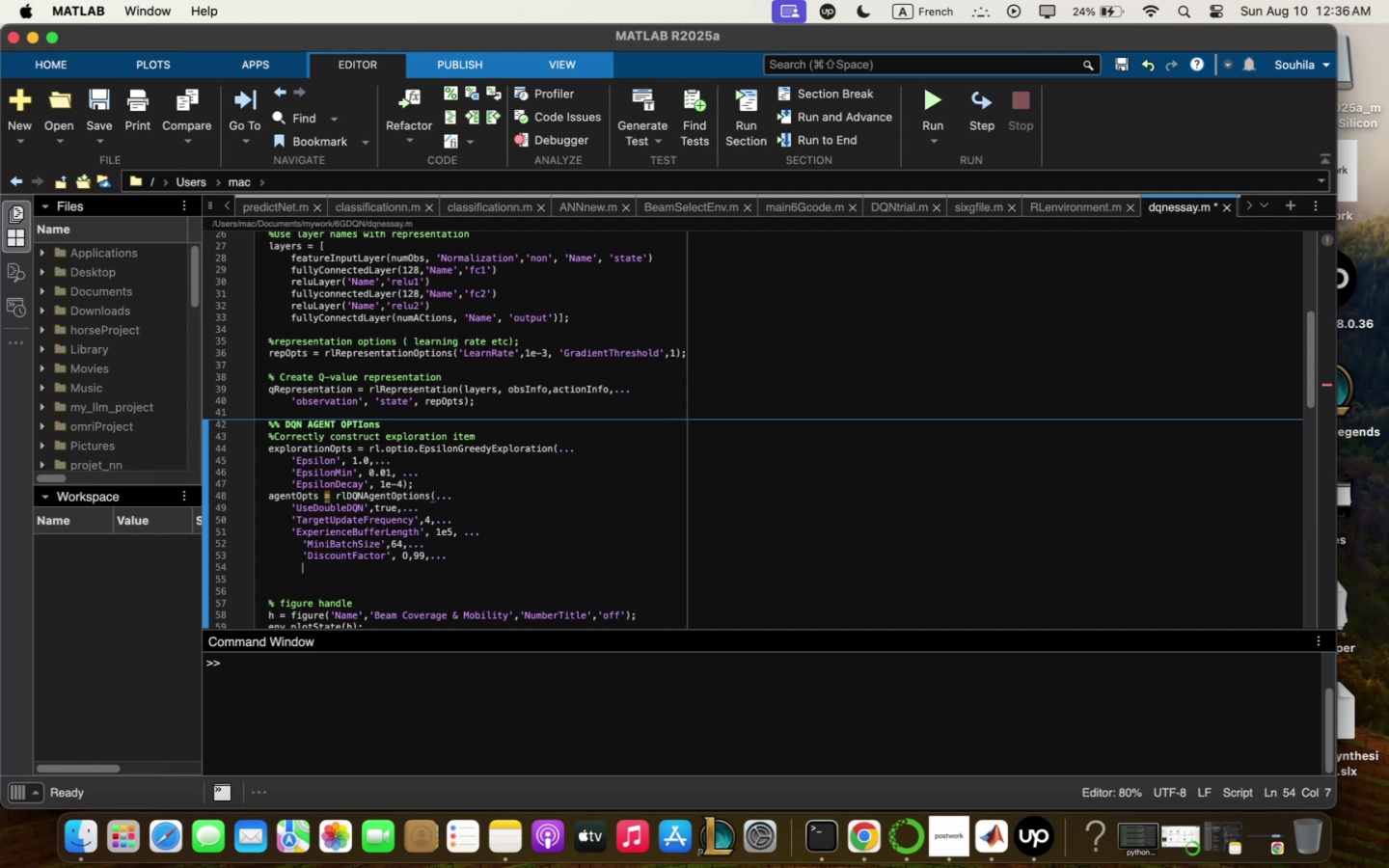 
key(Backspace)
 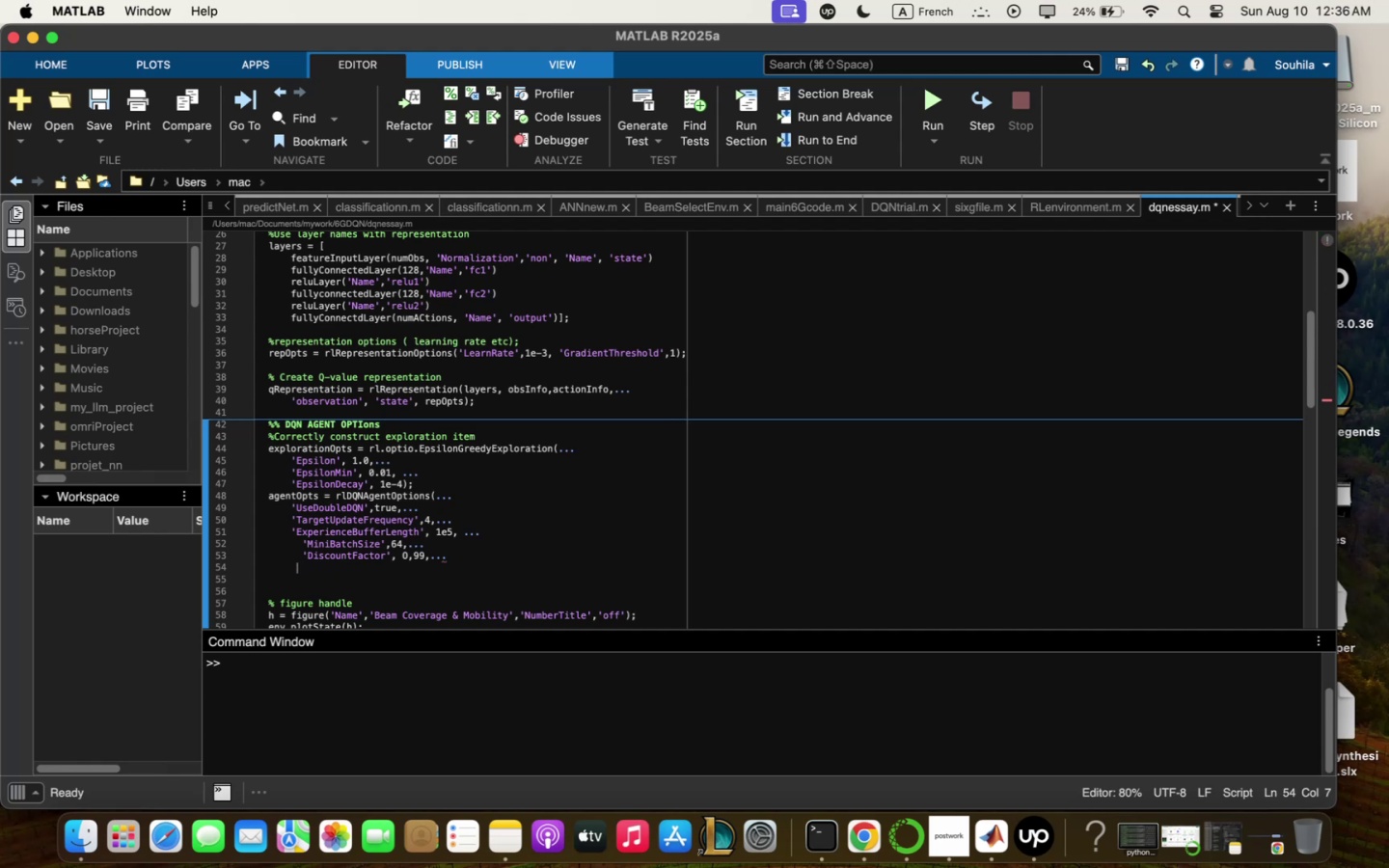 
key(Backspace)
 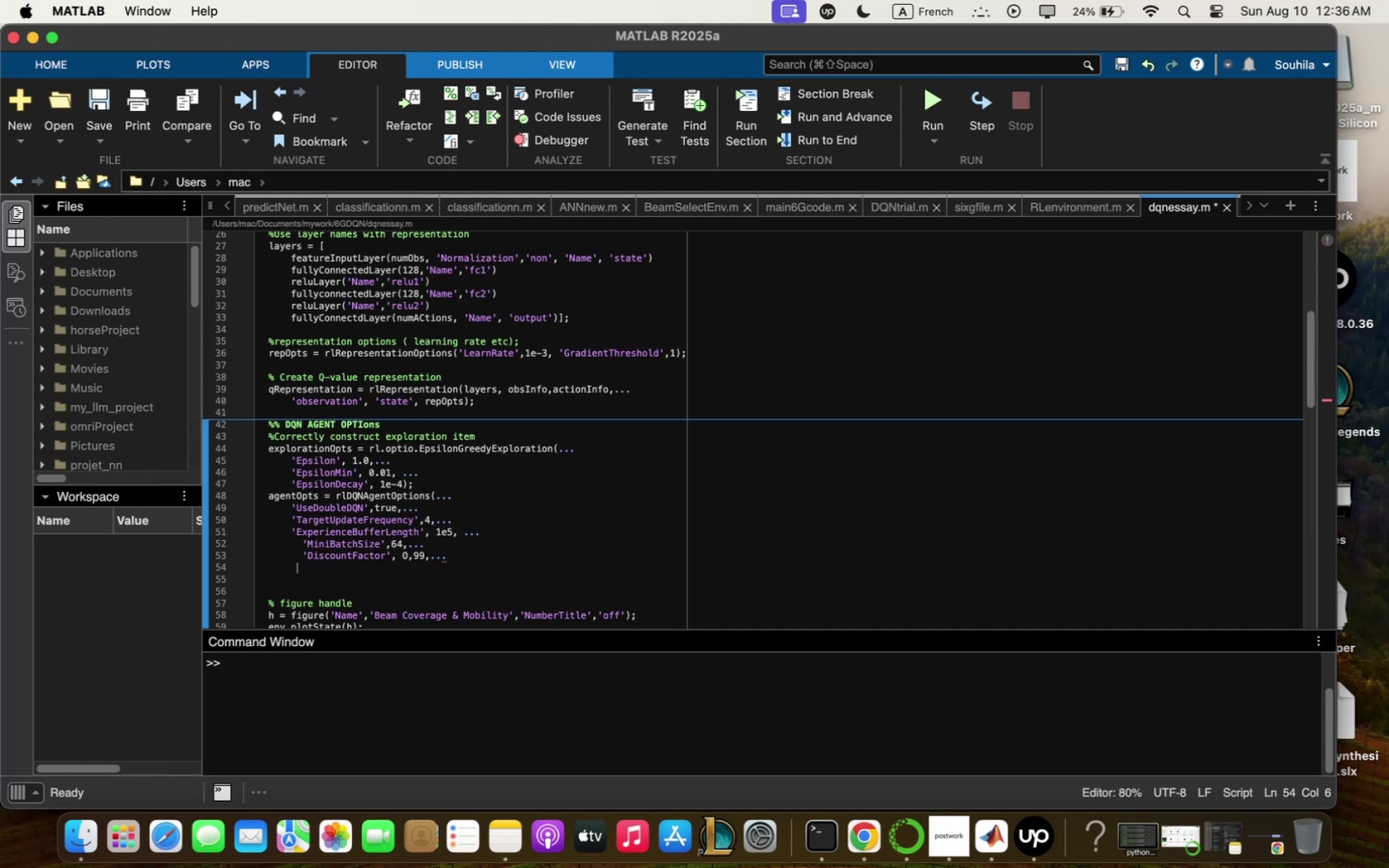 
key(Backspace)
 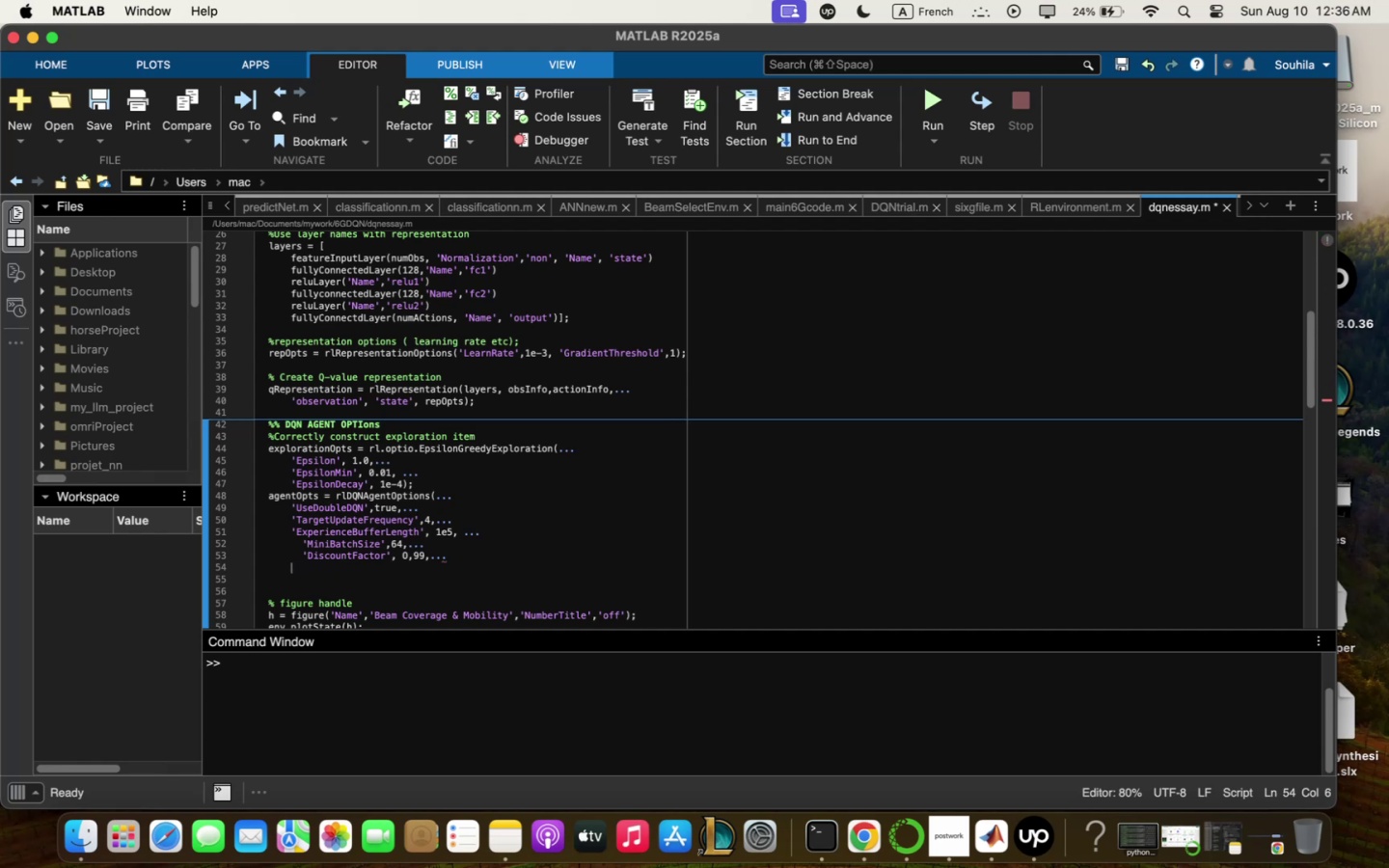 
key(Backspace)
 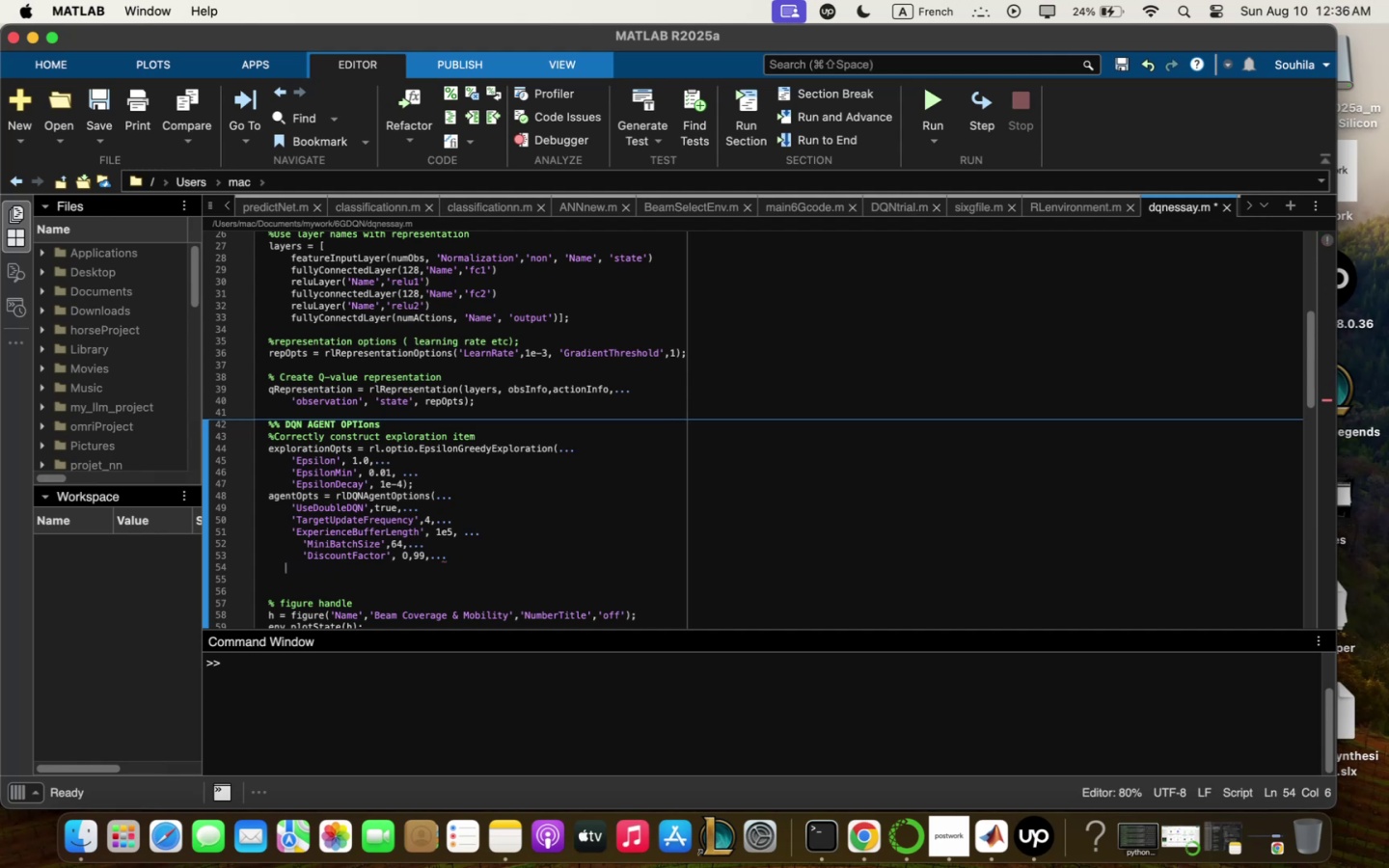 
key(Backspace)
 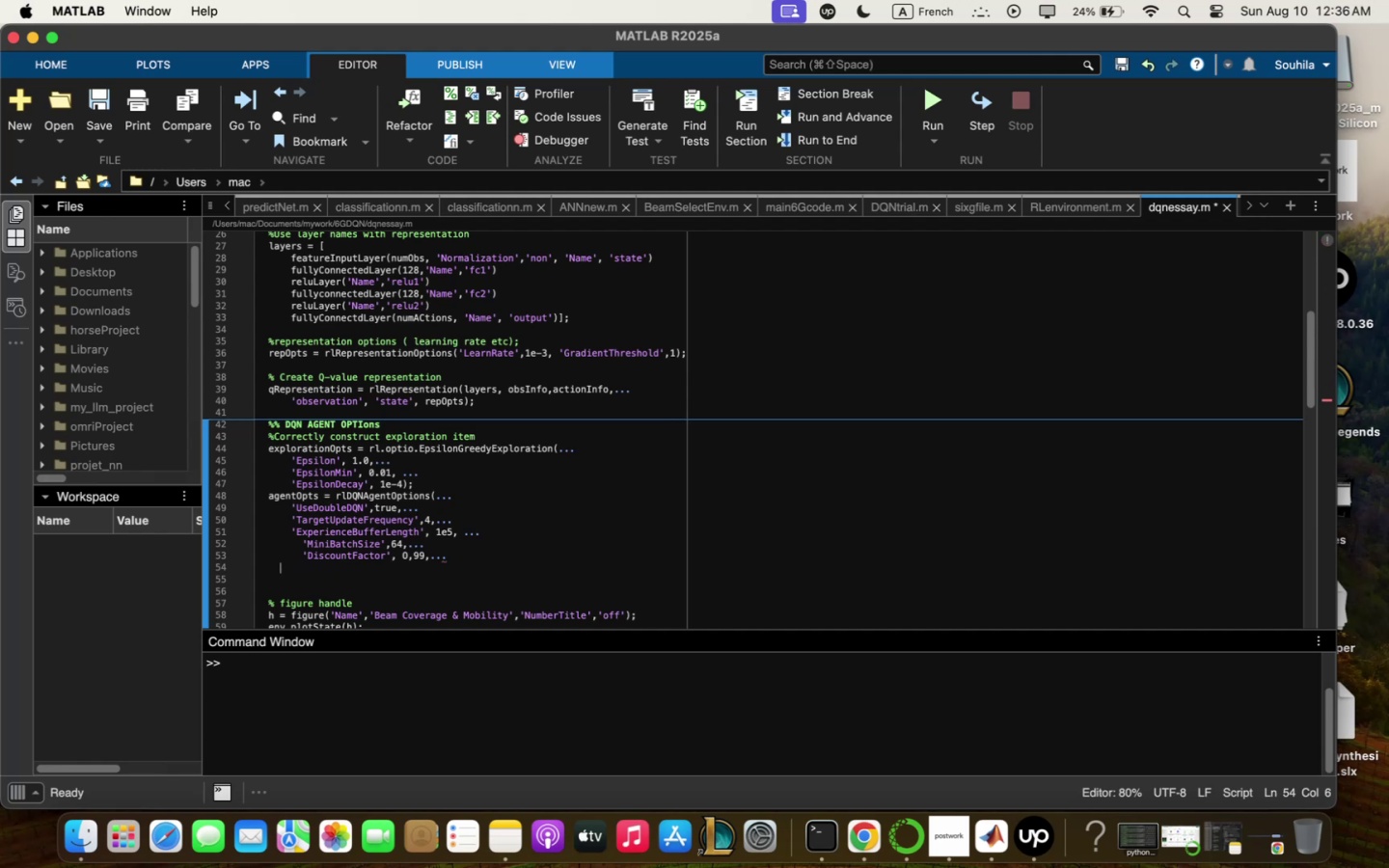 
key(Backspace)
 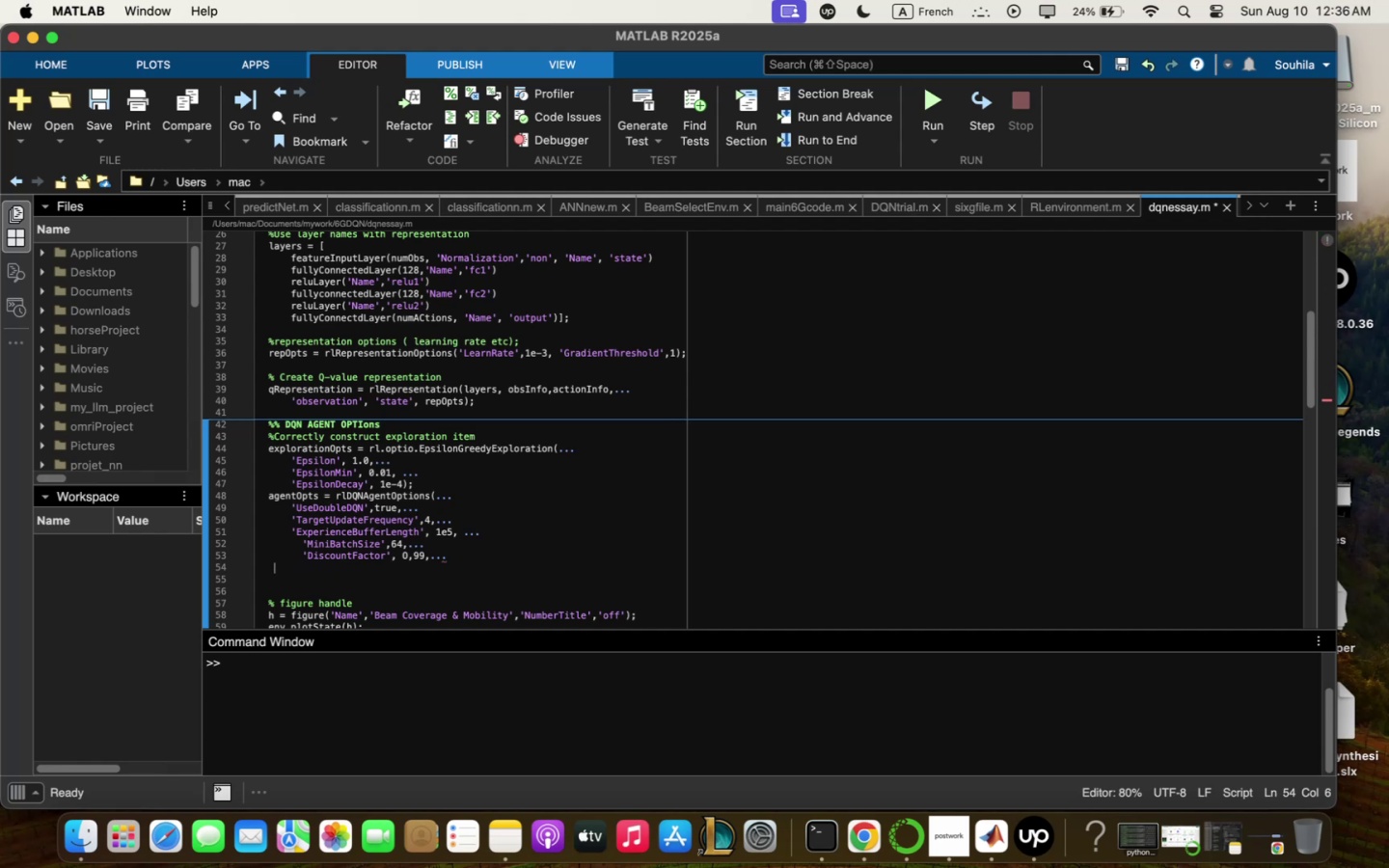 
key(Backspace)
 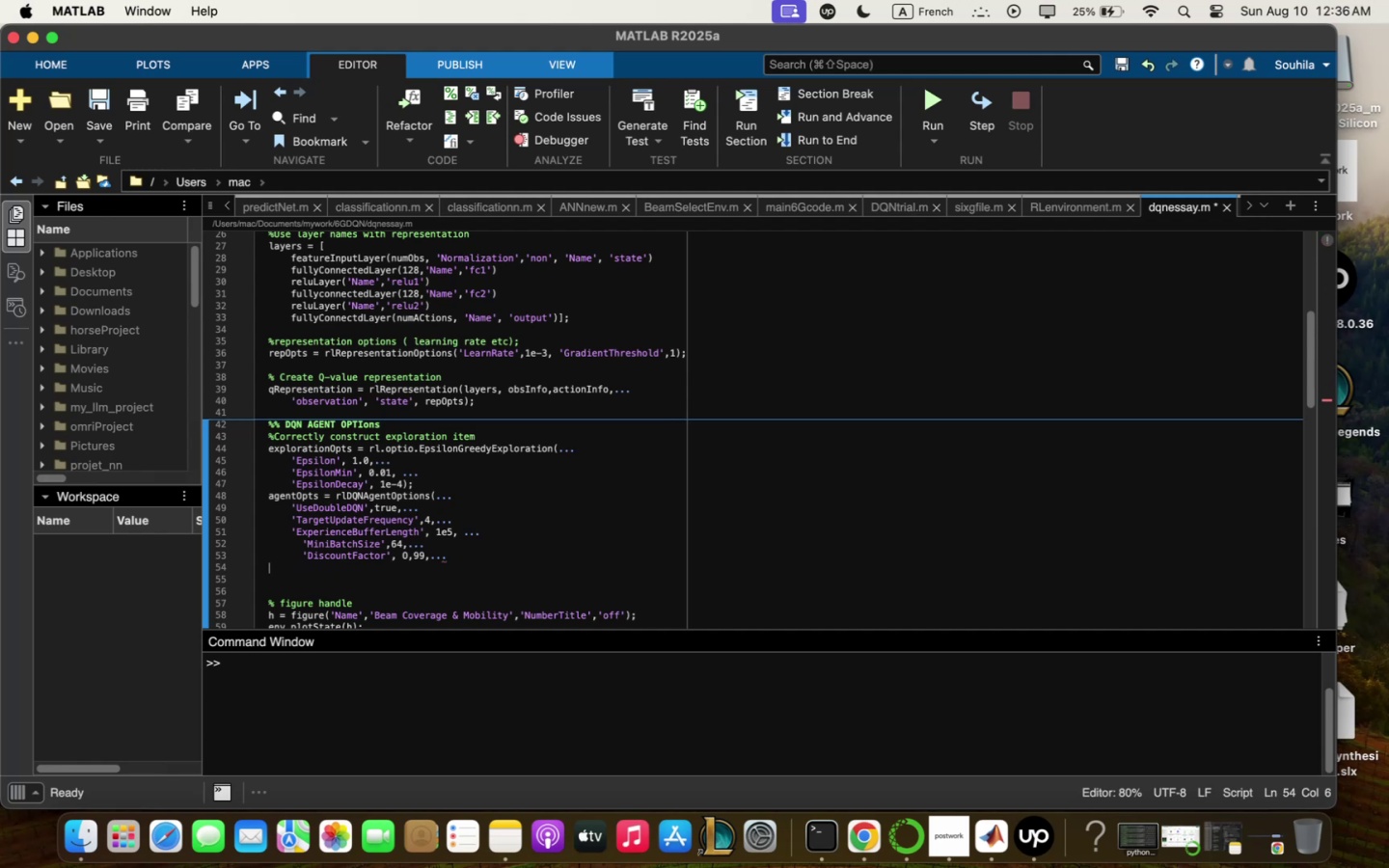 
key(Backspace)
 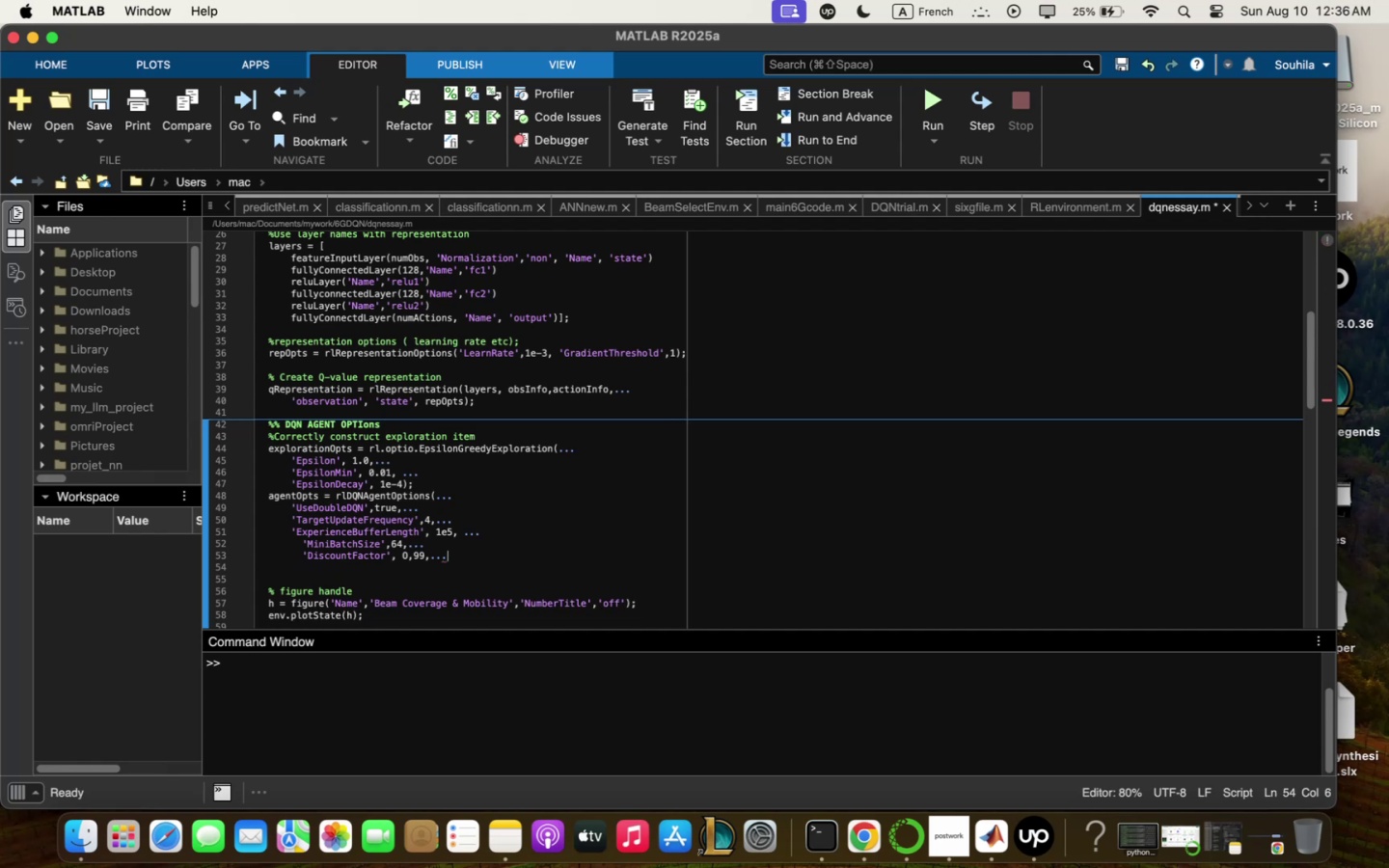 
key(Enter)
 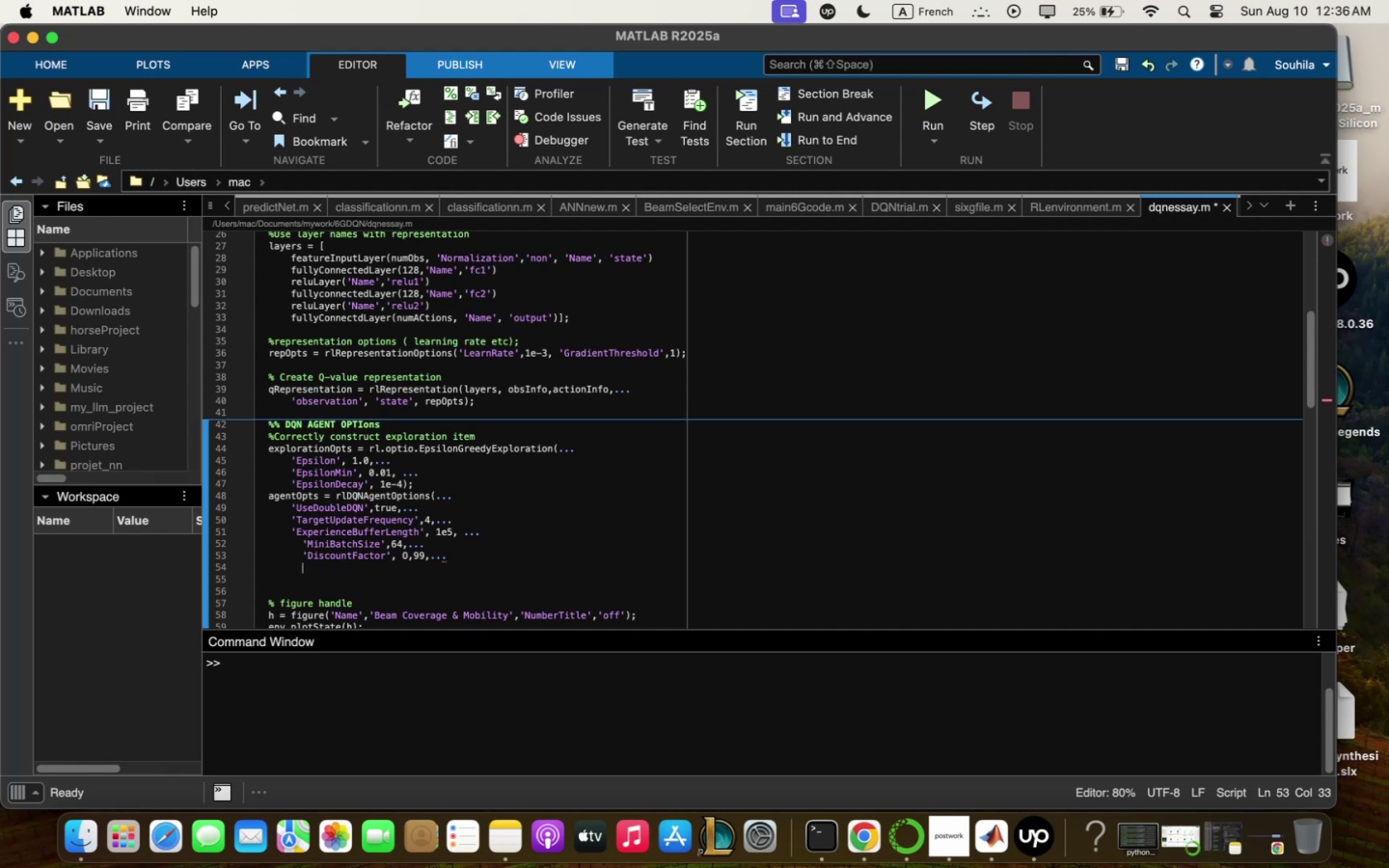 
type(epsilon)
key(Backspace)
key(Backspace)
 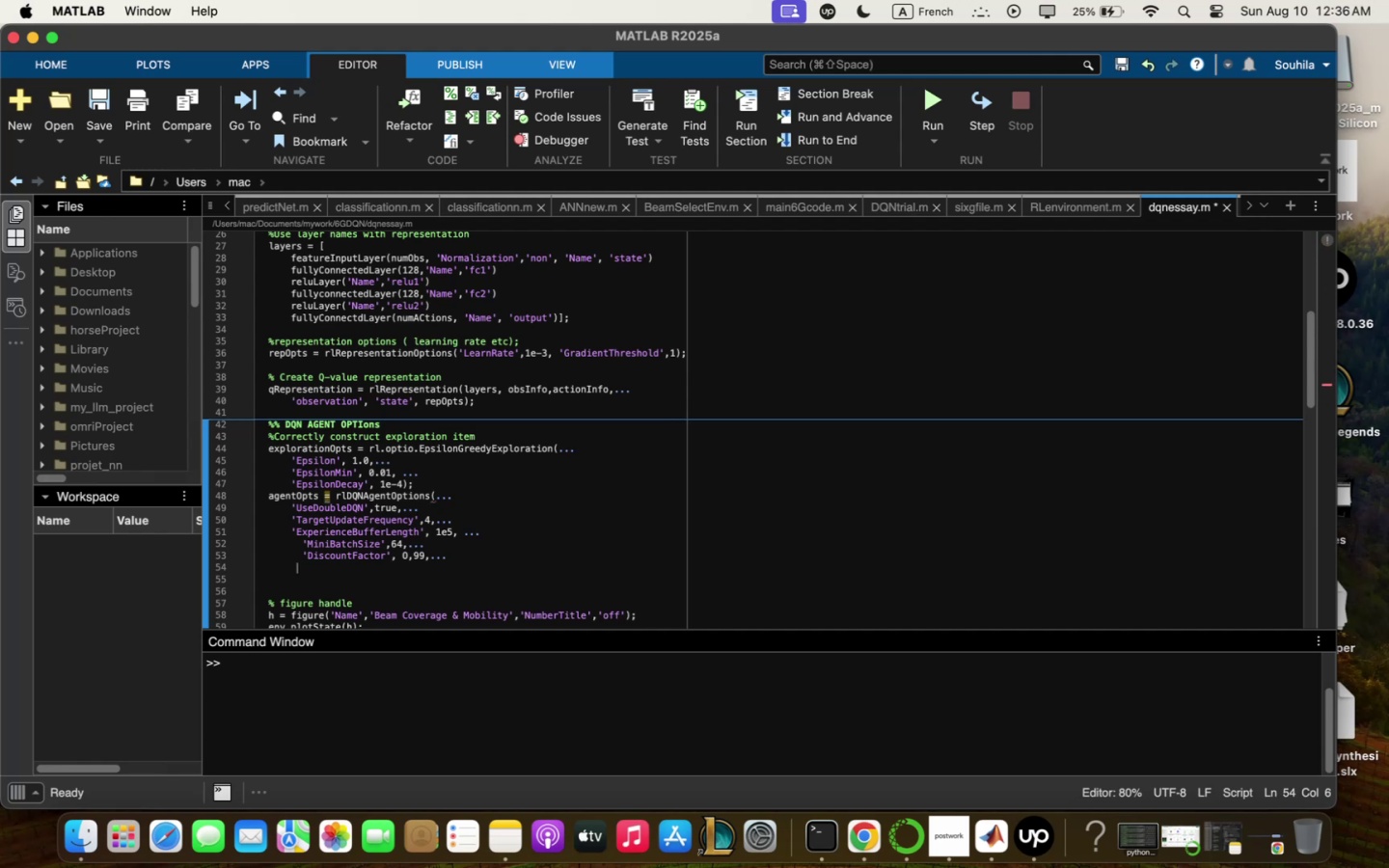 
wait(8.5)
 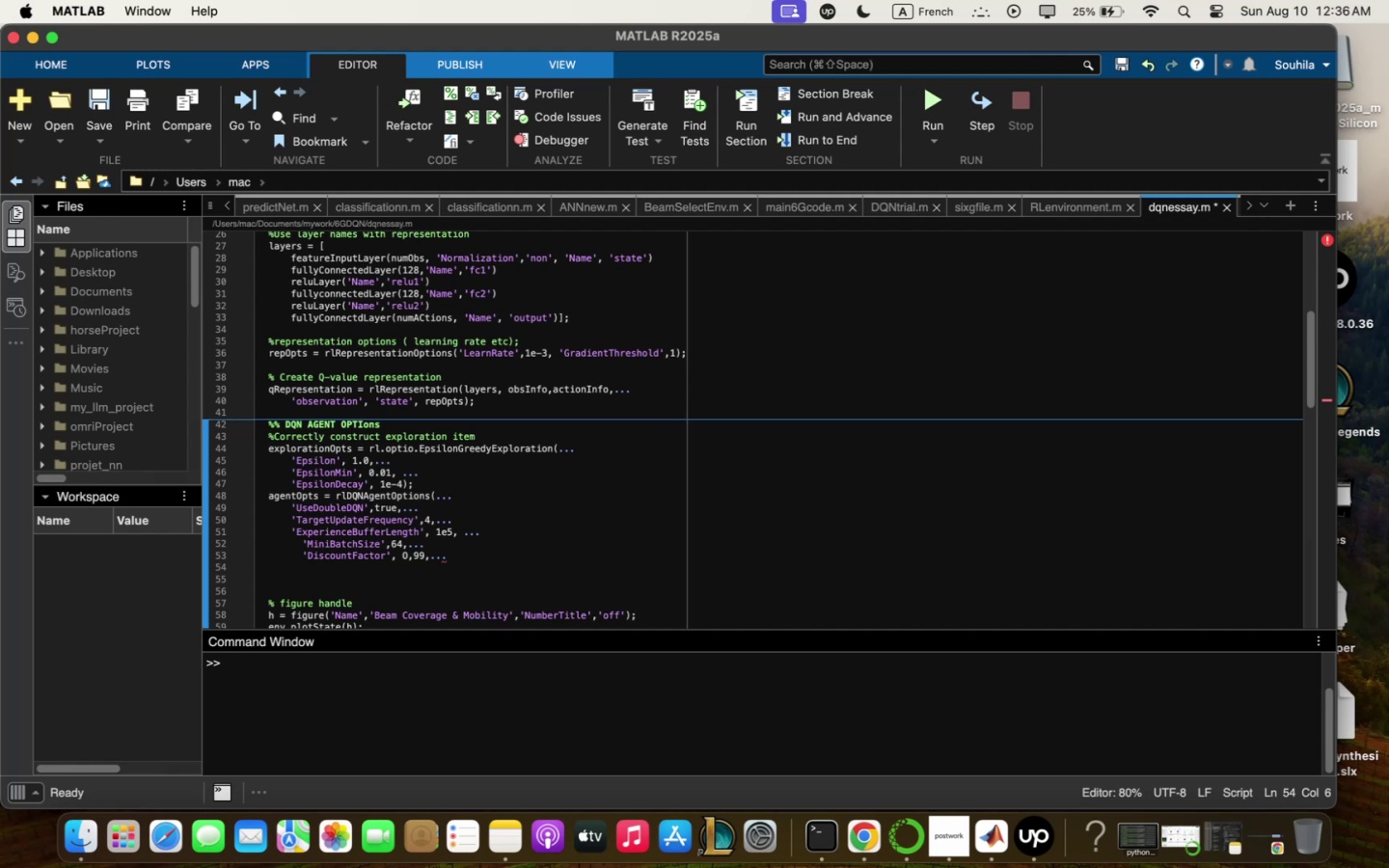 
type(4EpsilonGreedyExplorqtion)
 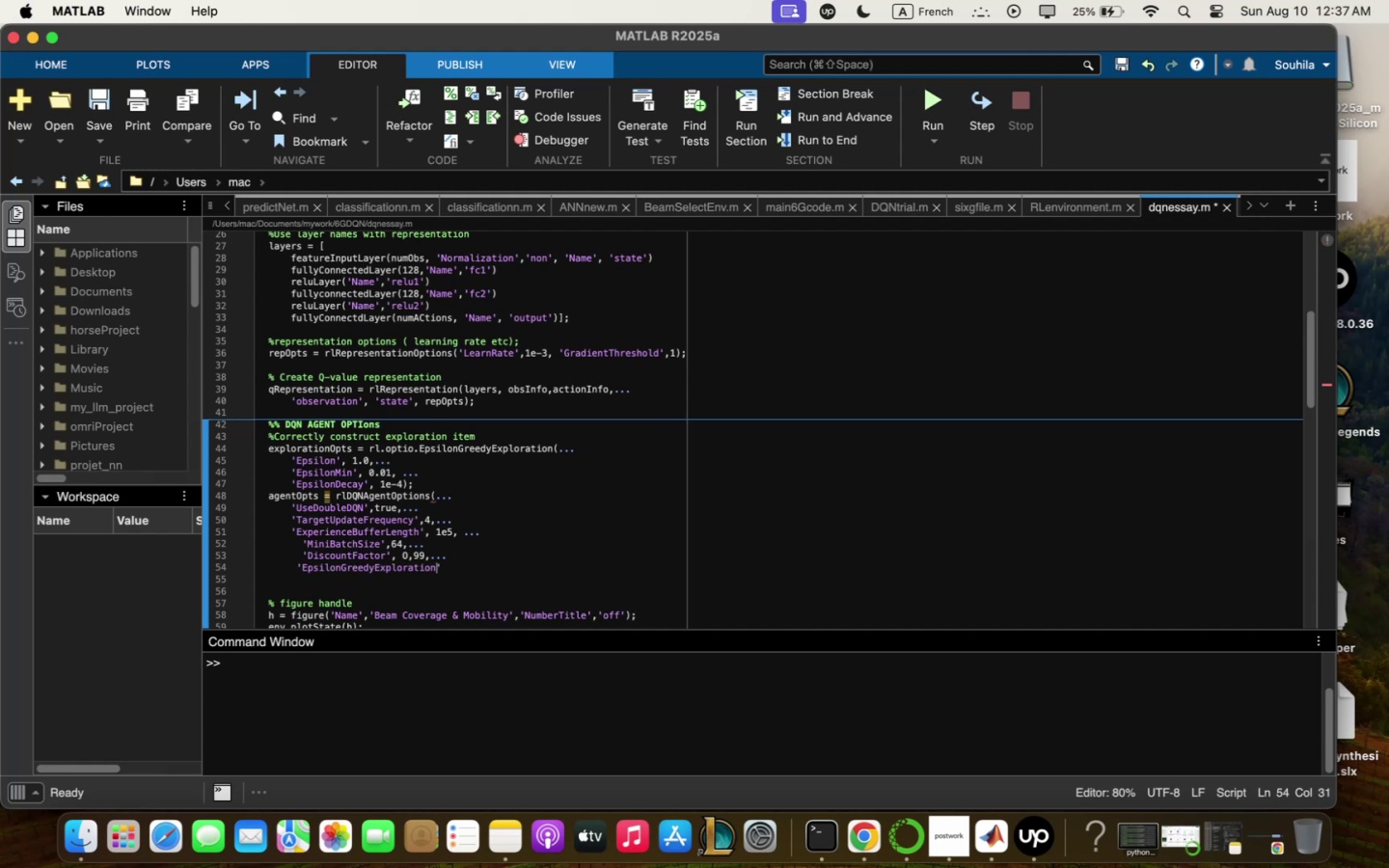 
key(ArrowRight)
 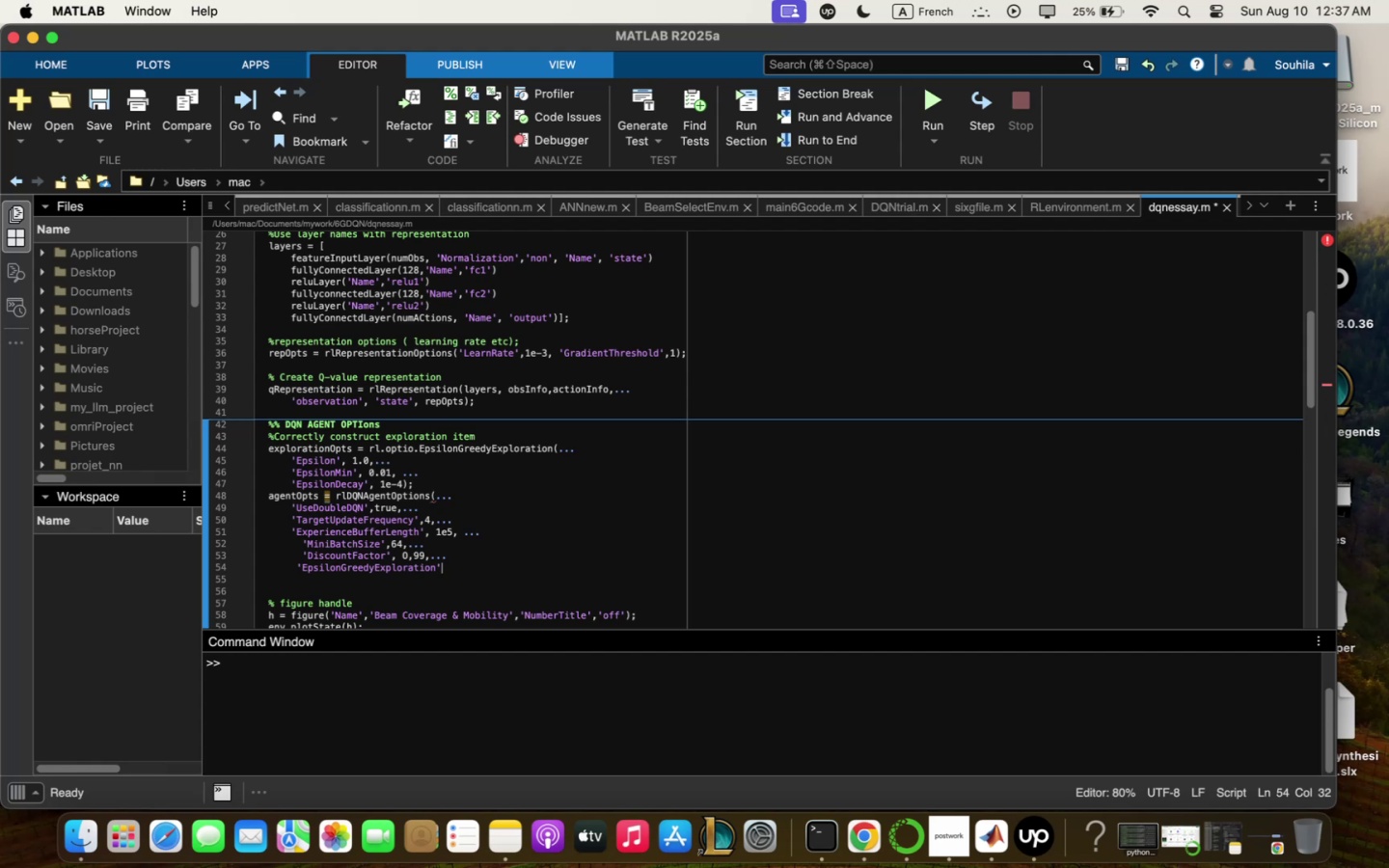 
type(mex)
 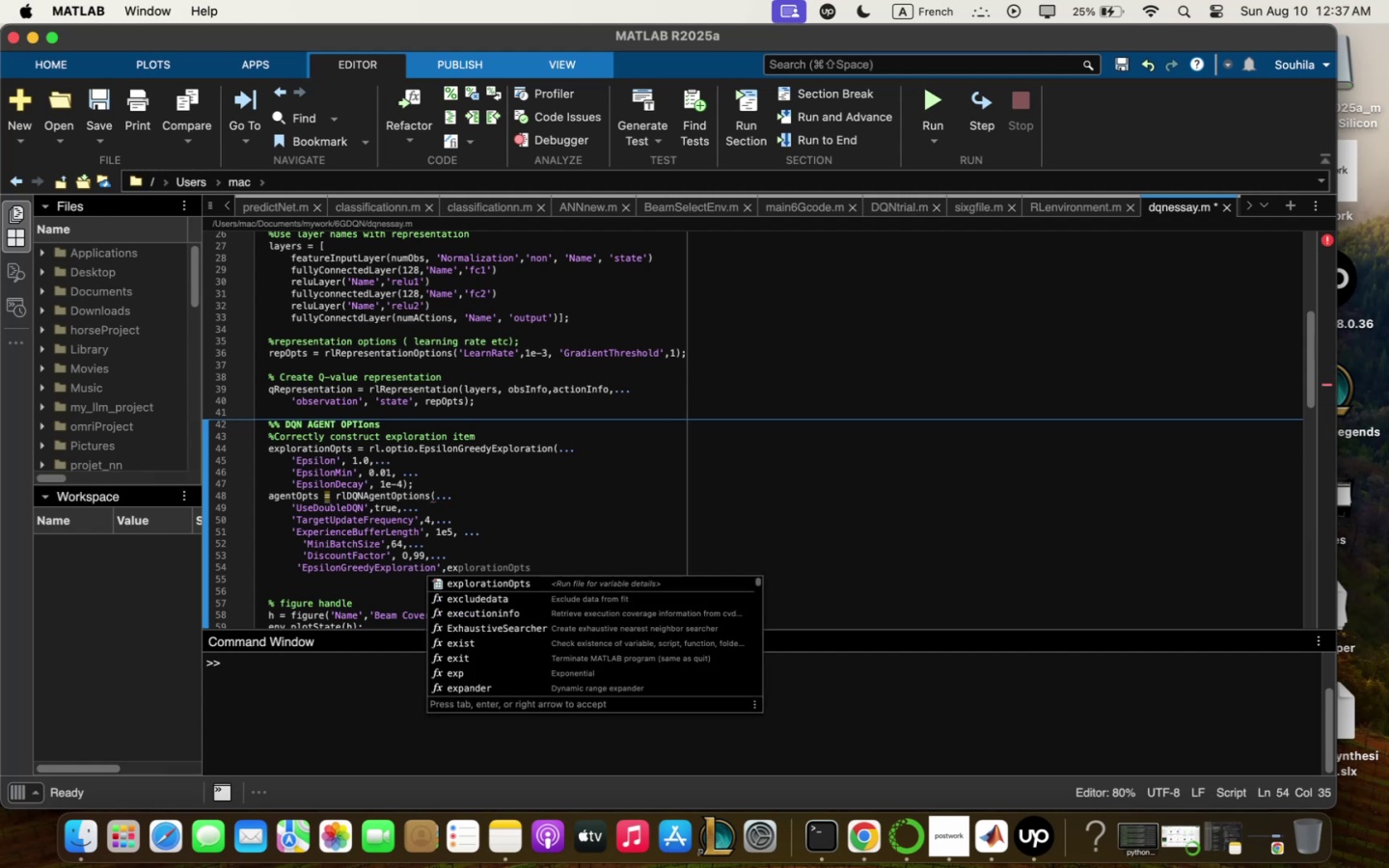 
key(ArrowDown)
 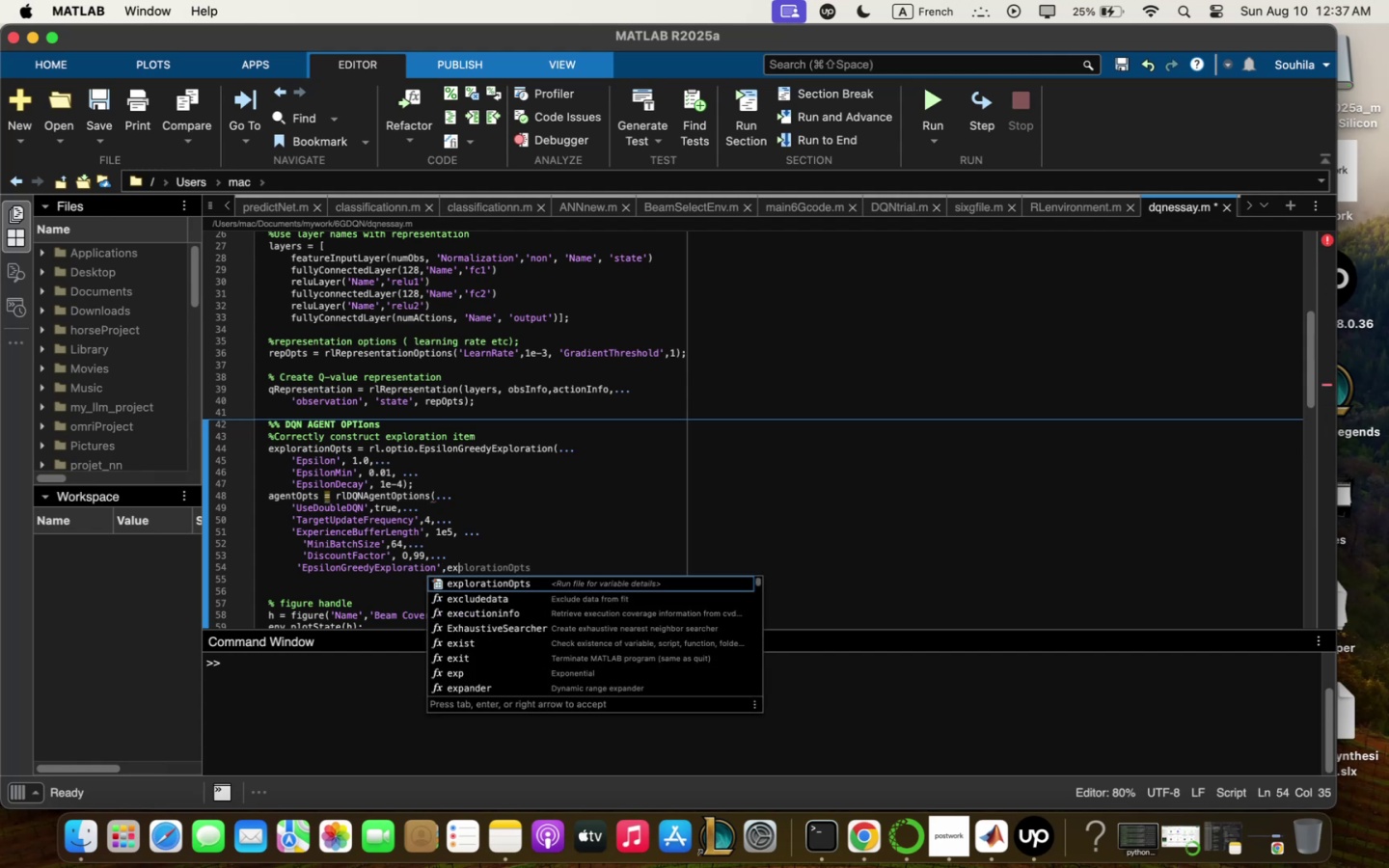 
key(Enter)
 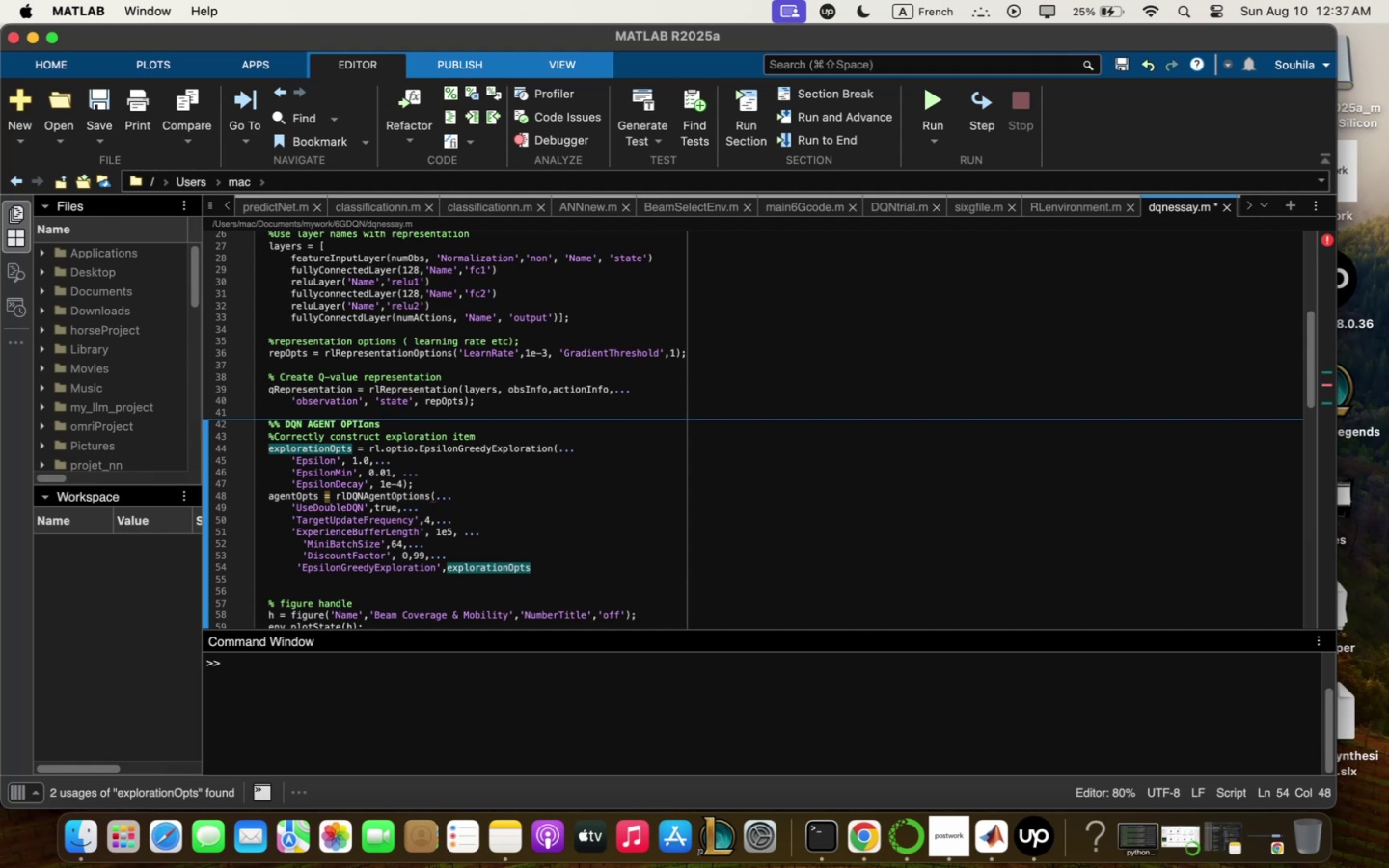 
key(Minus)
 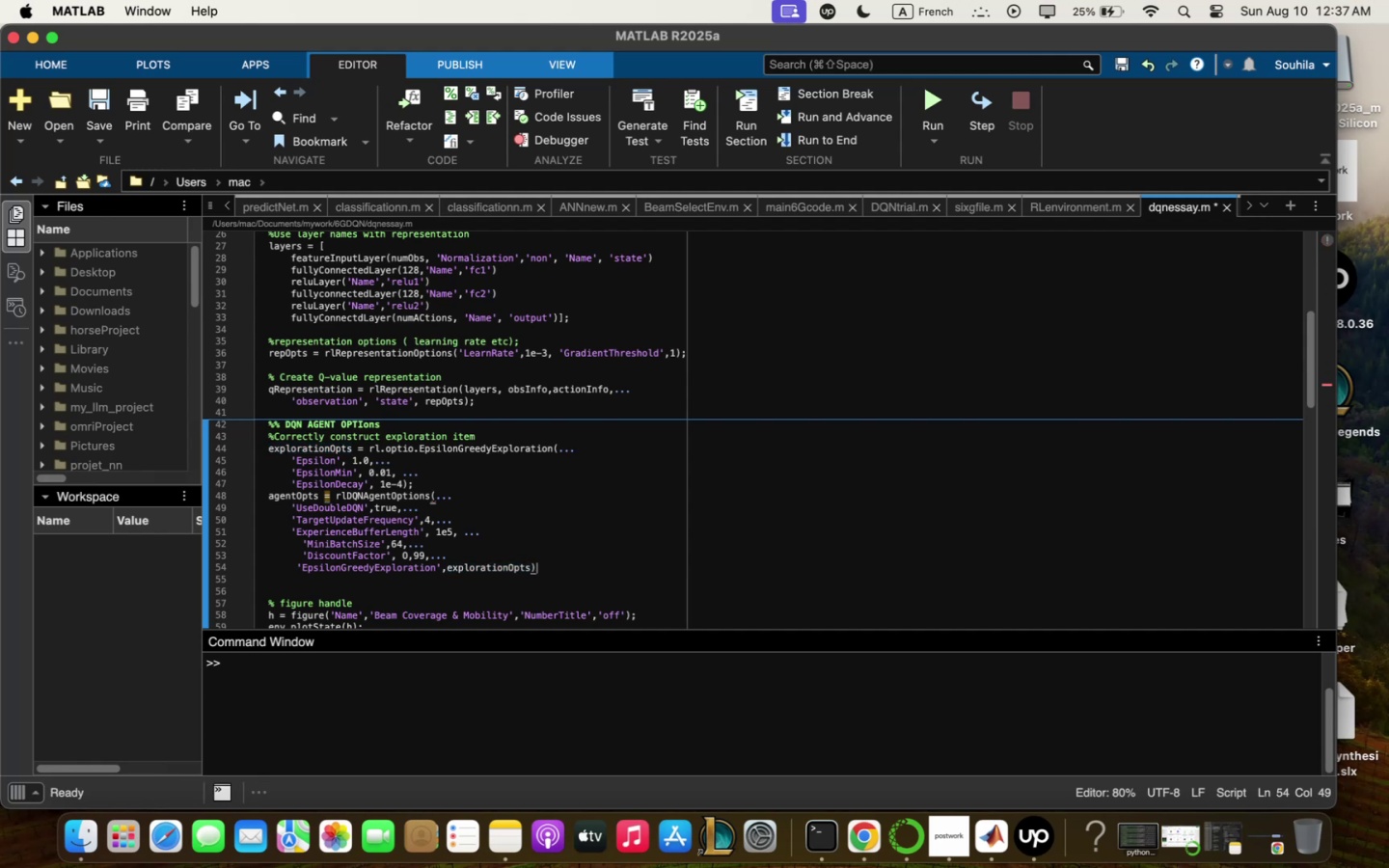 
key(Comma)
 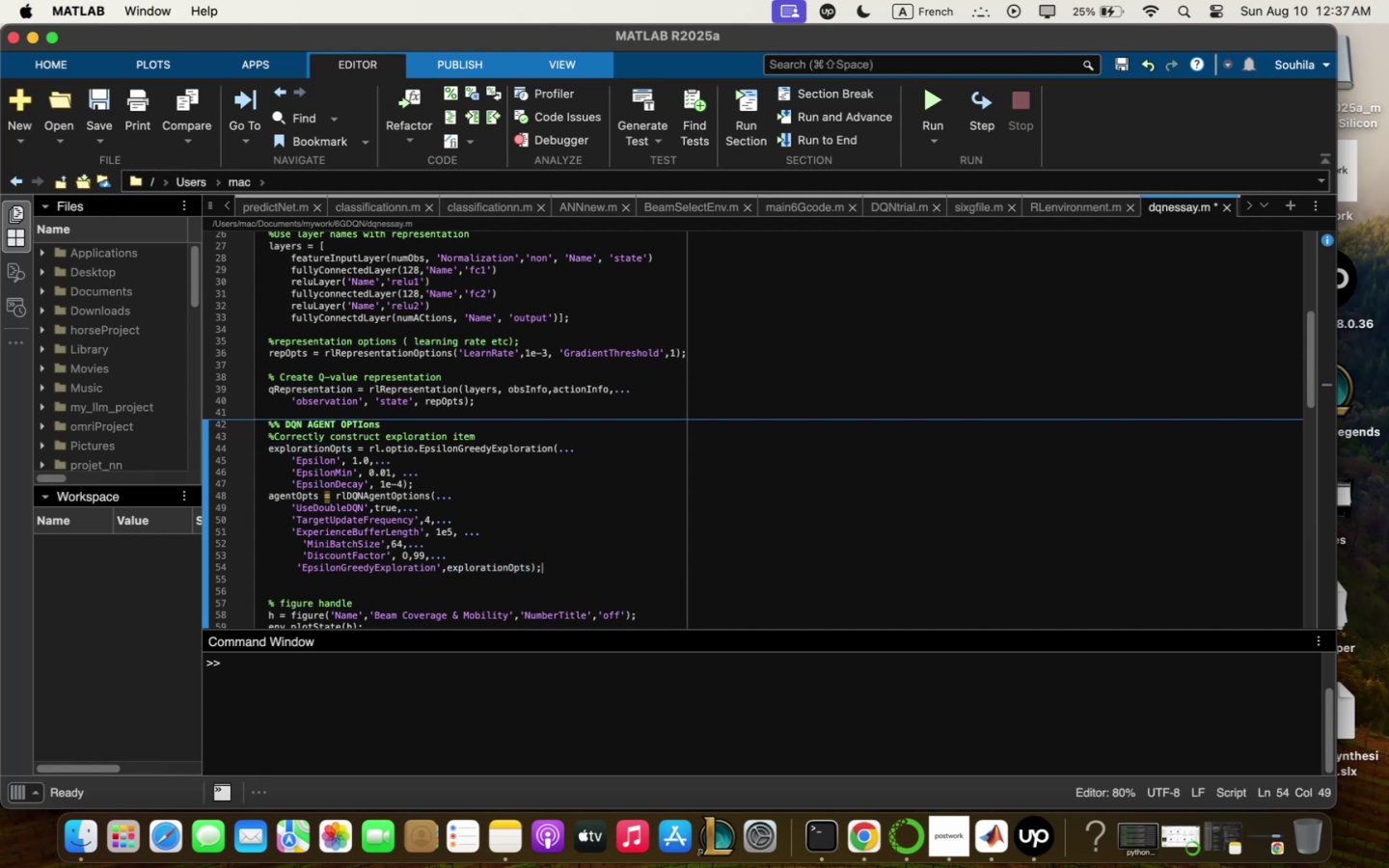 
key(Enter)
 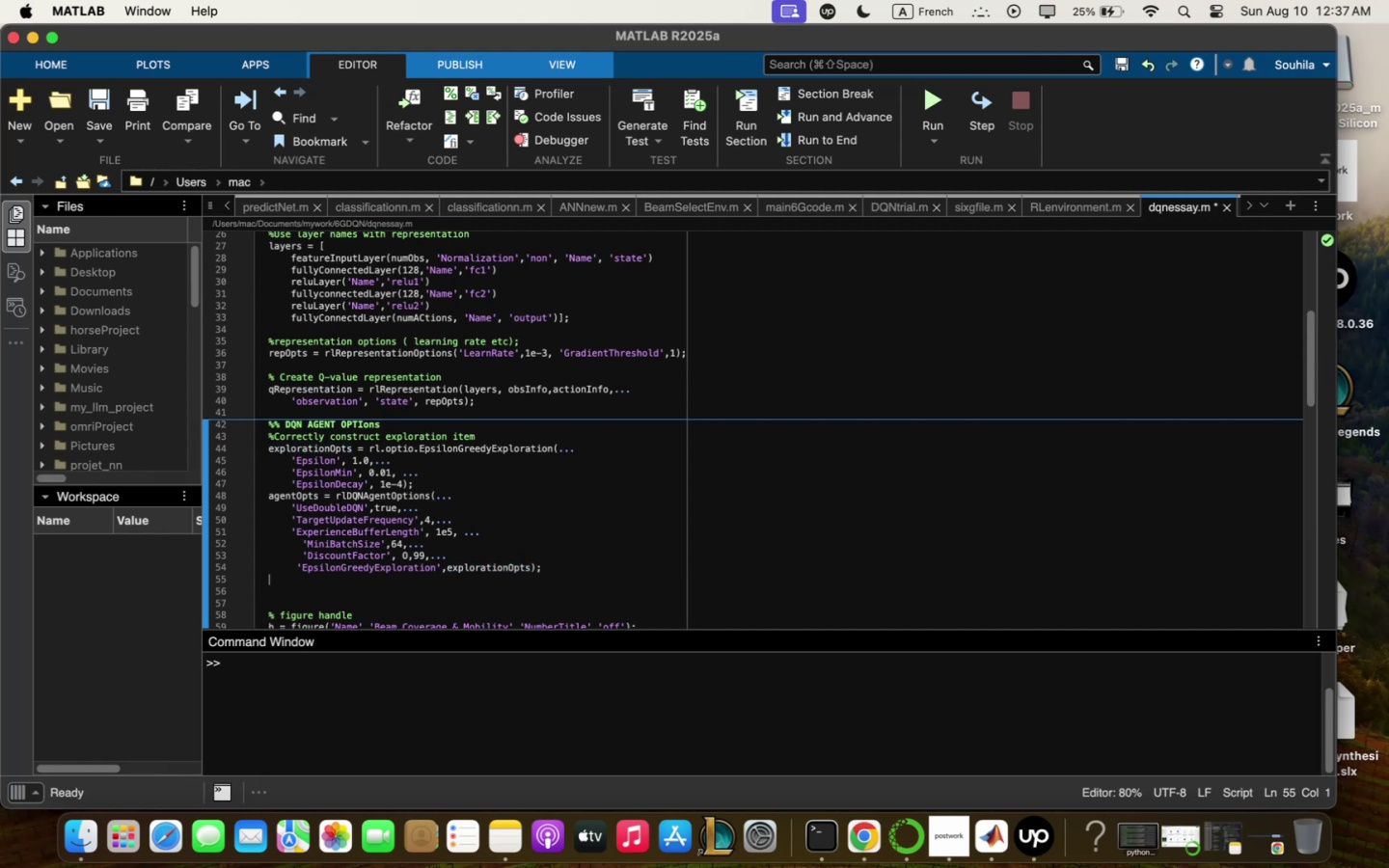 
key(Enter)
 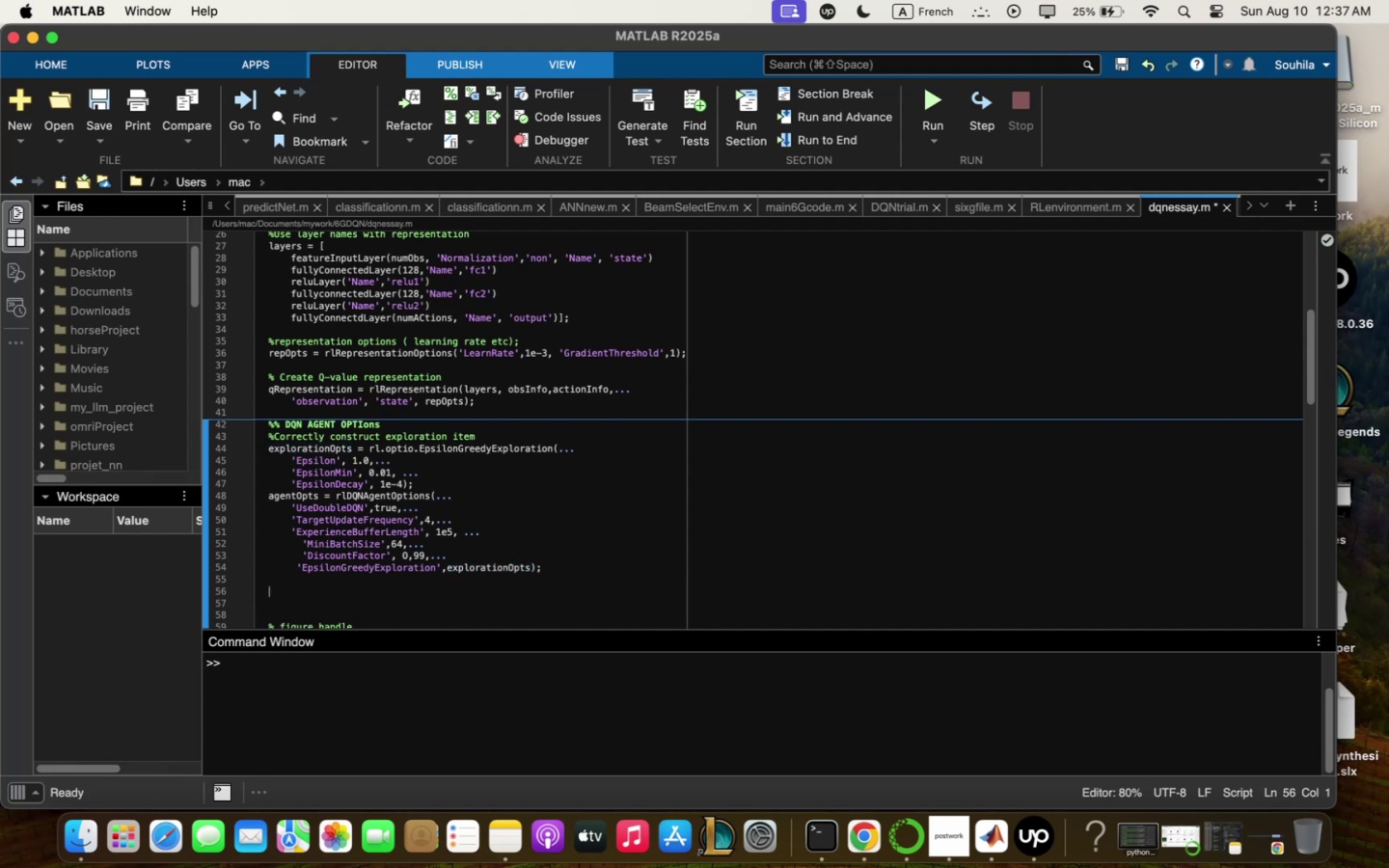 
hold_key(key=ShiftLeft, duration=0.62)
 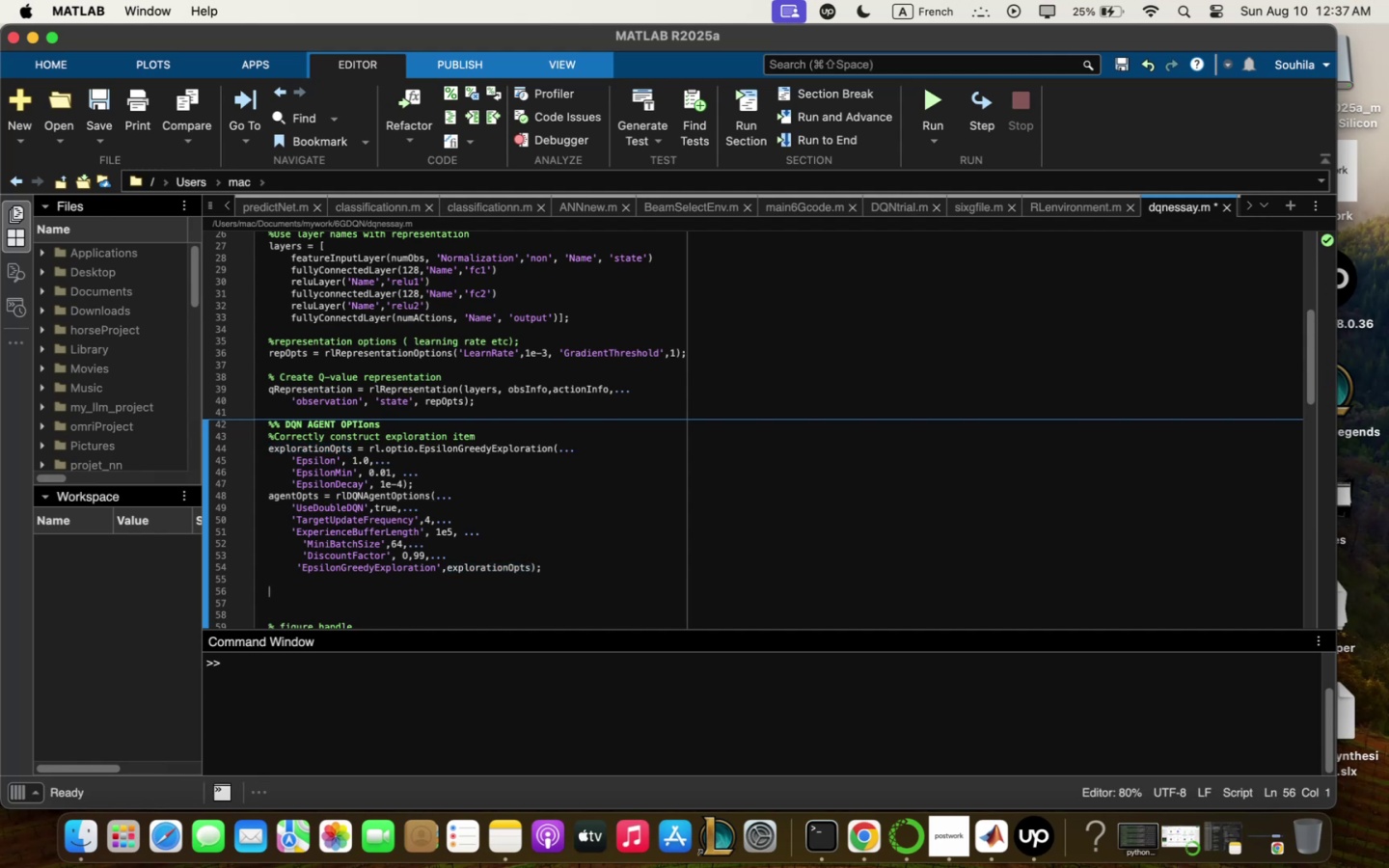 
type("cre)
key(Backspace)
key(Backspace)
key(Backspace)
type(Creqte qgent )
 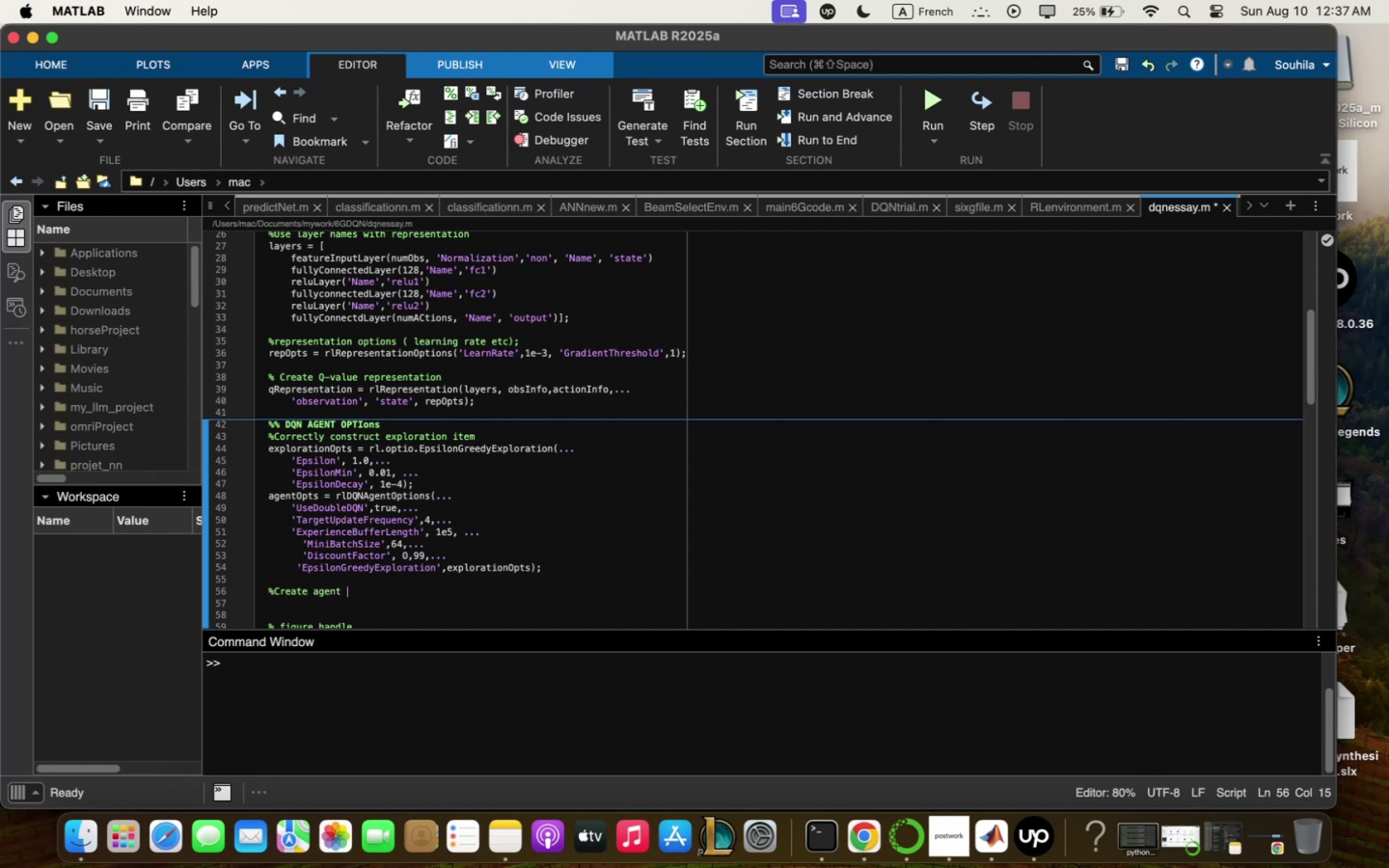 
 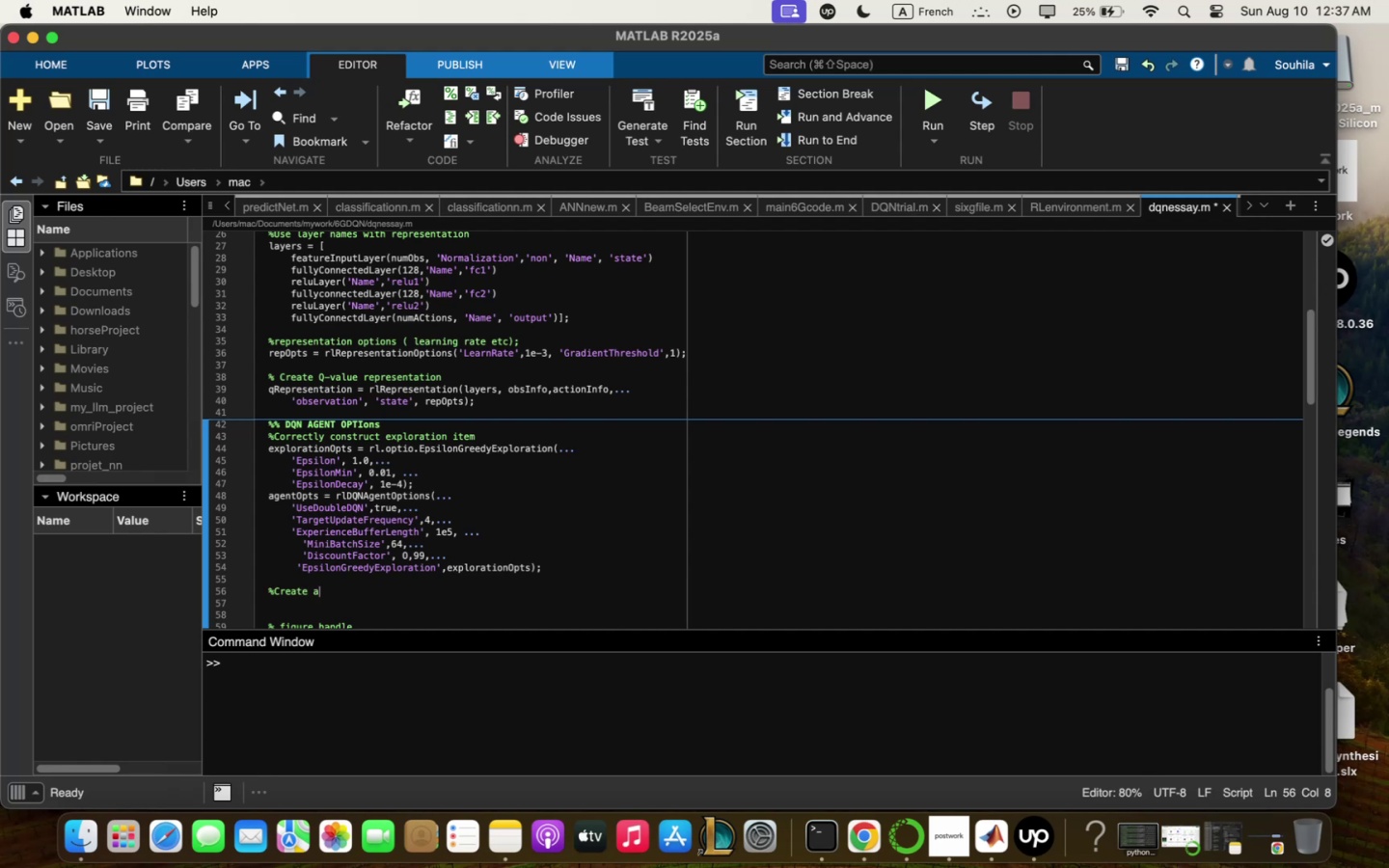 
key(Enter)
 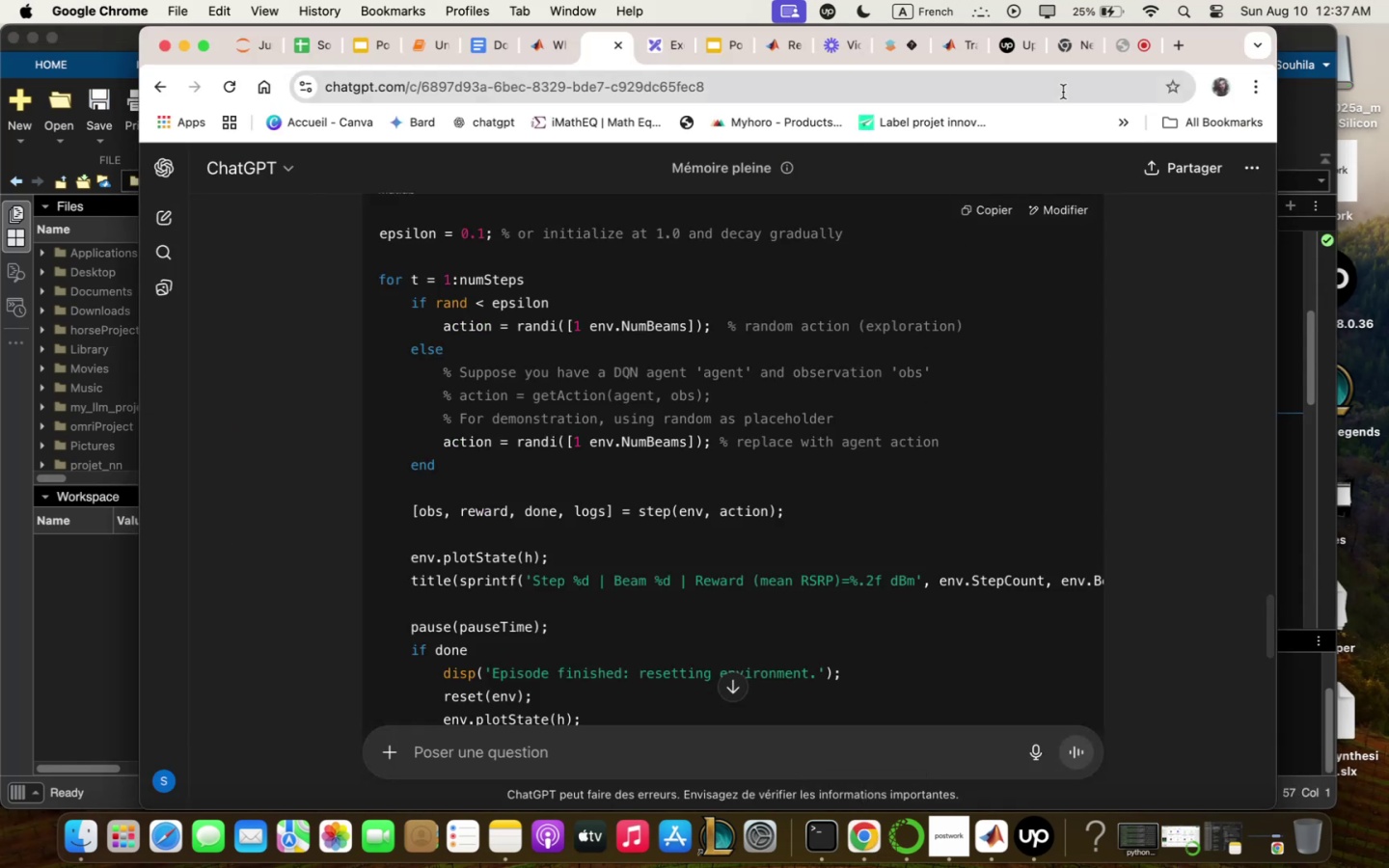 
wait(5.4)
 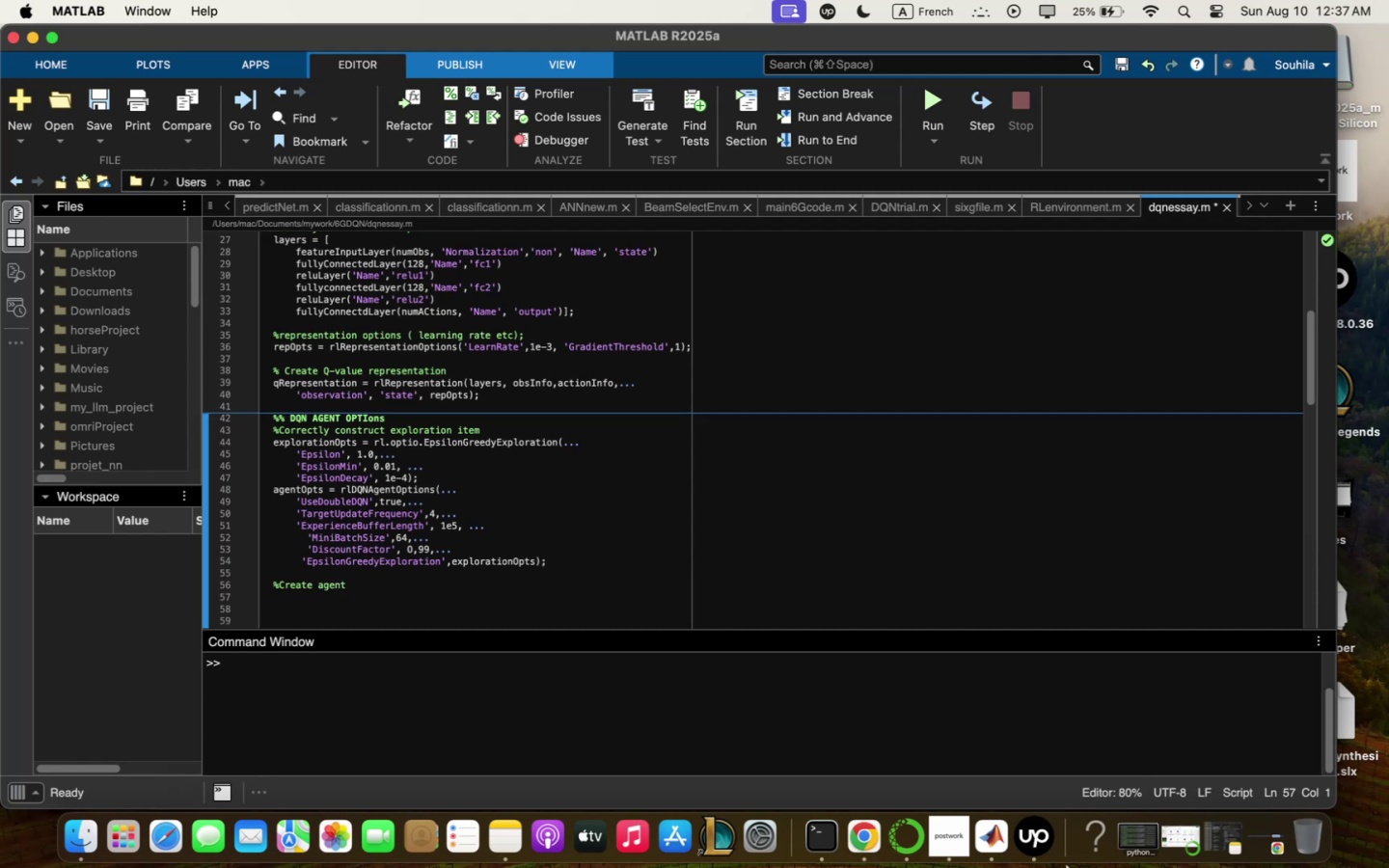 
left_click([1175, 42])
 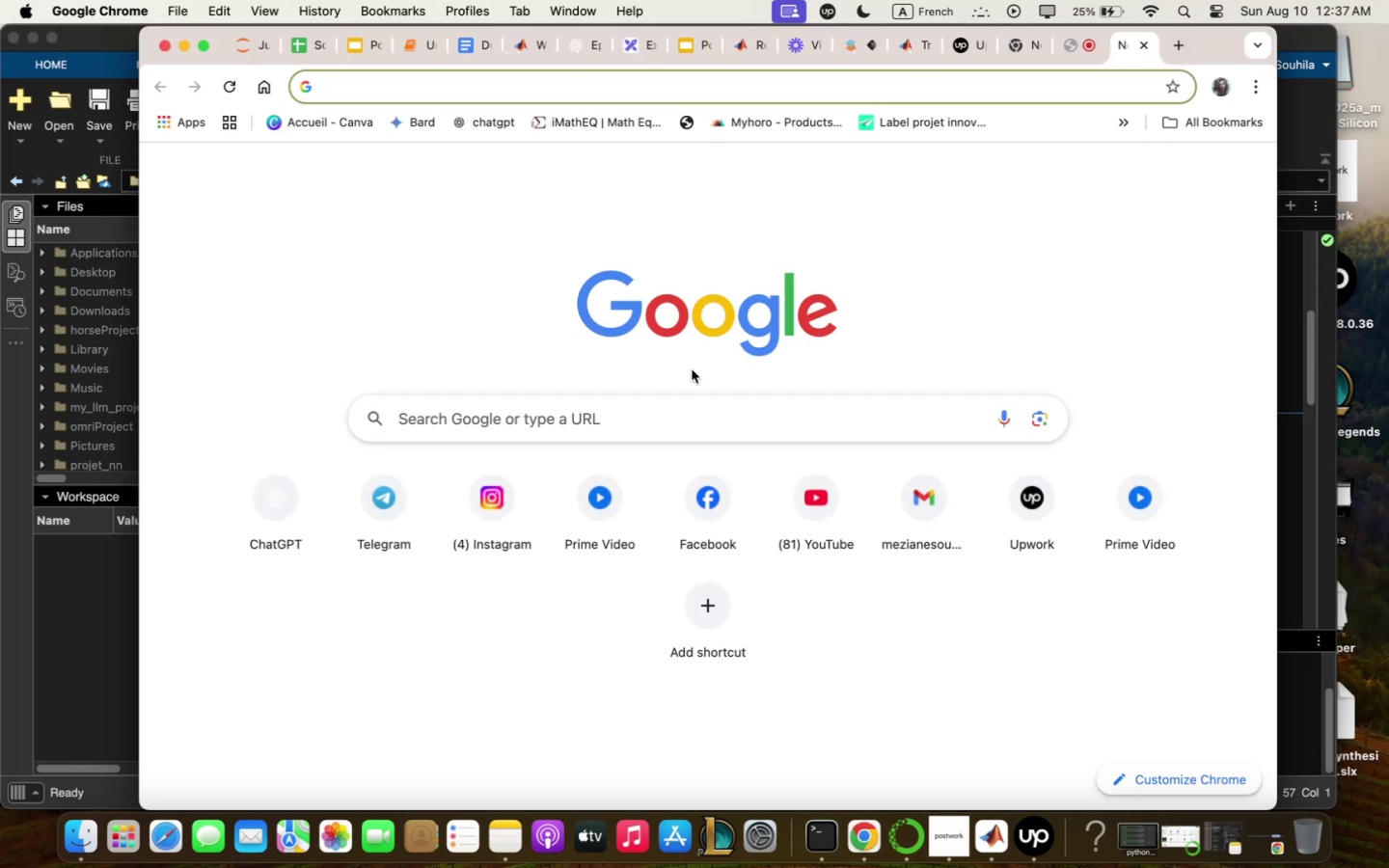 
left_click([691, 437])
 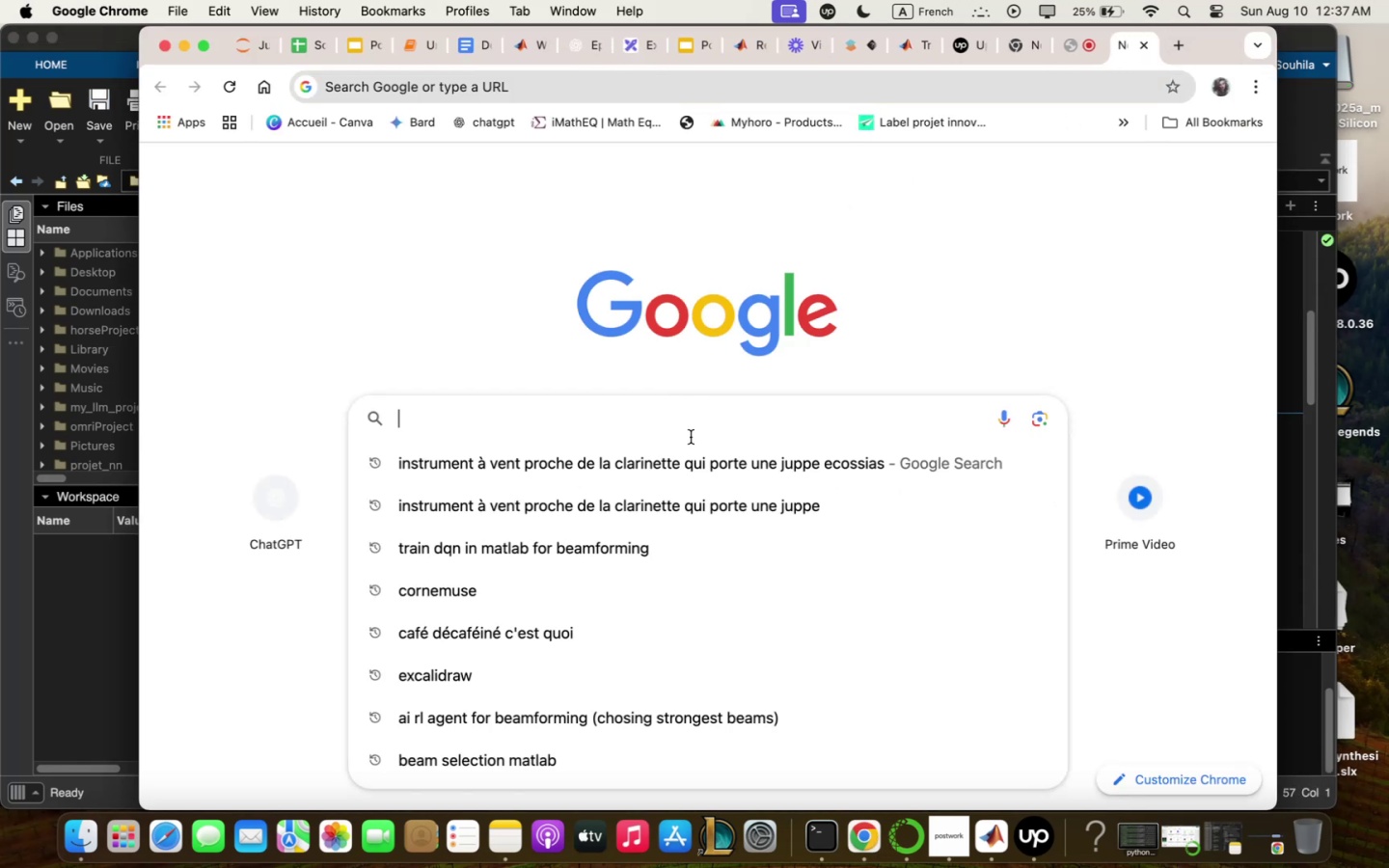 
type(creqte qgent in DAN )
 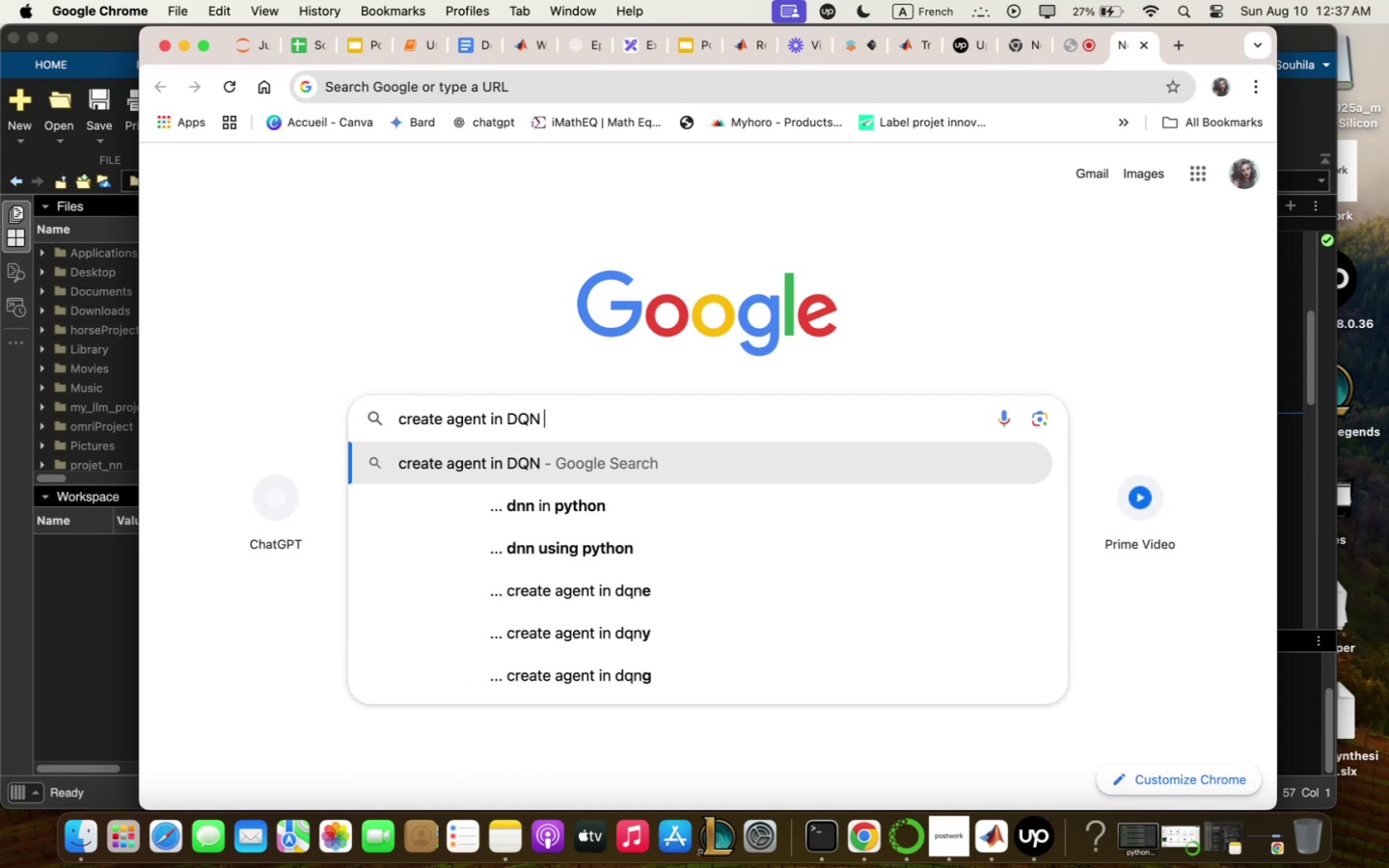 
key(Enter)
 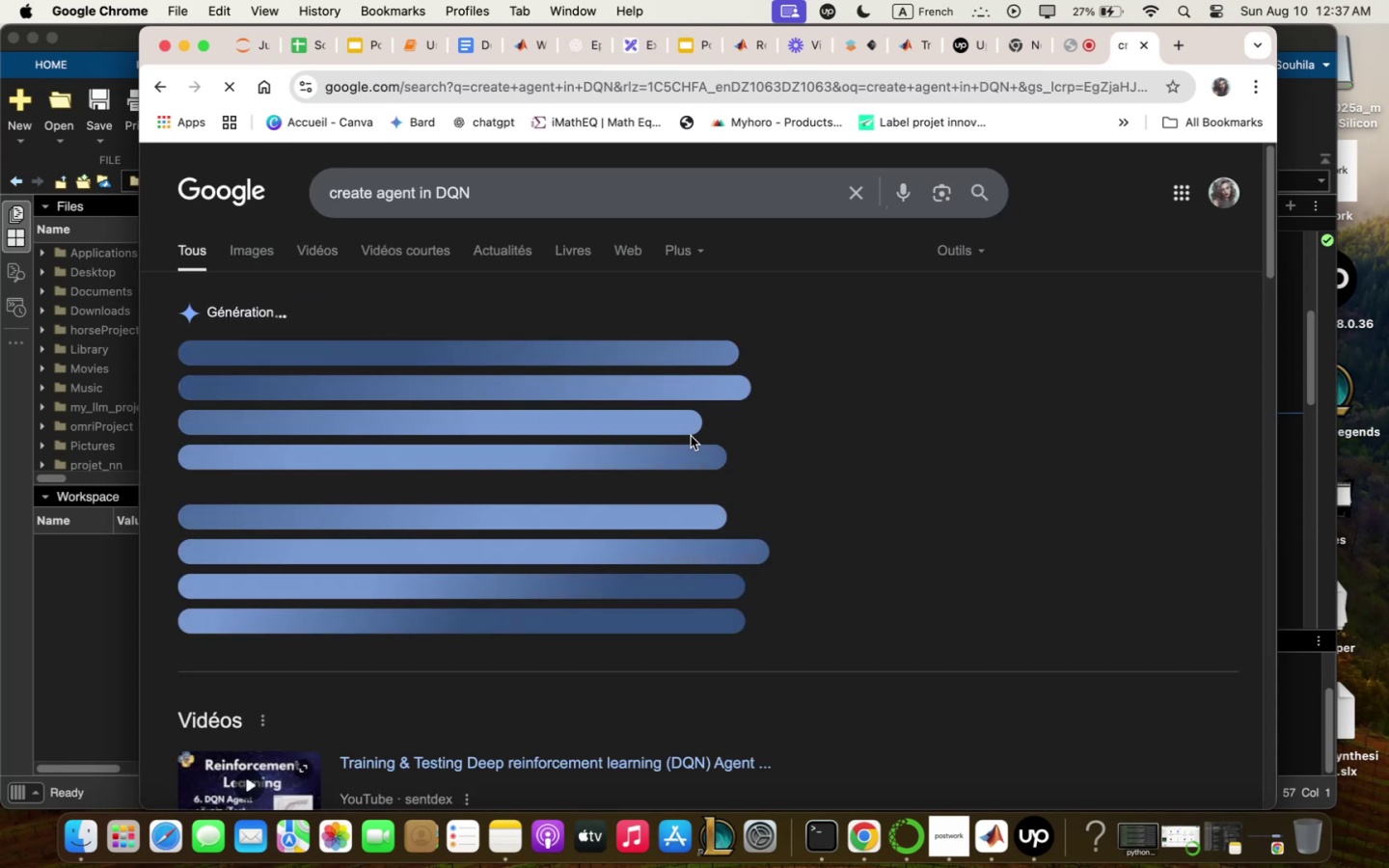 
left_click([758, 203])
 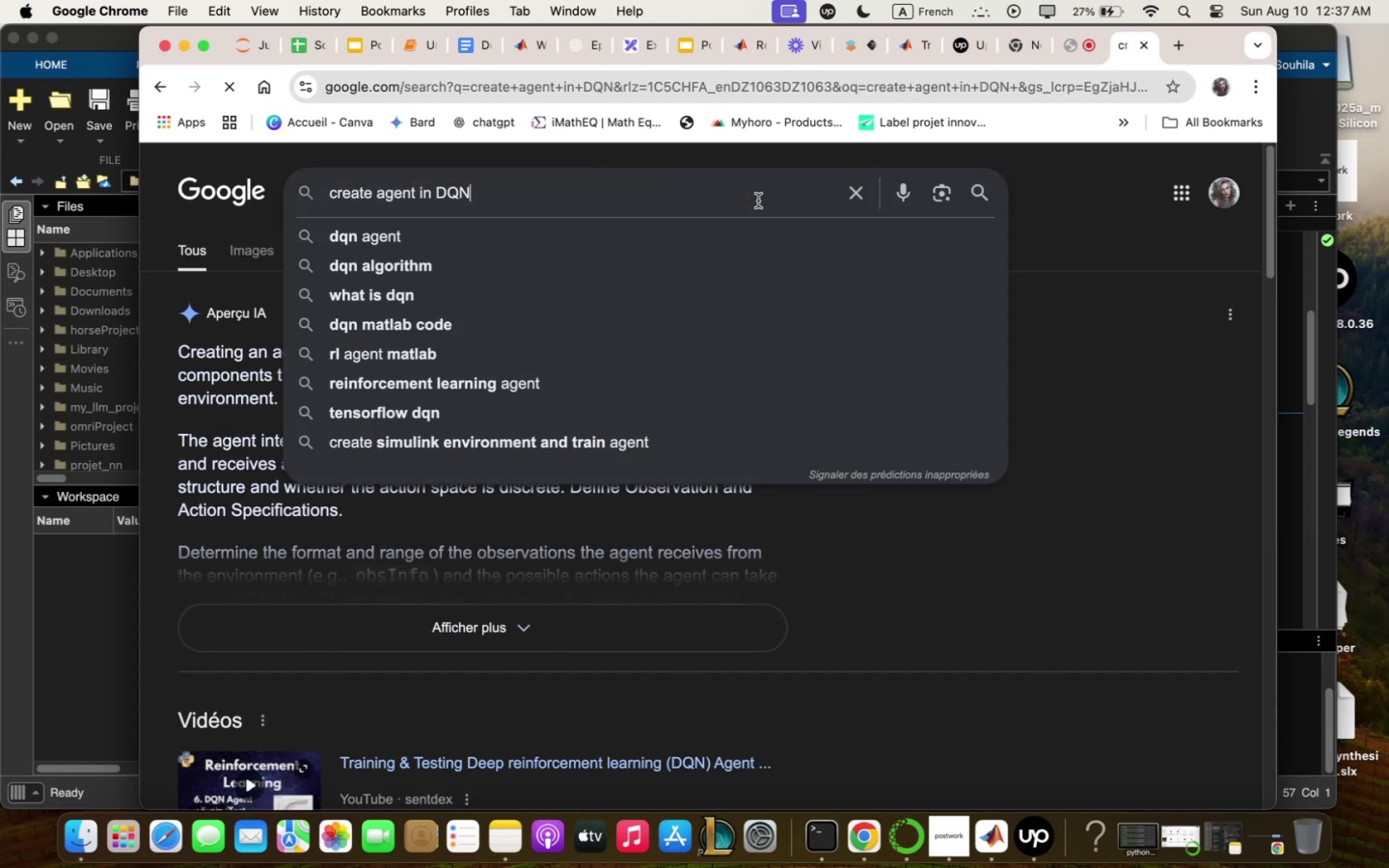 
type( ;qtlqb)
 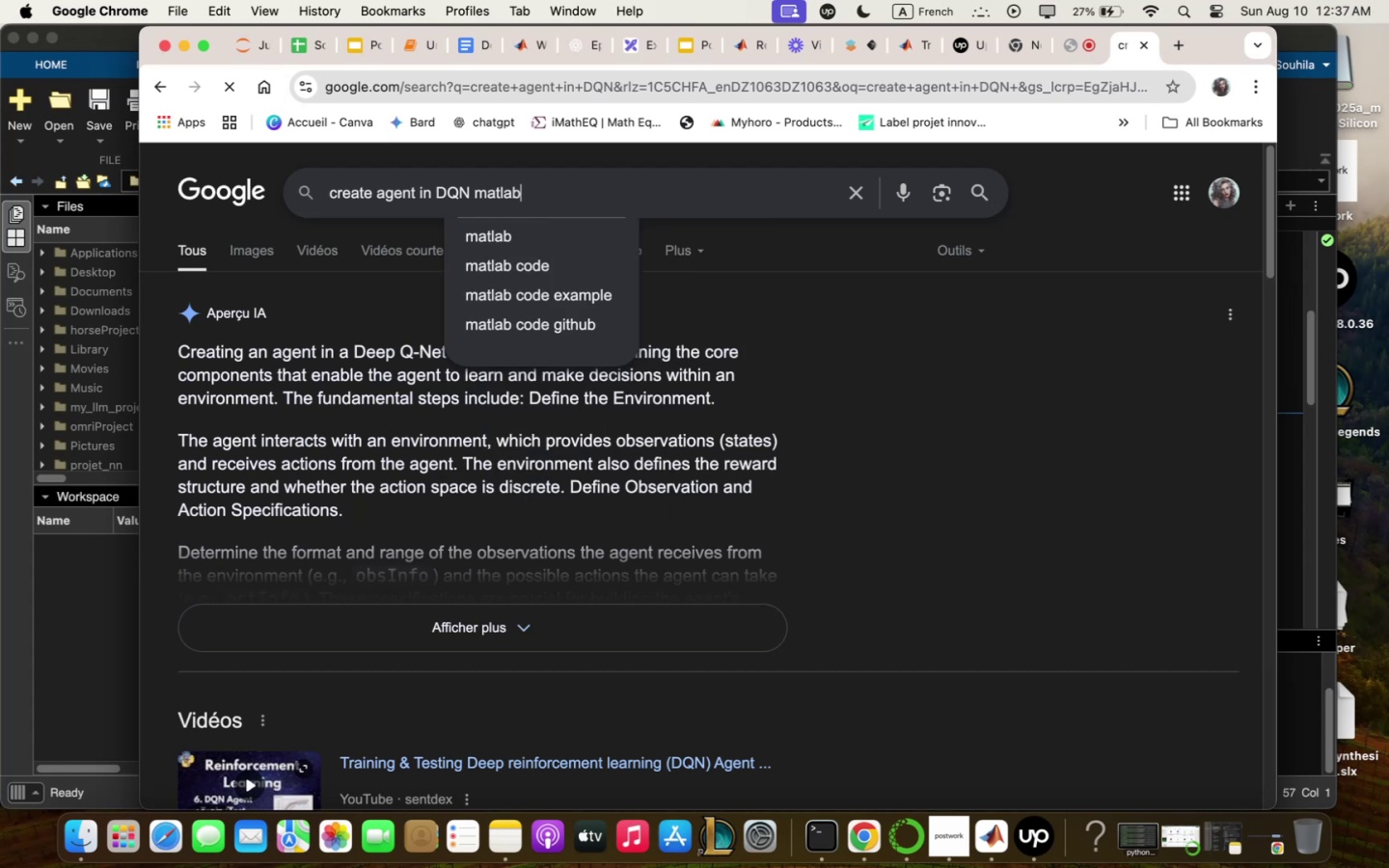 
key(Enter)
 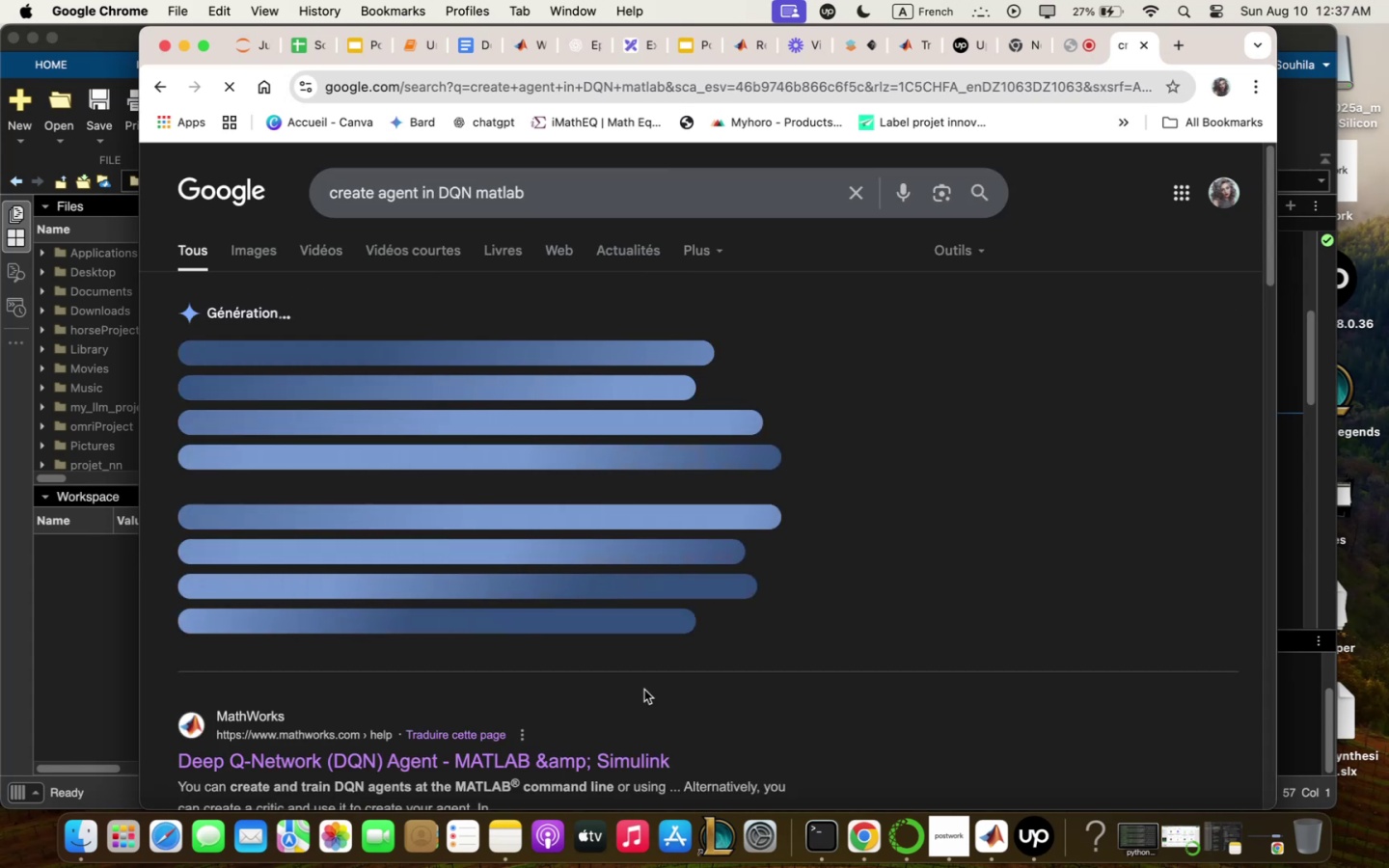 
left_click([629, 780])
 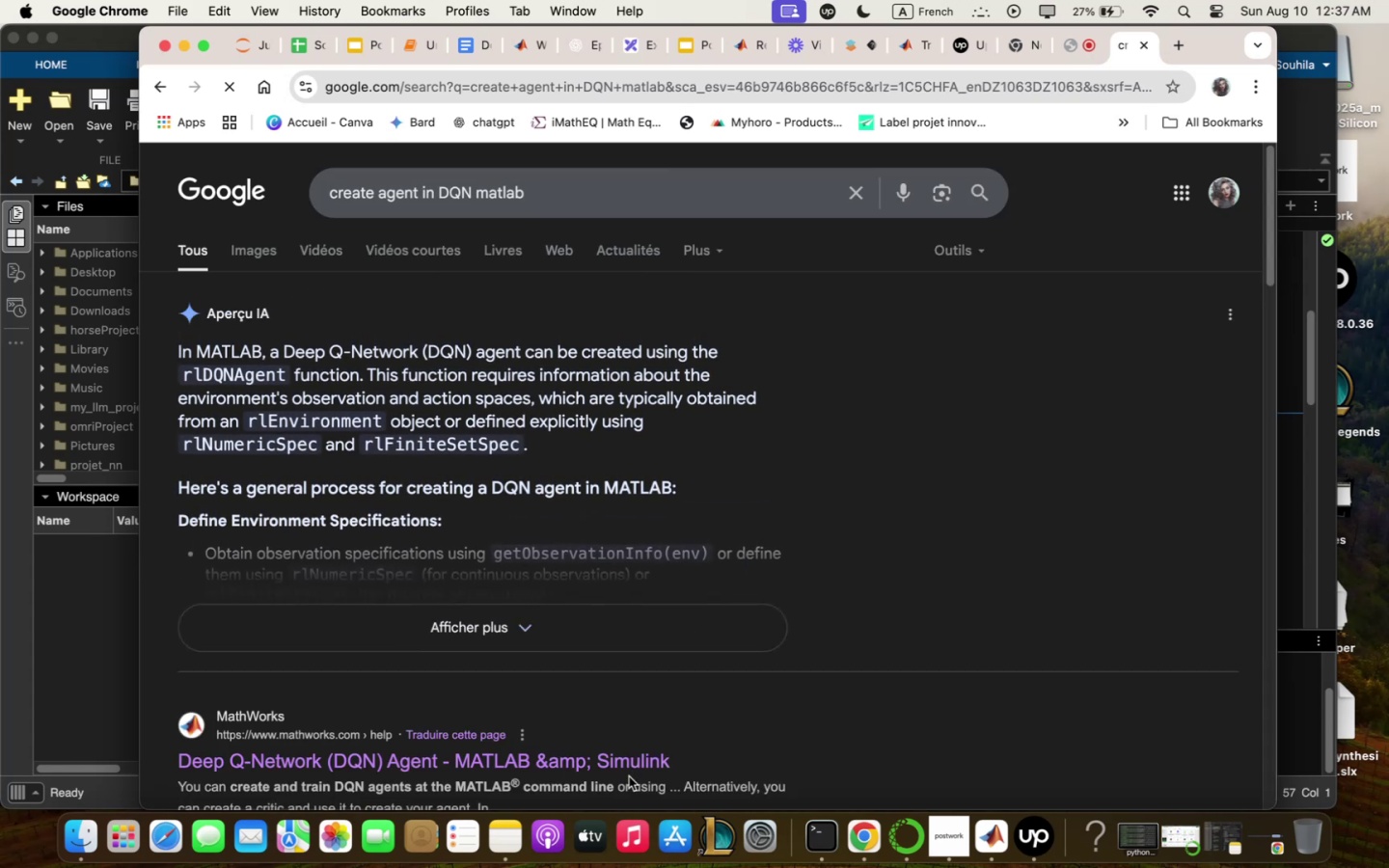 
left_click([629, 766])
 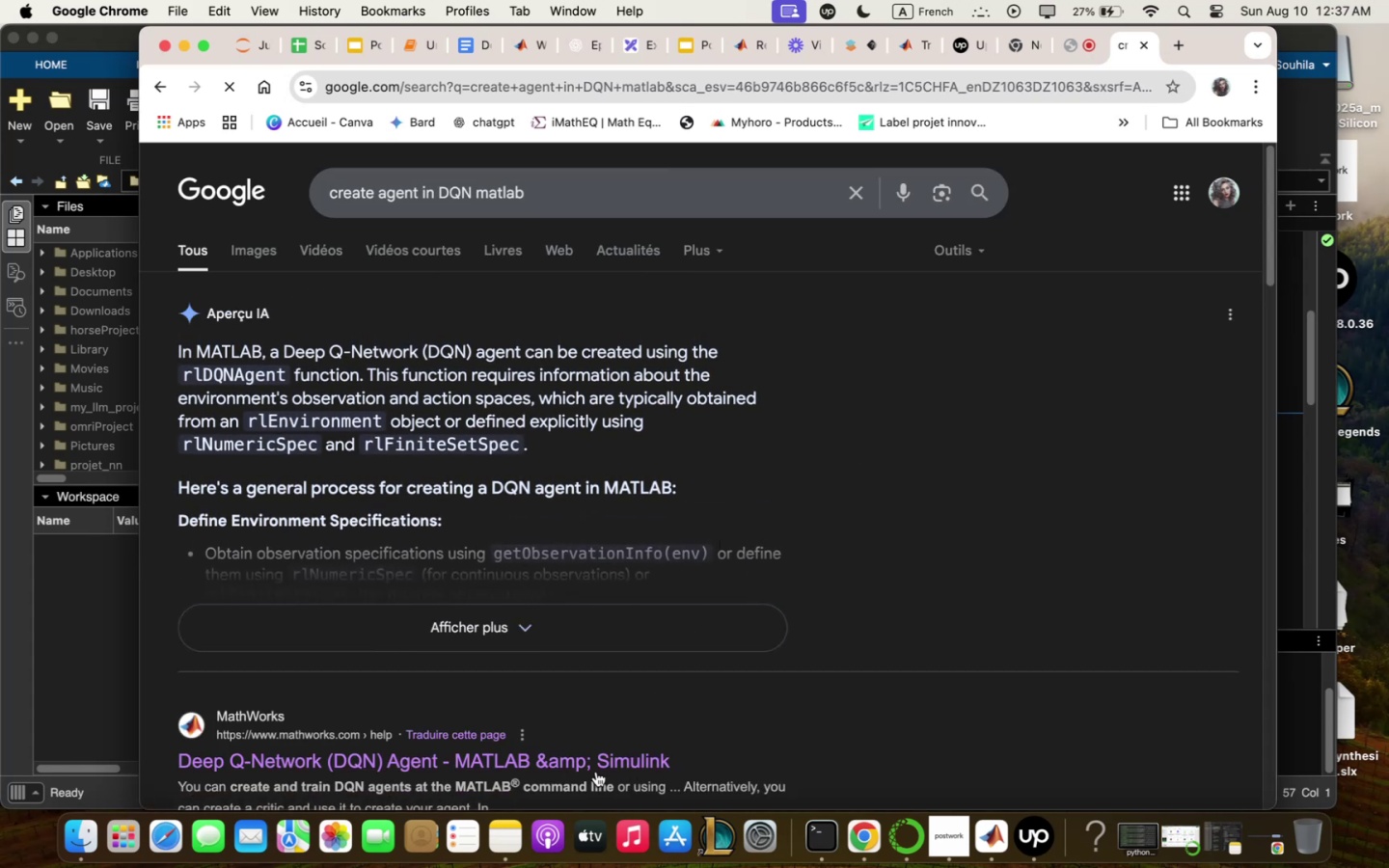 
double_click([598, 766])
 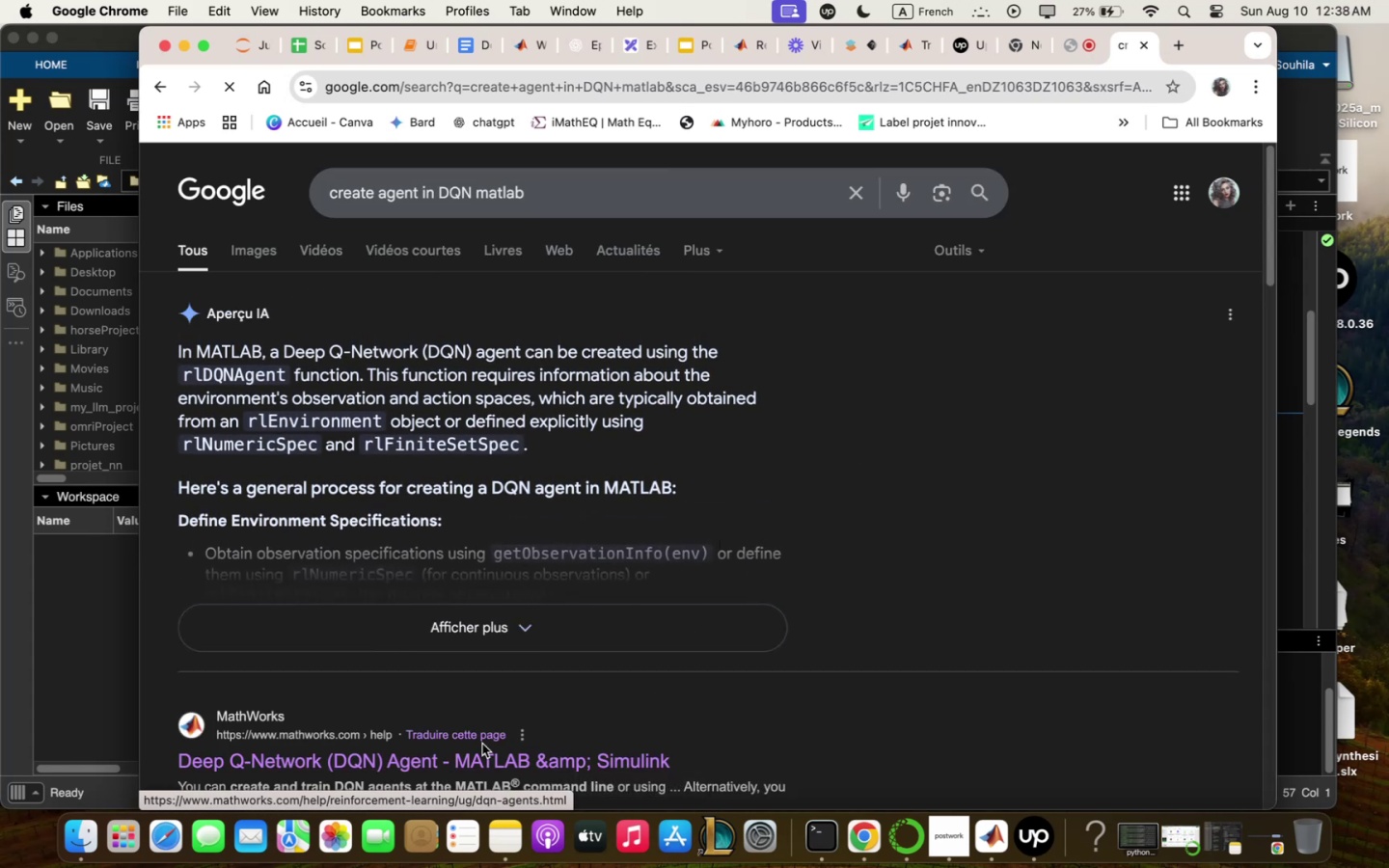 
scroll: coordinate [814, 642], scroll_direction: down, amount: 45.0
 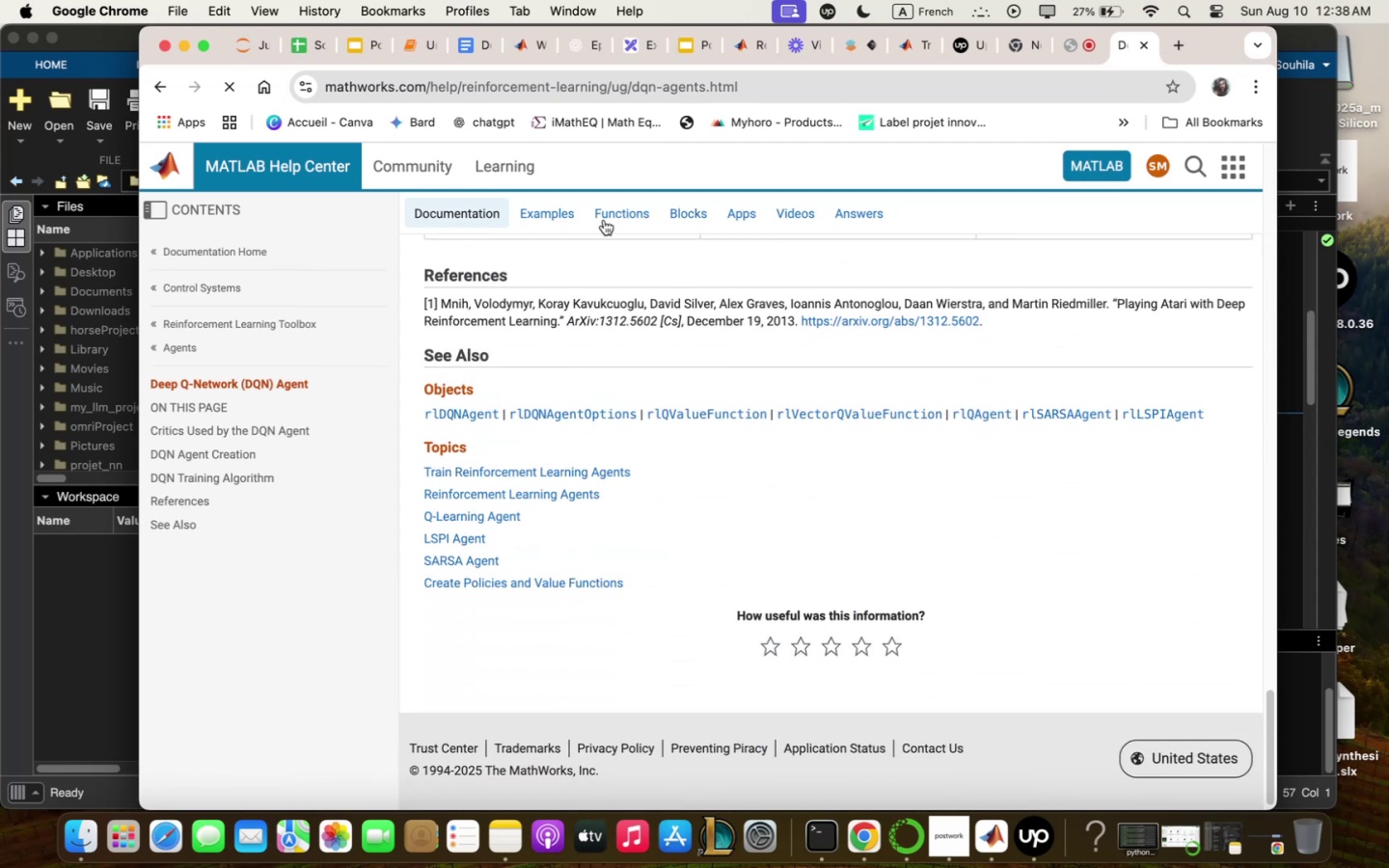 
left_click([356, 99])
 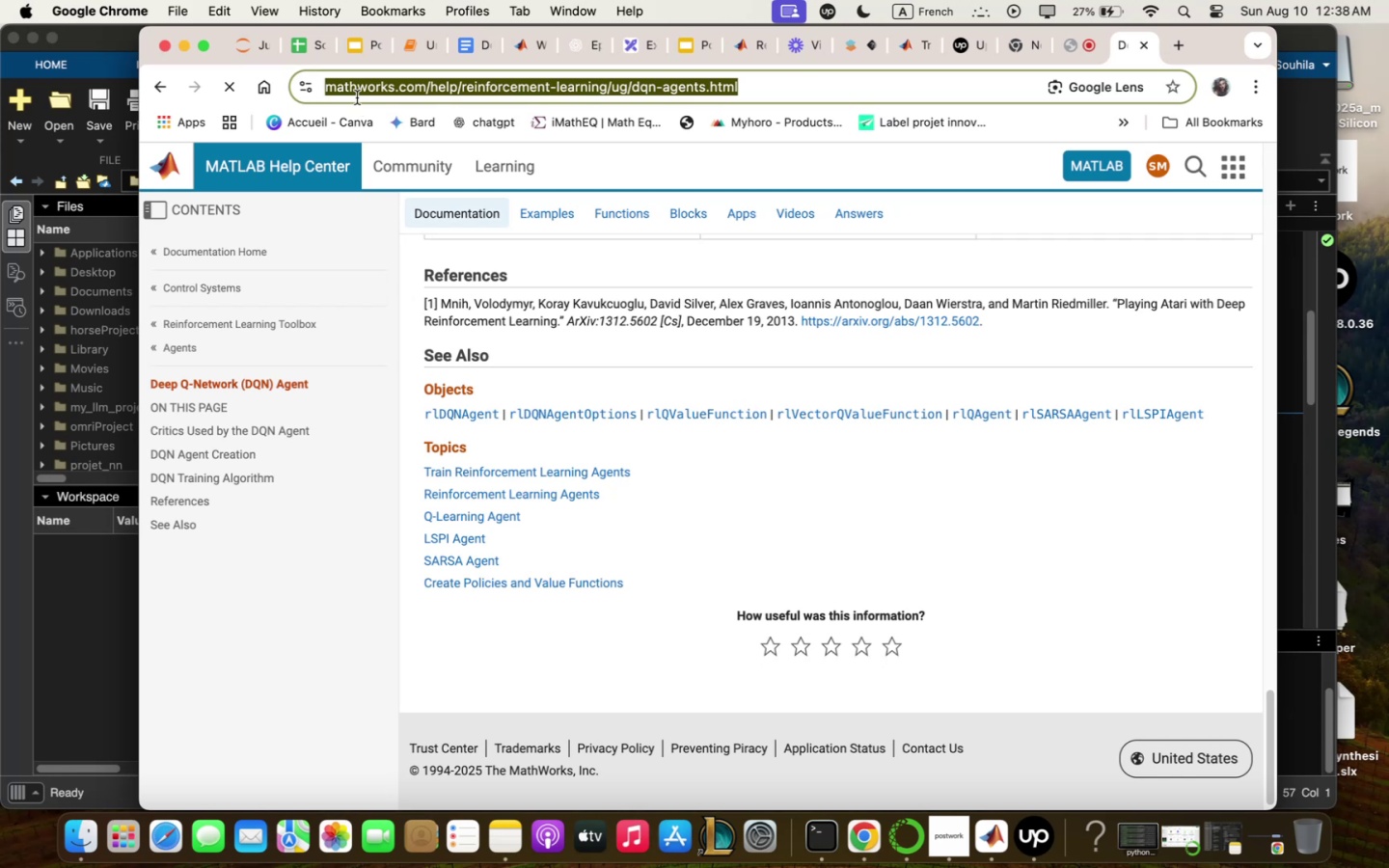 
type(dan for beq;for;ing ;qtlqb)
 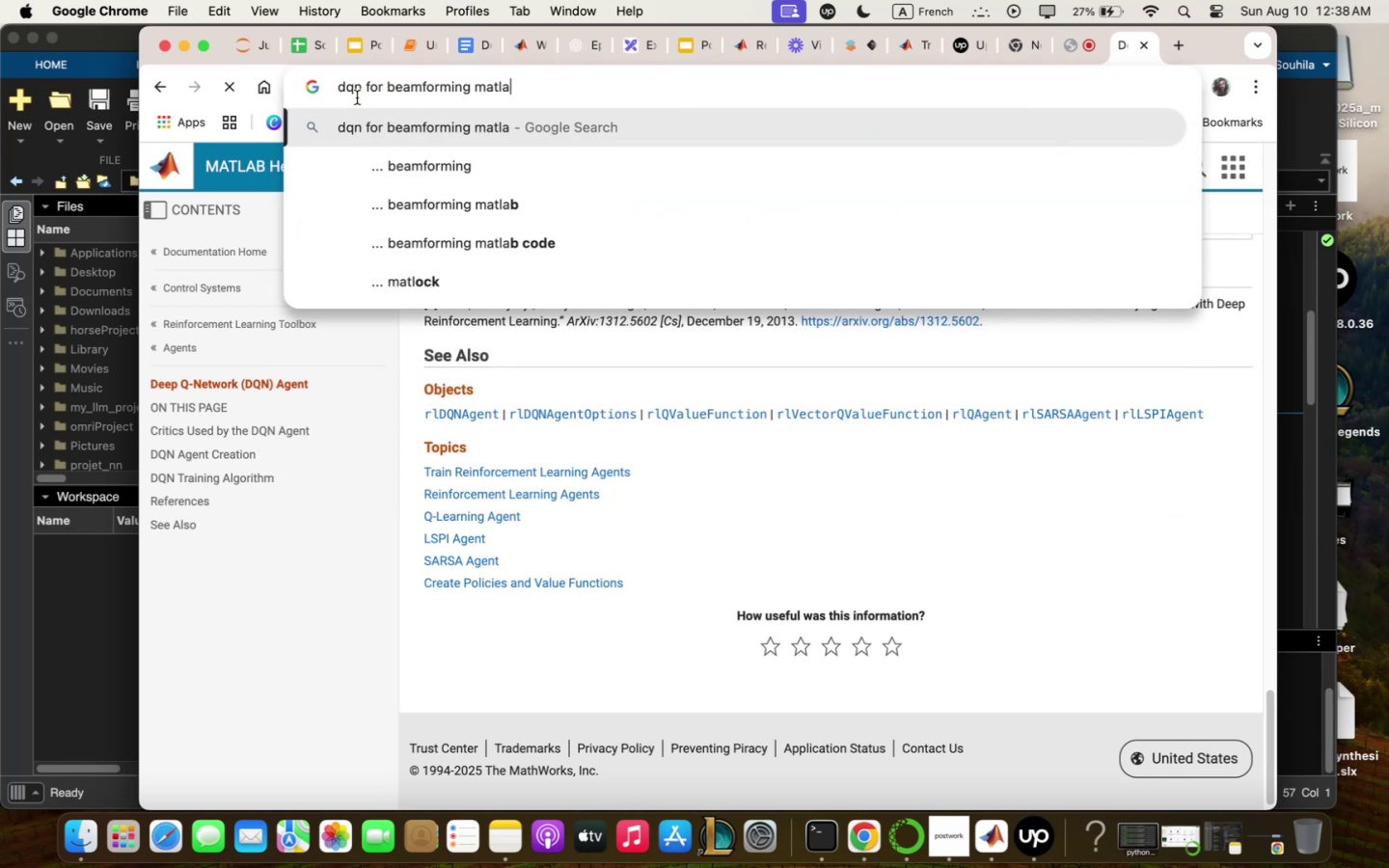 
key(Enter)
 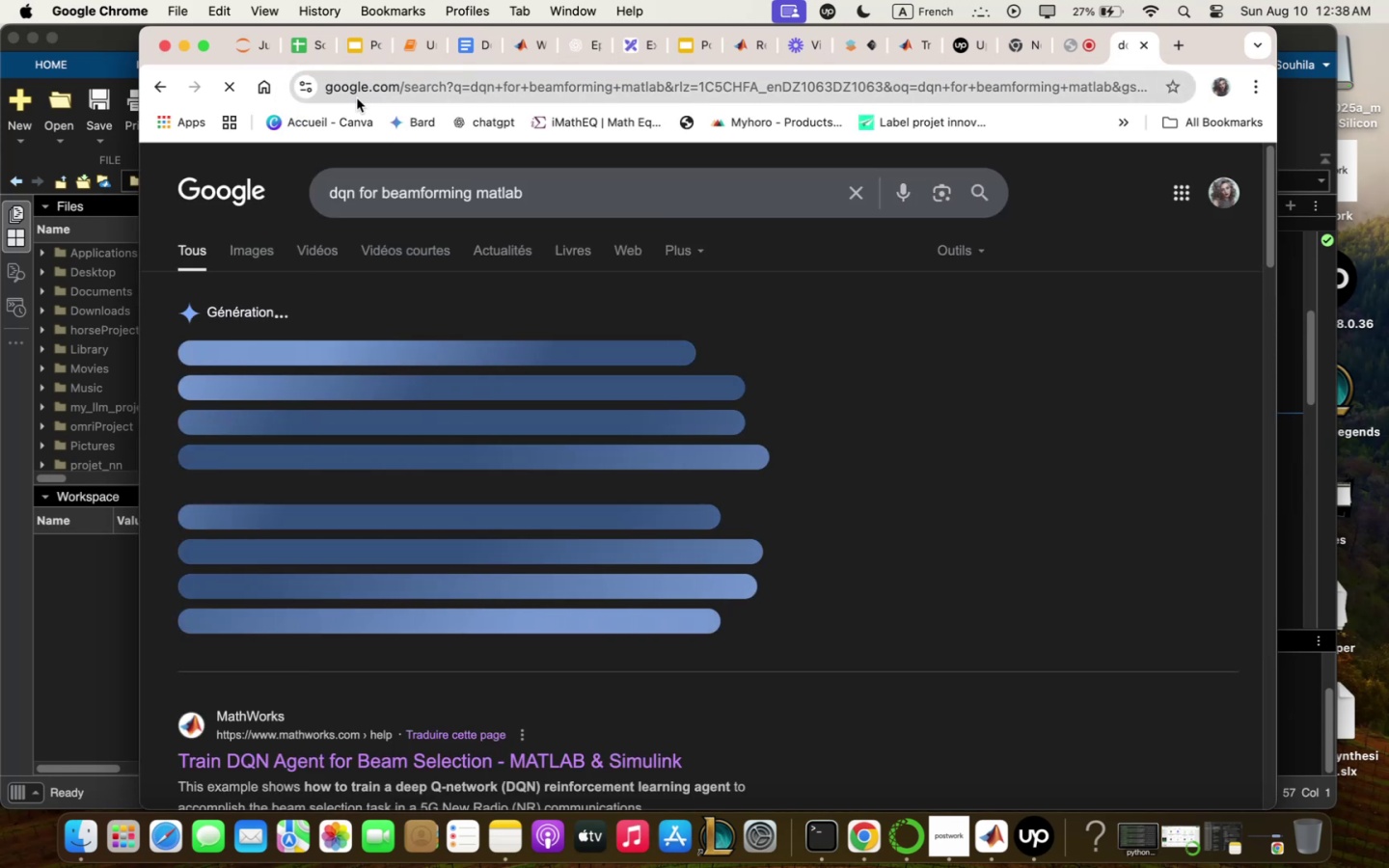 
left_click([333, 765])
 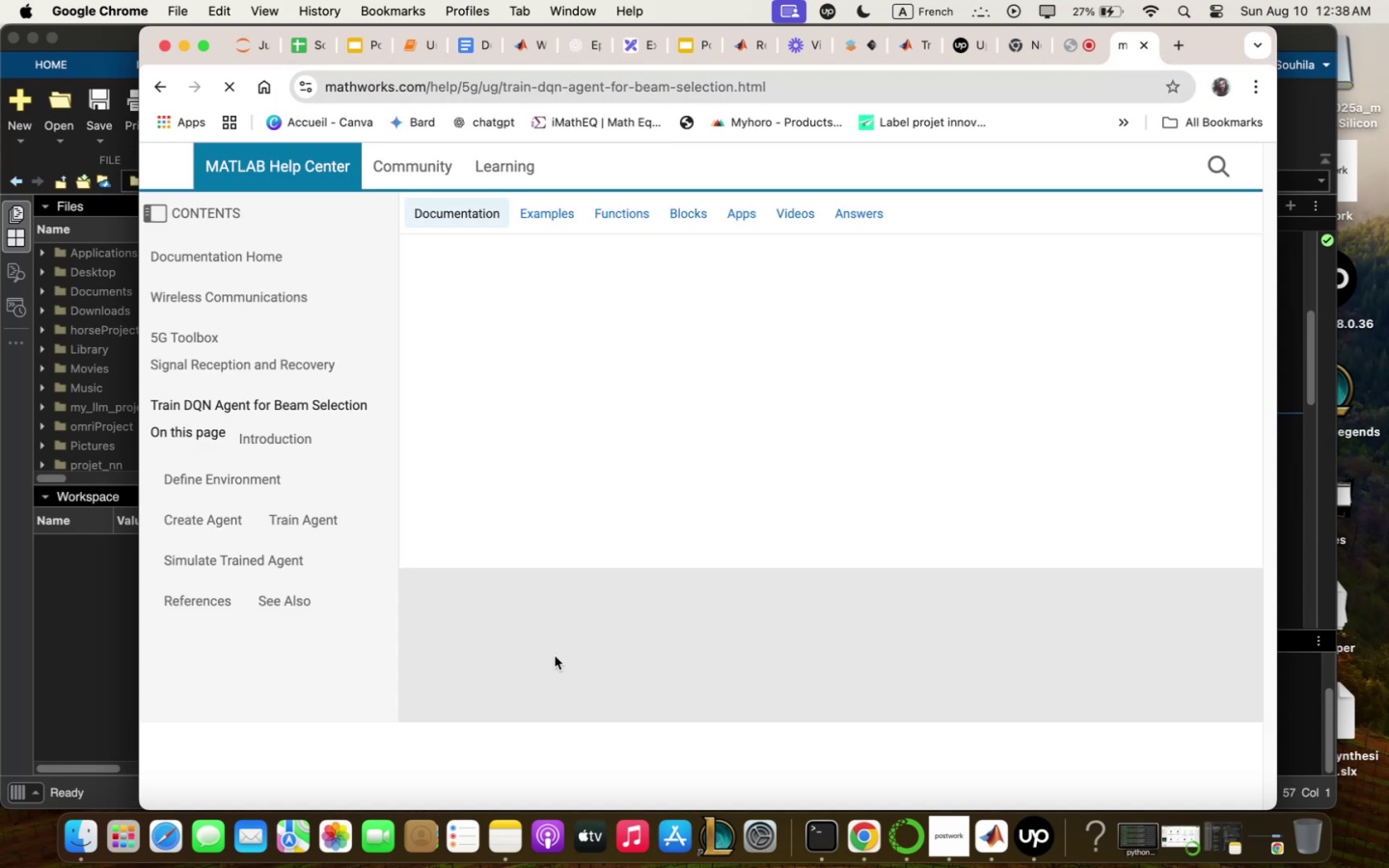 
scroll: coordinate [881, 397], scroll_direction: down, amount: 40.0
 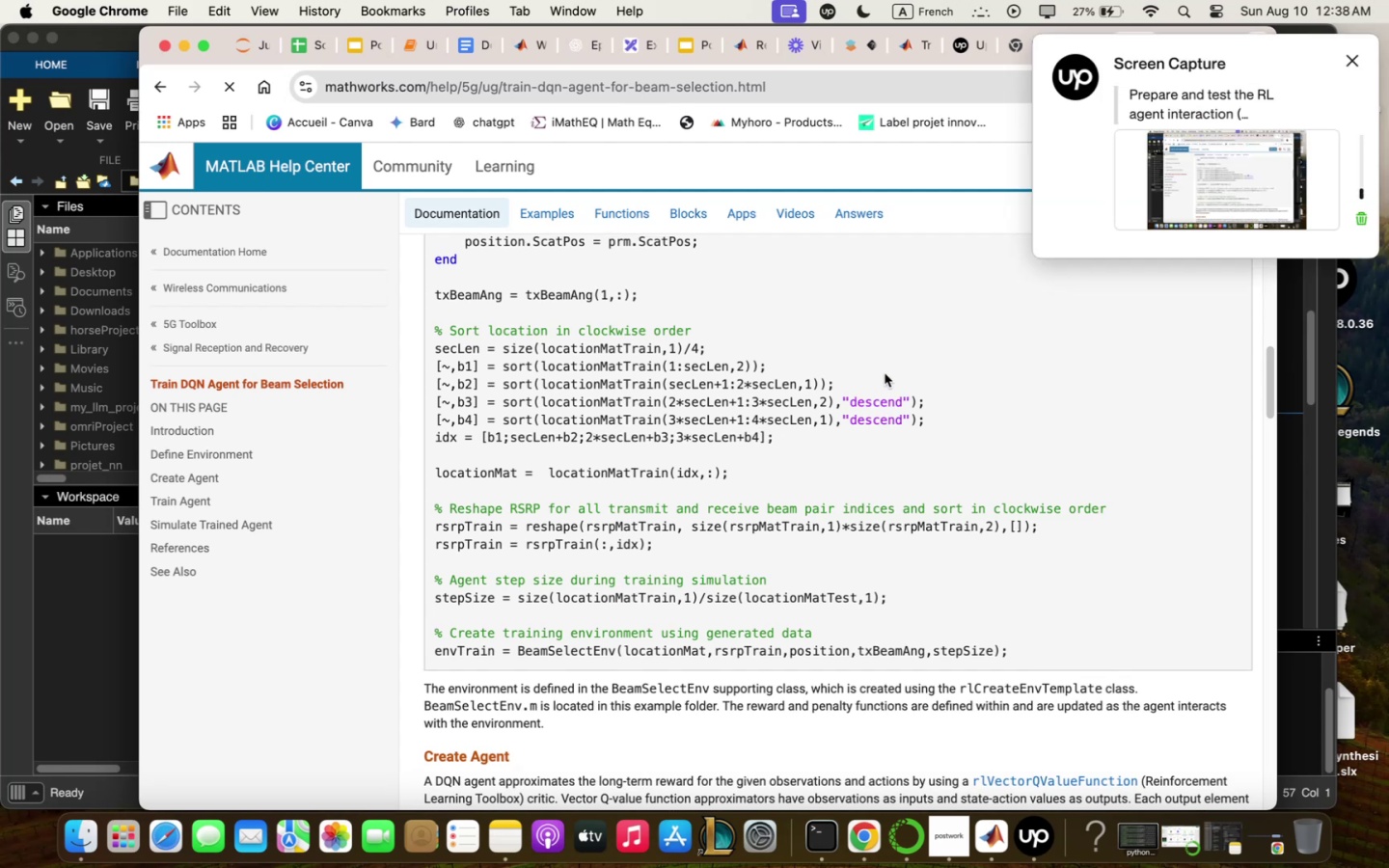 
wait(13.46)
 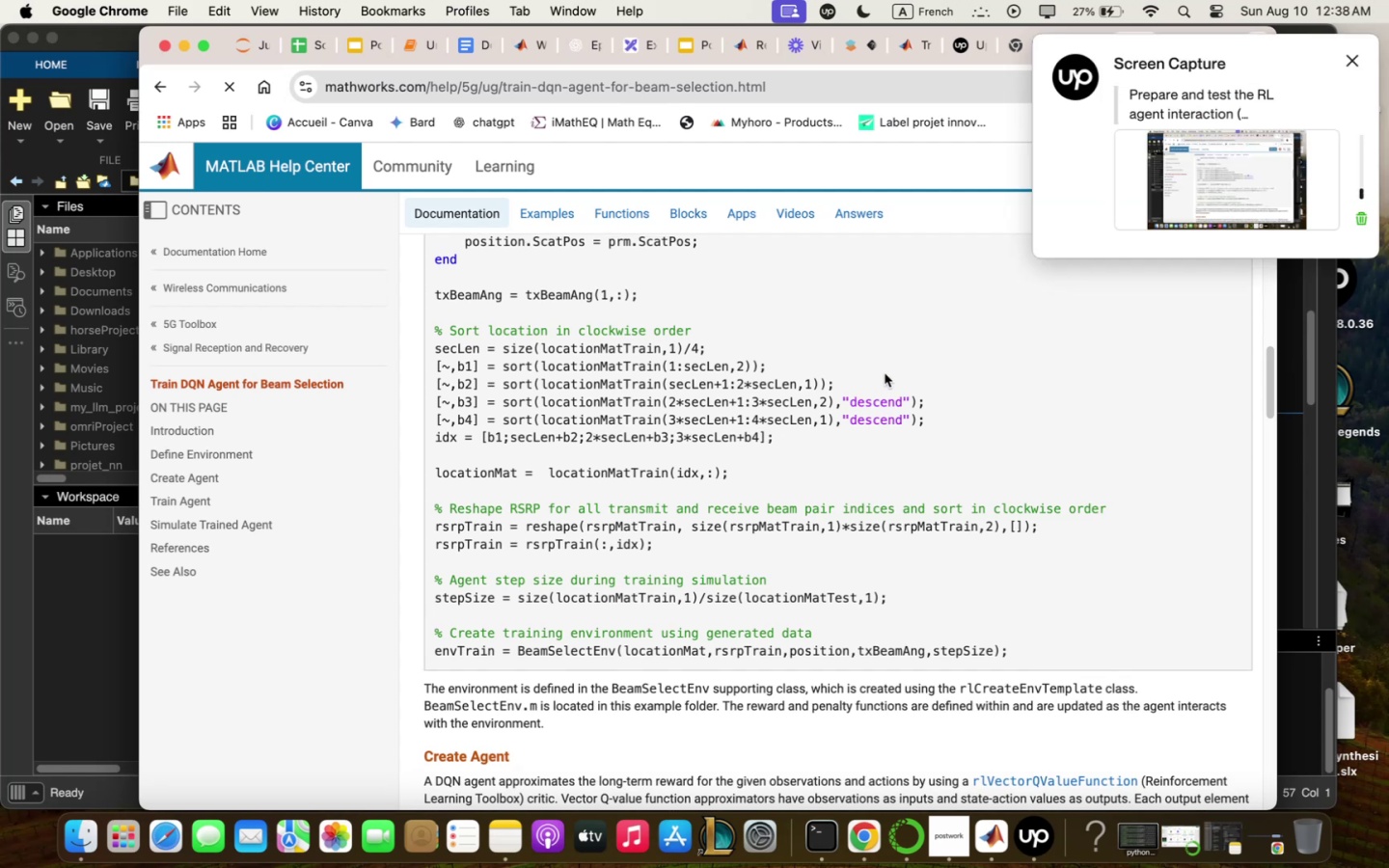 
scroll: coordinate [715, 546], scroll_direction: down, amount: 2.0
 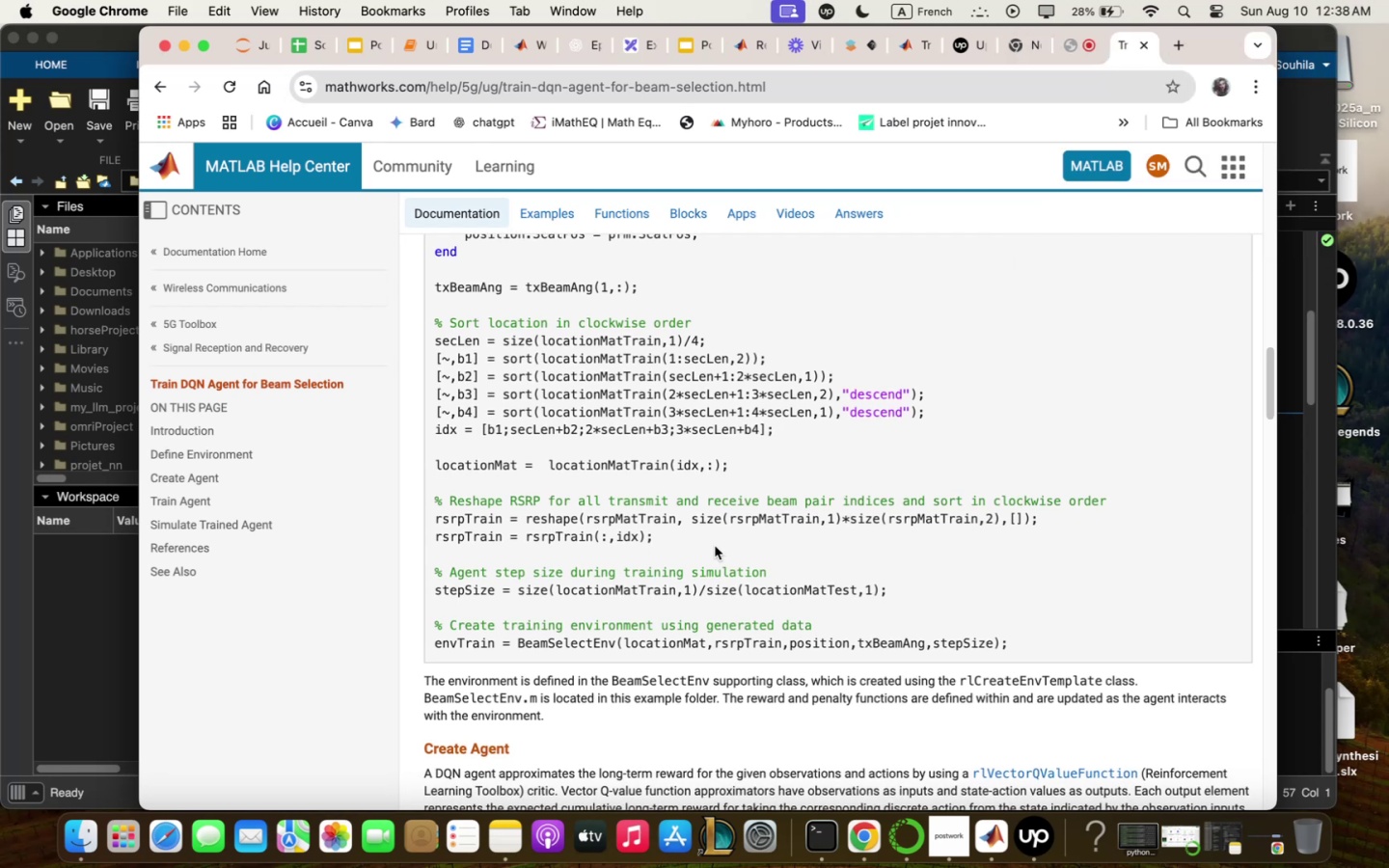 
scroll: coordinate [715, 547], scroll_direction: up, amount: 12.0
 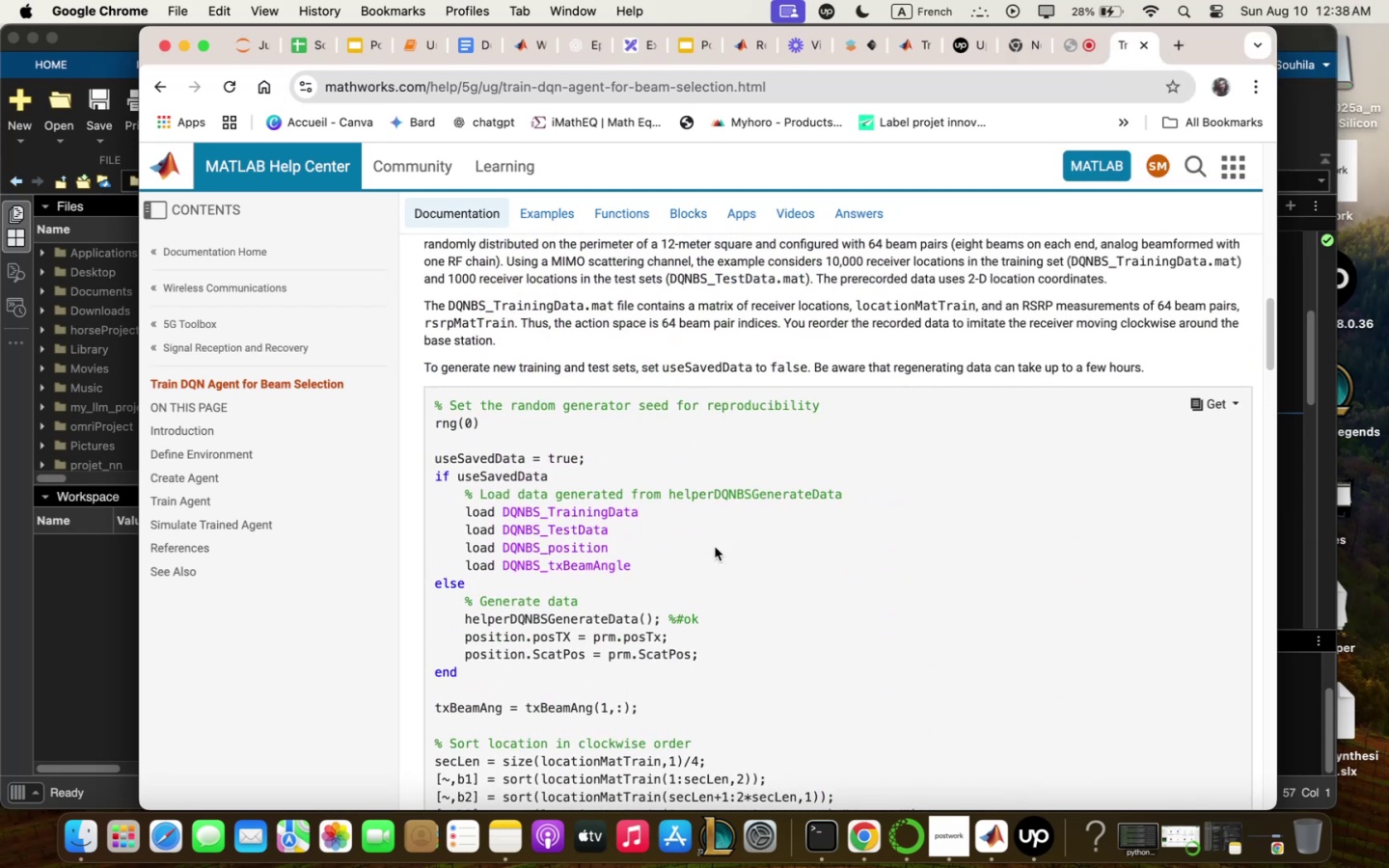 
scroll: coordinate [715, 547], scroll_direction: down, amount: 19.0
 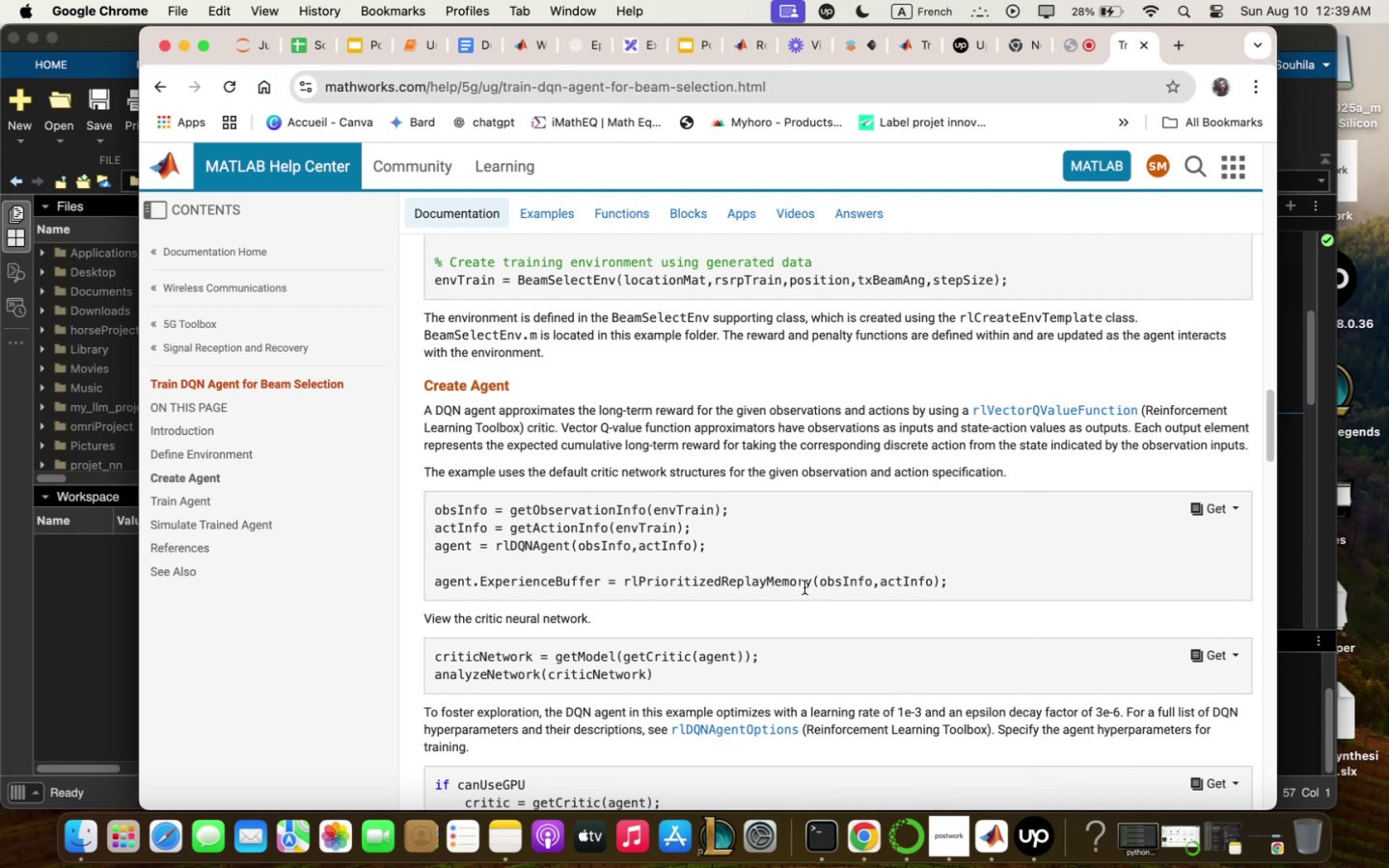 
wait(22.36)
 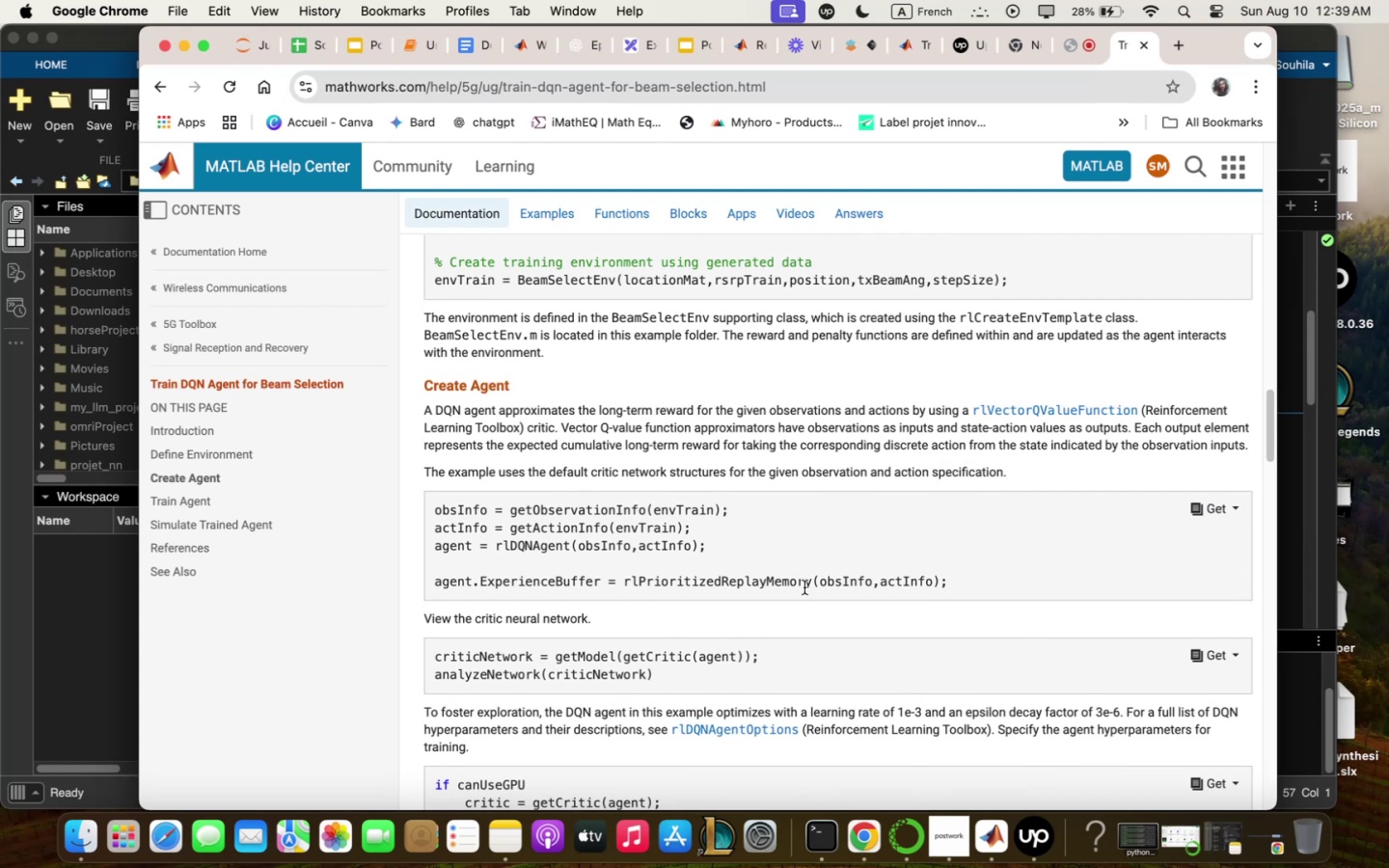 
left_click([86, 653])
 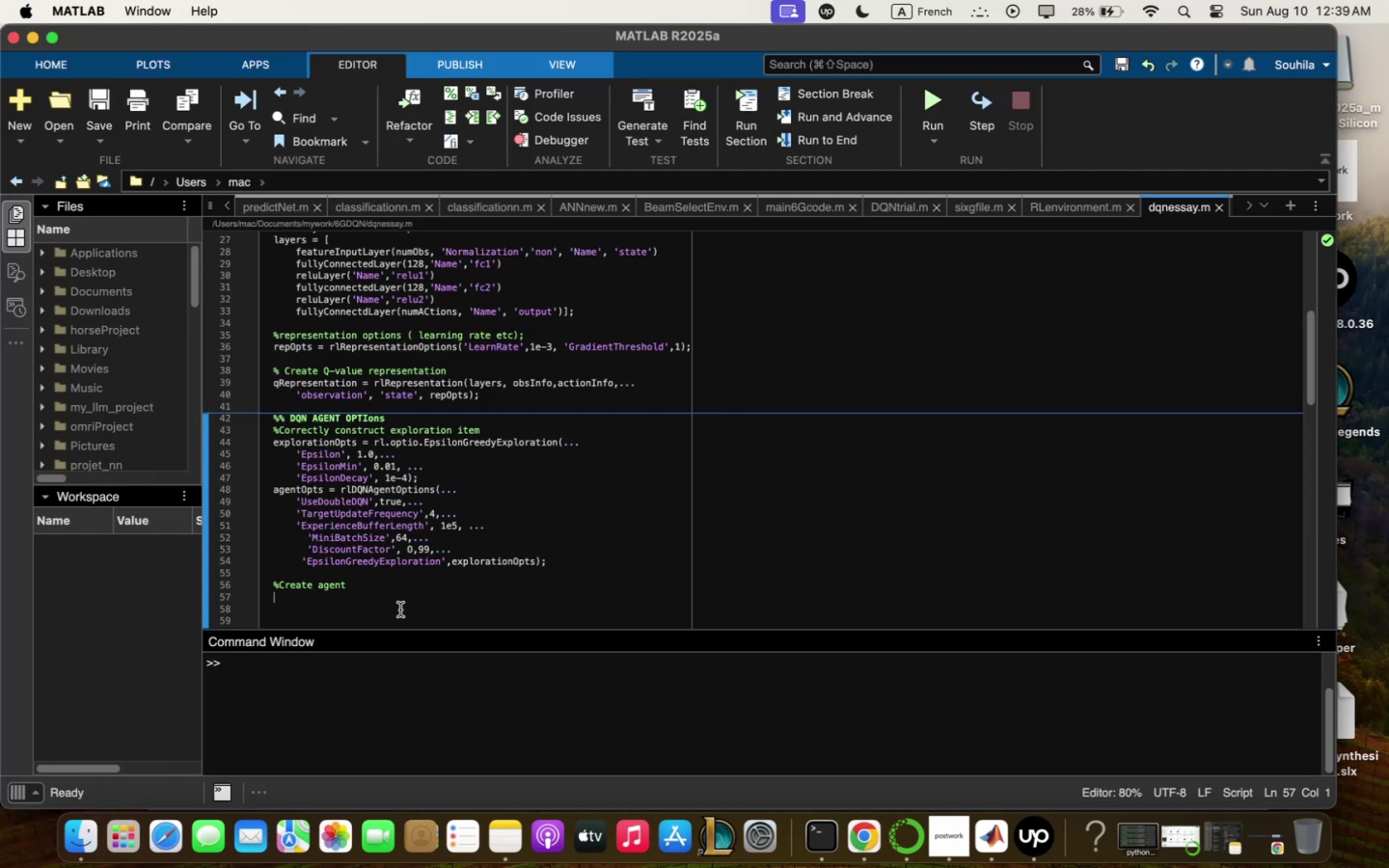 
type(qgent/ rlDANQgent5)
 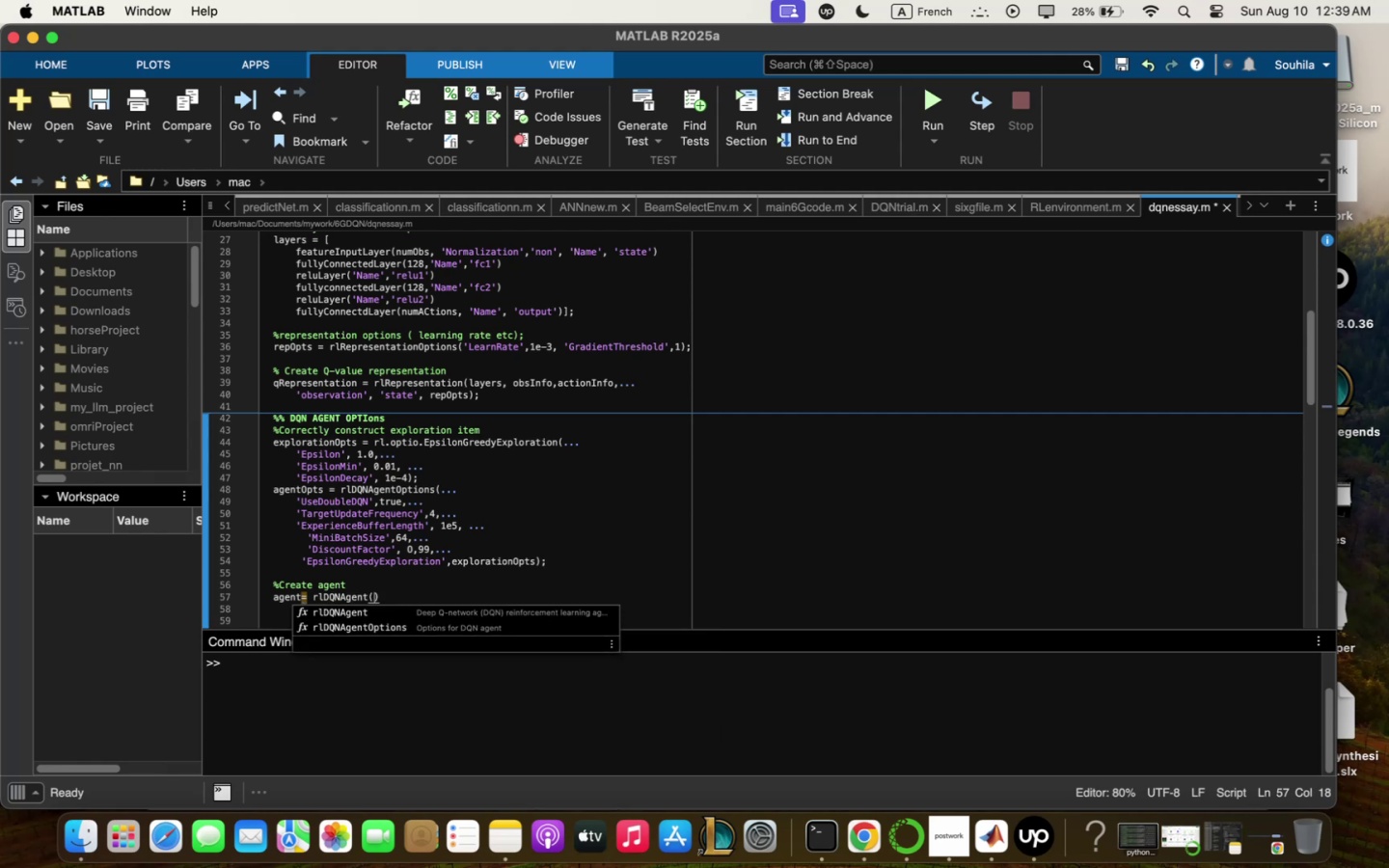 
wait(24.4)
 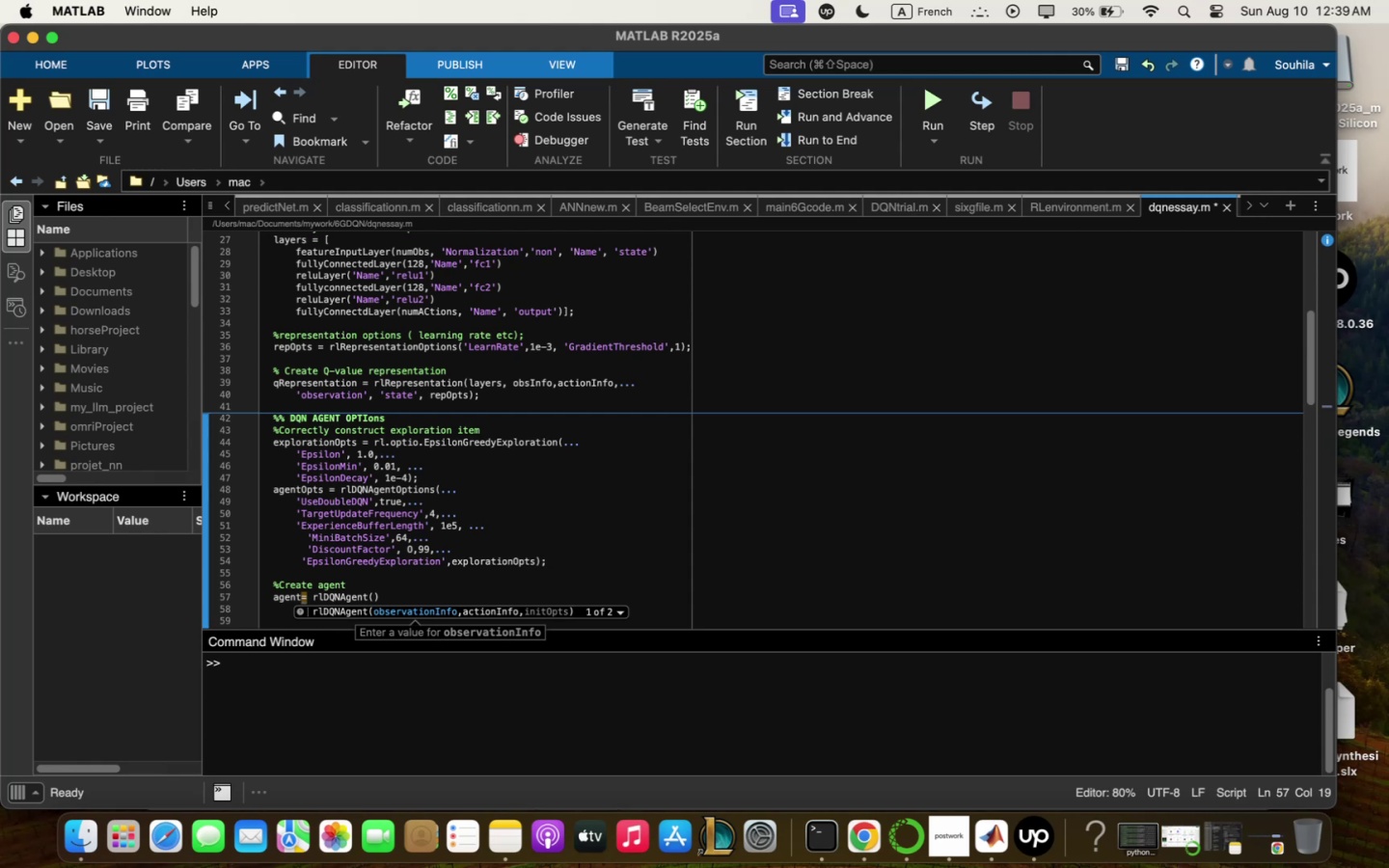 
type(aRepre)
 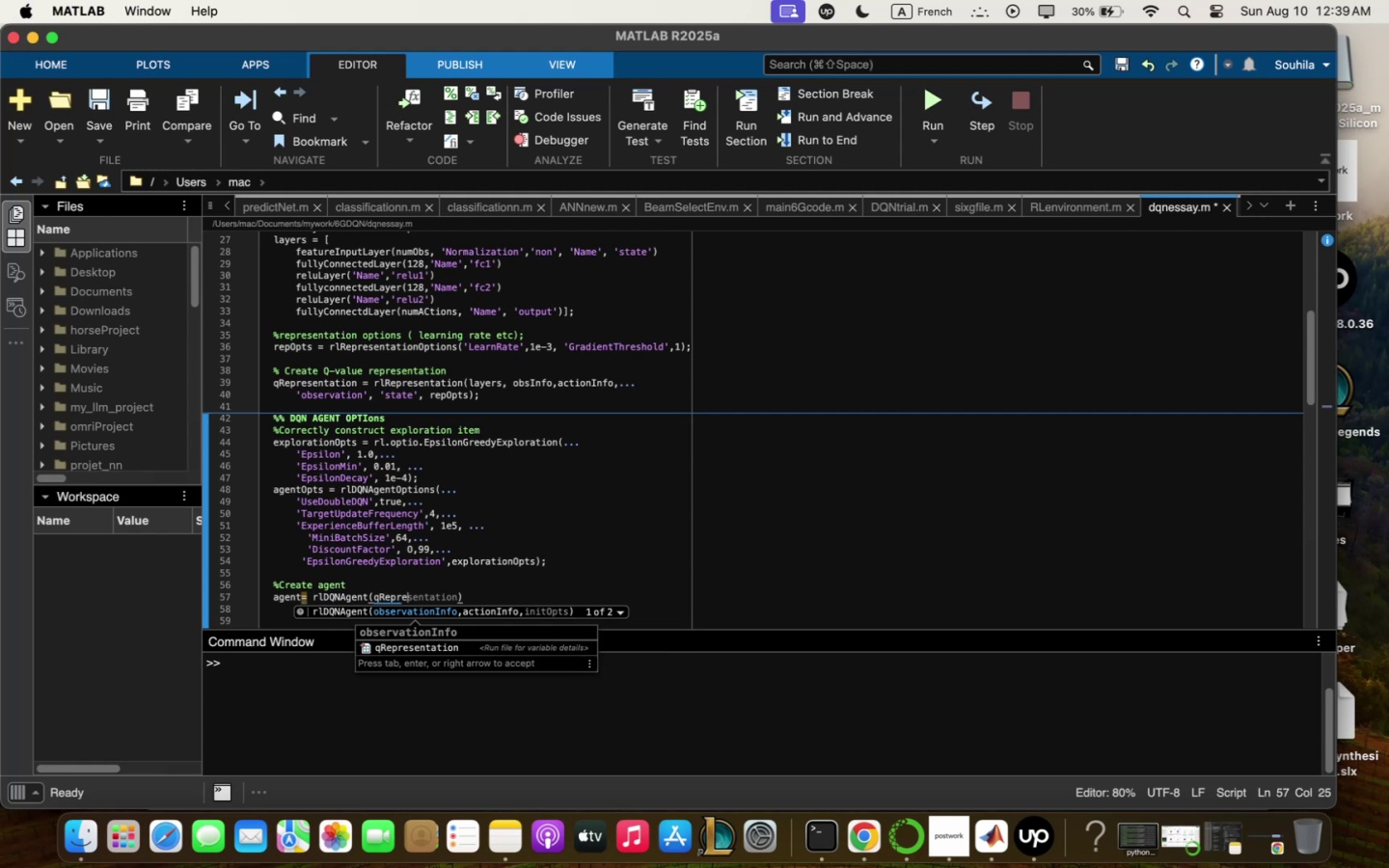 
type(ent)
key(Backspace)
key(Backspace)
key(Backspace)
type(sentqtion)
 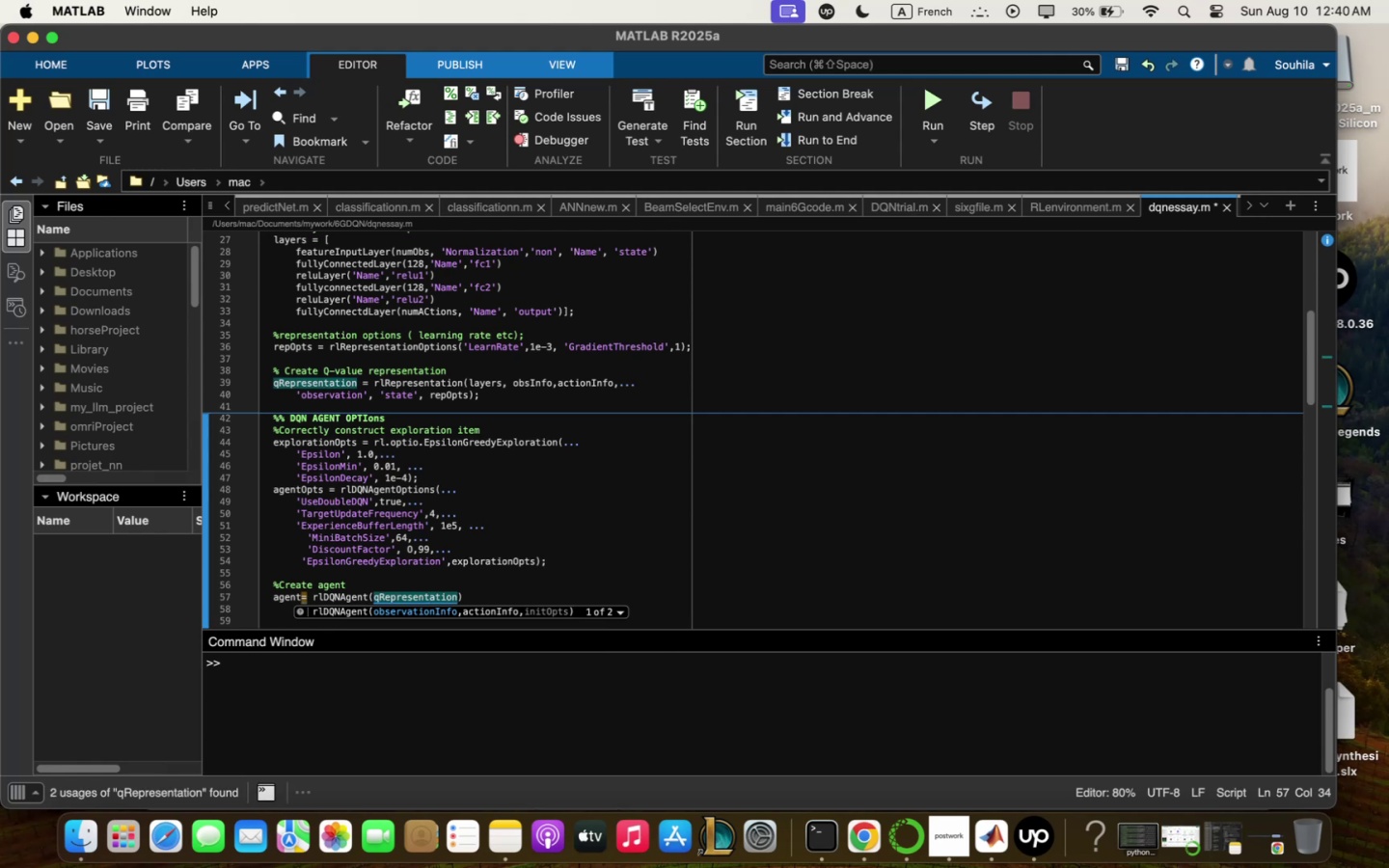 
type(m qgentOpts)
 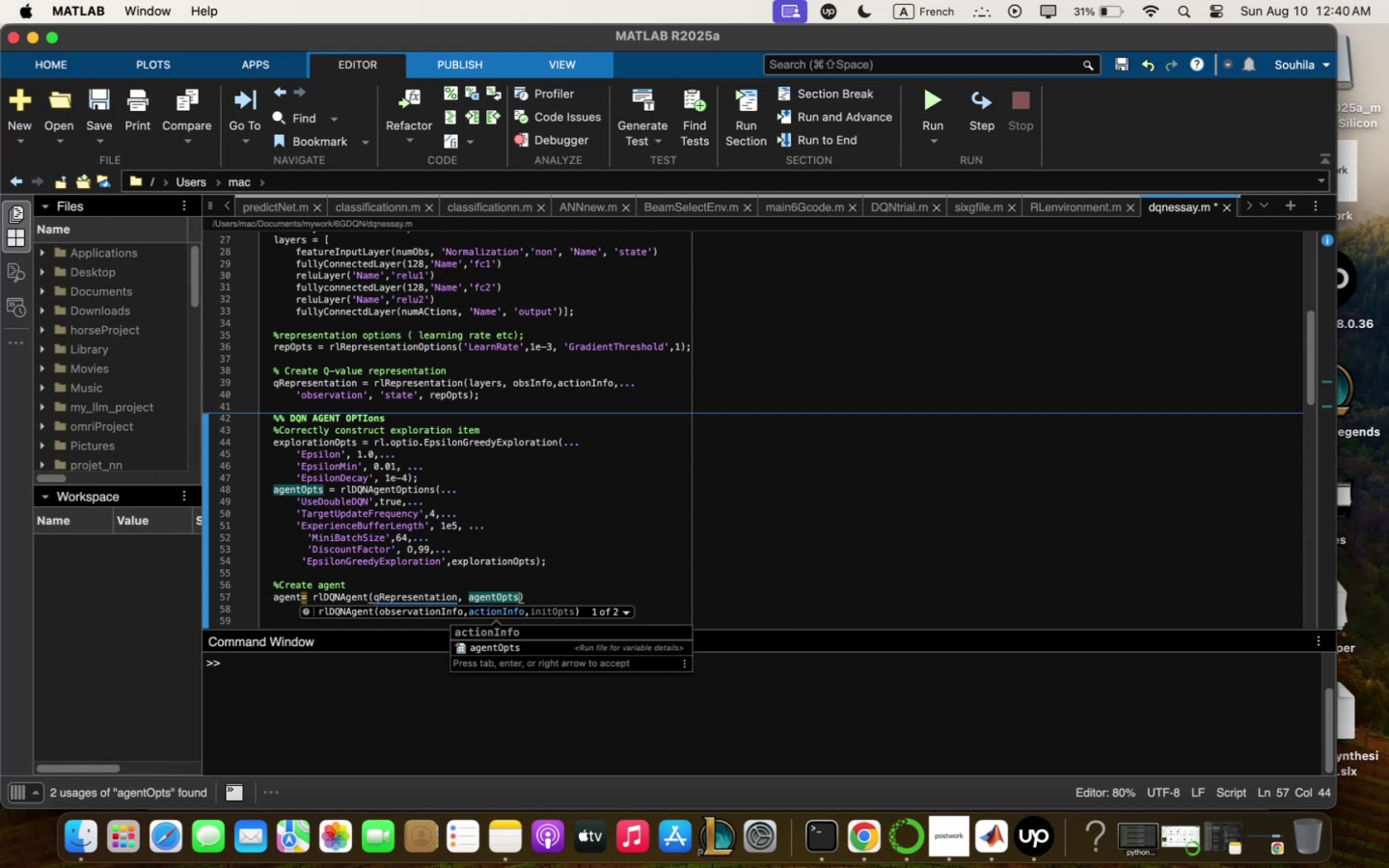 
key(ArrowRight)
 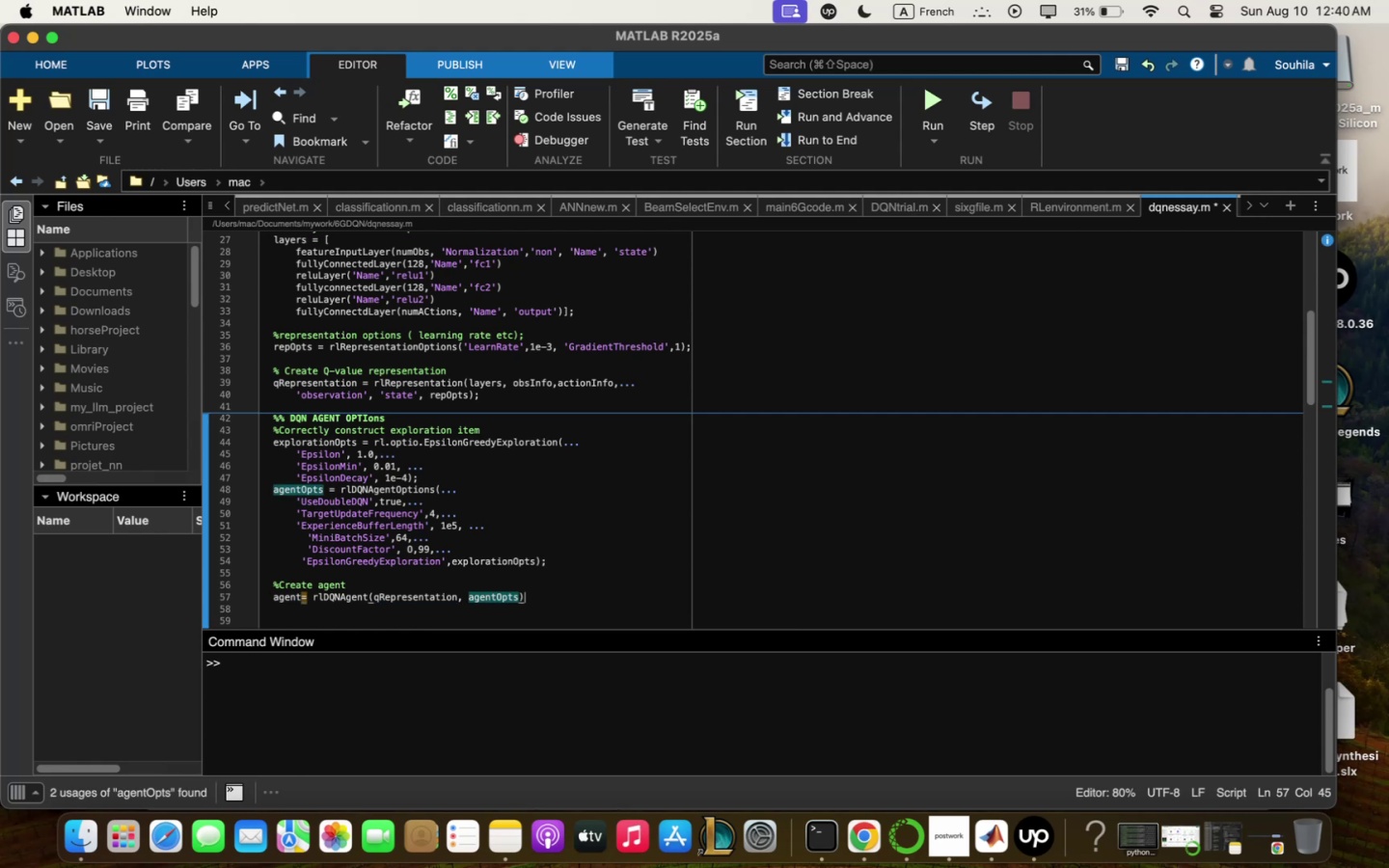 
key(Comma)
 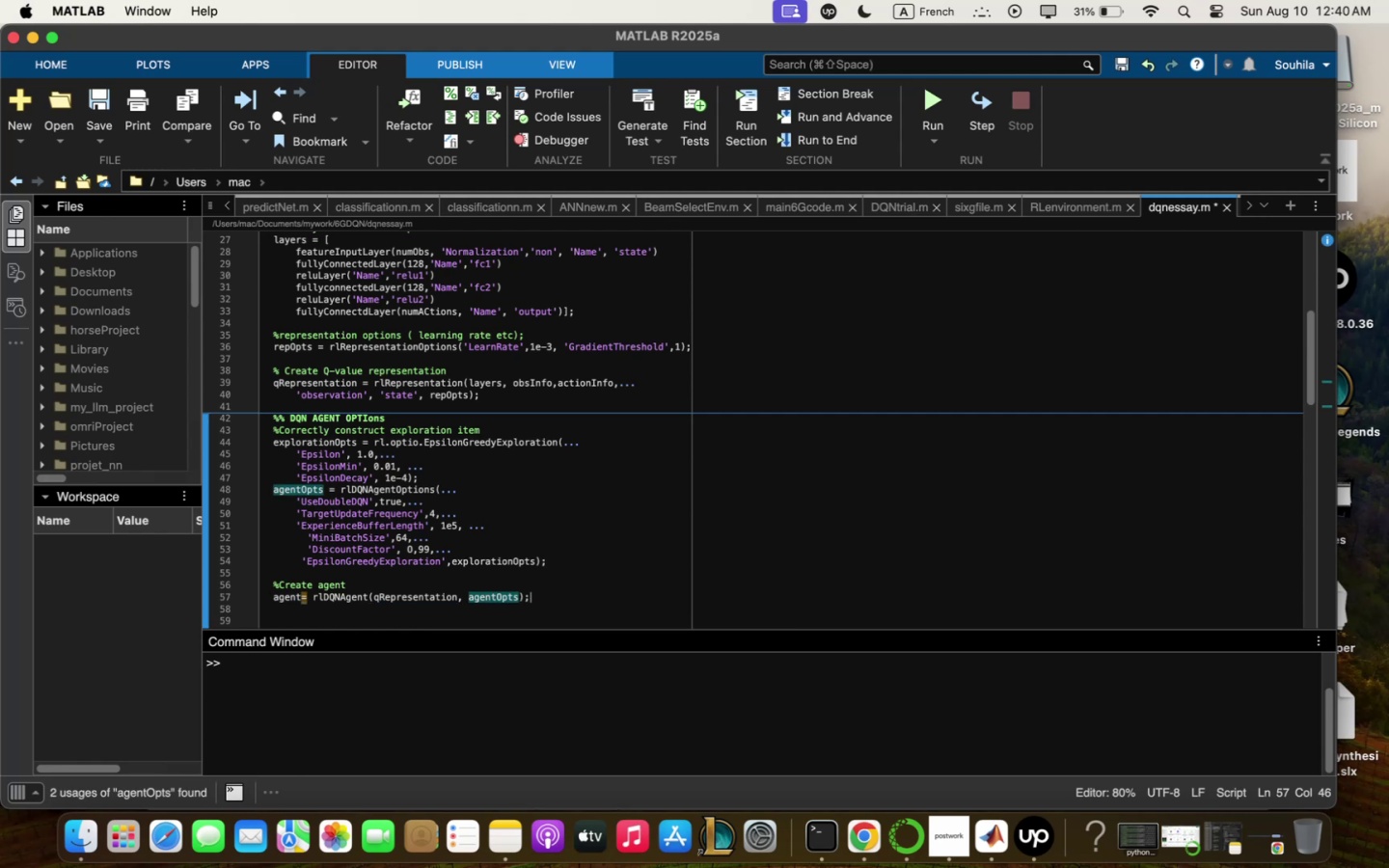 
key(Enter)
 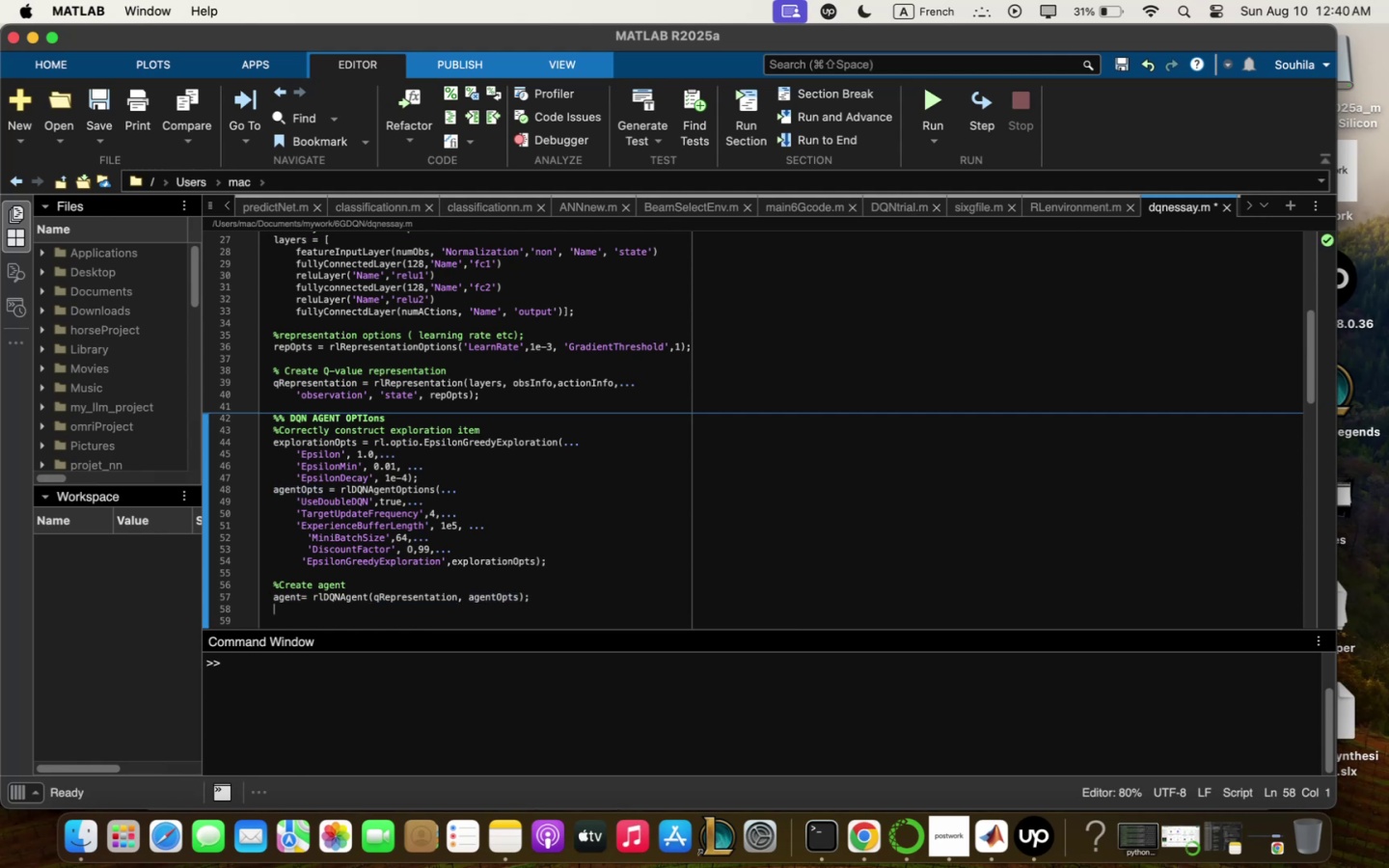 
key(Enter)
 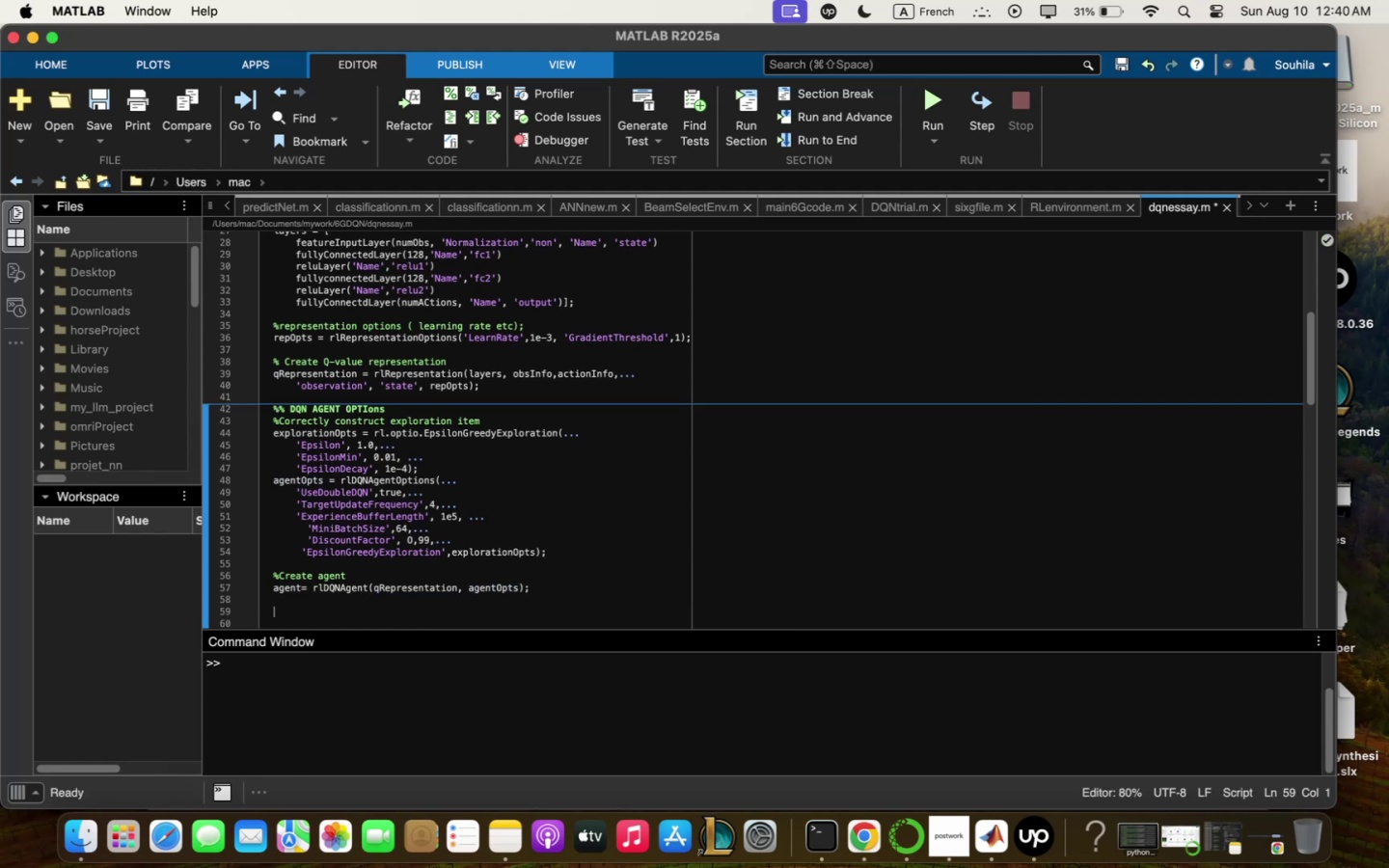 
key(Shift+Quote)
 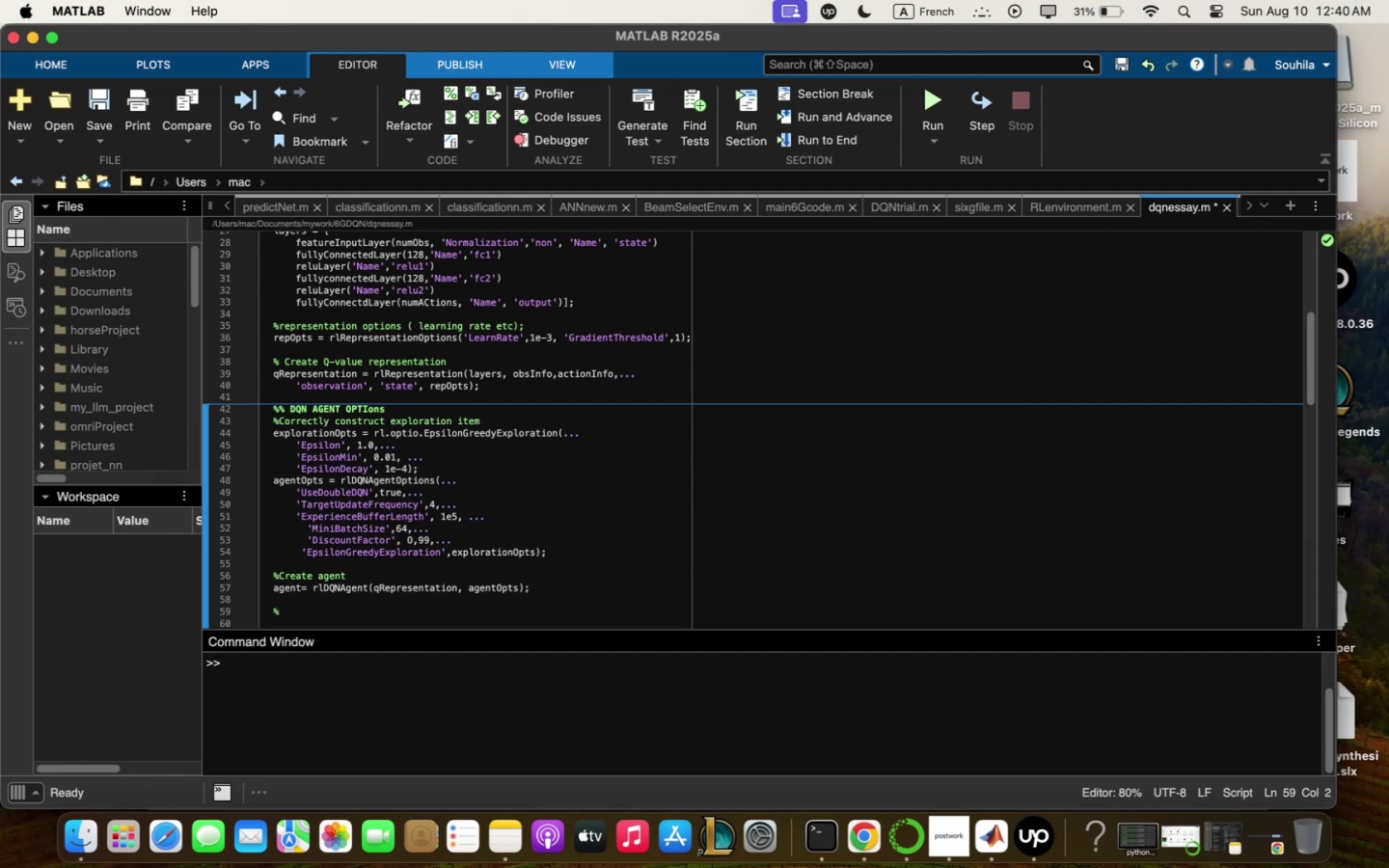 
key(M)
 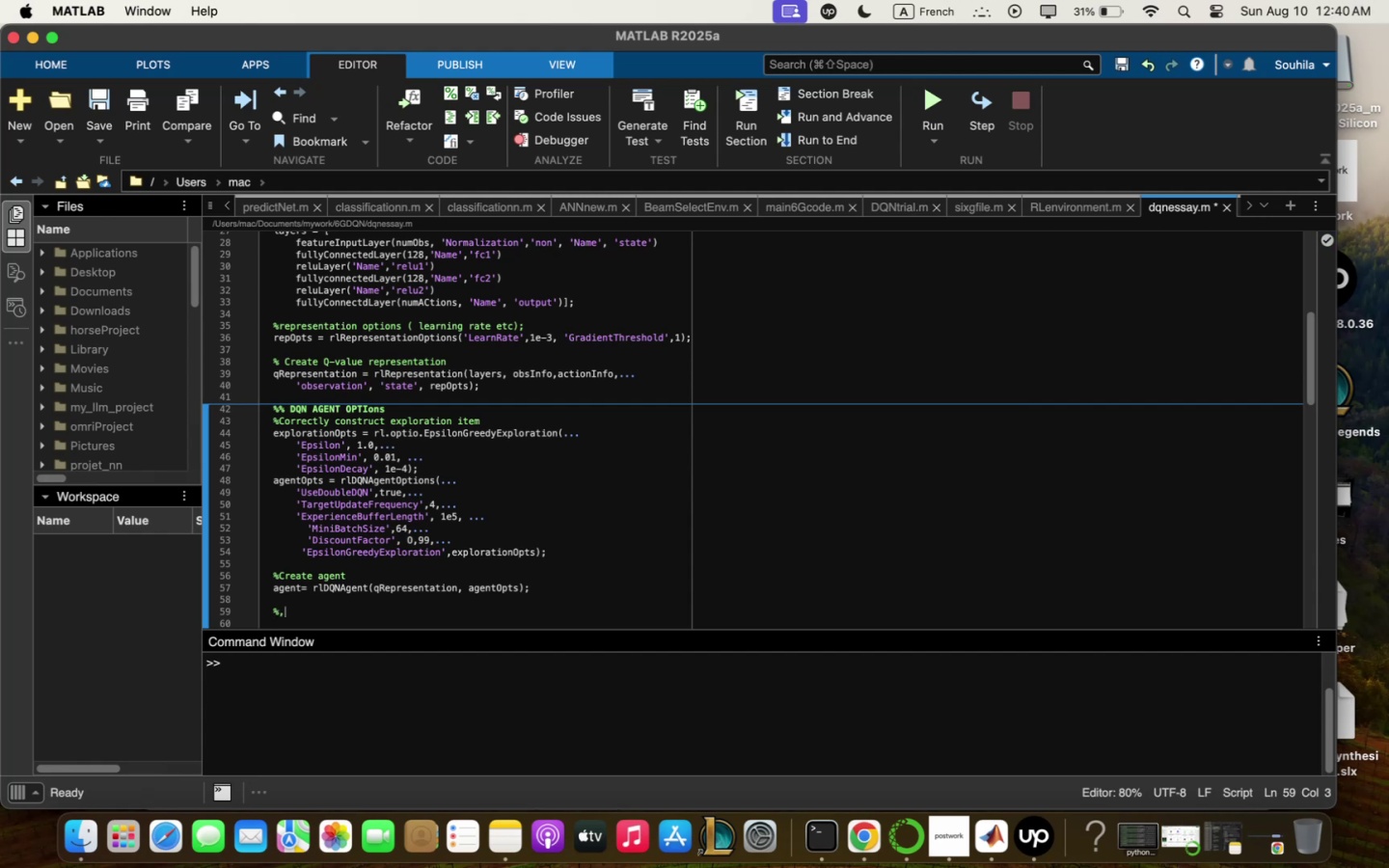 
key(Backspace)
 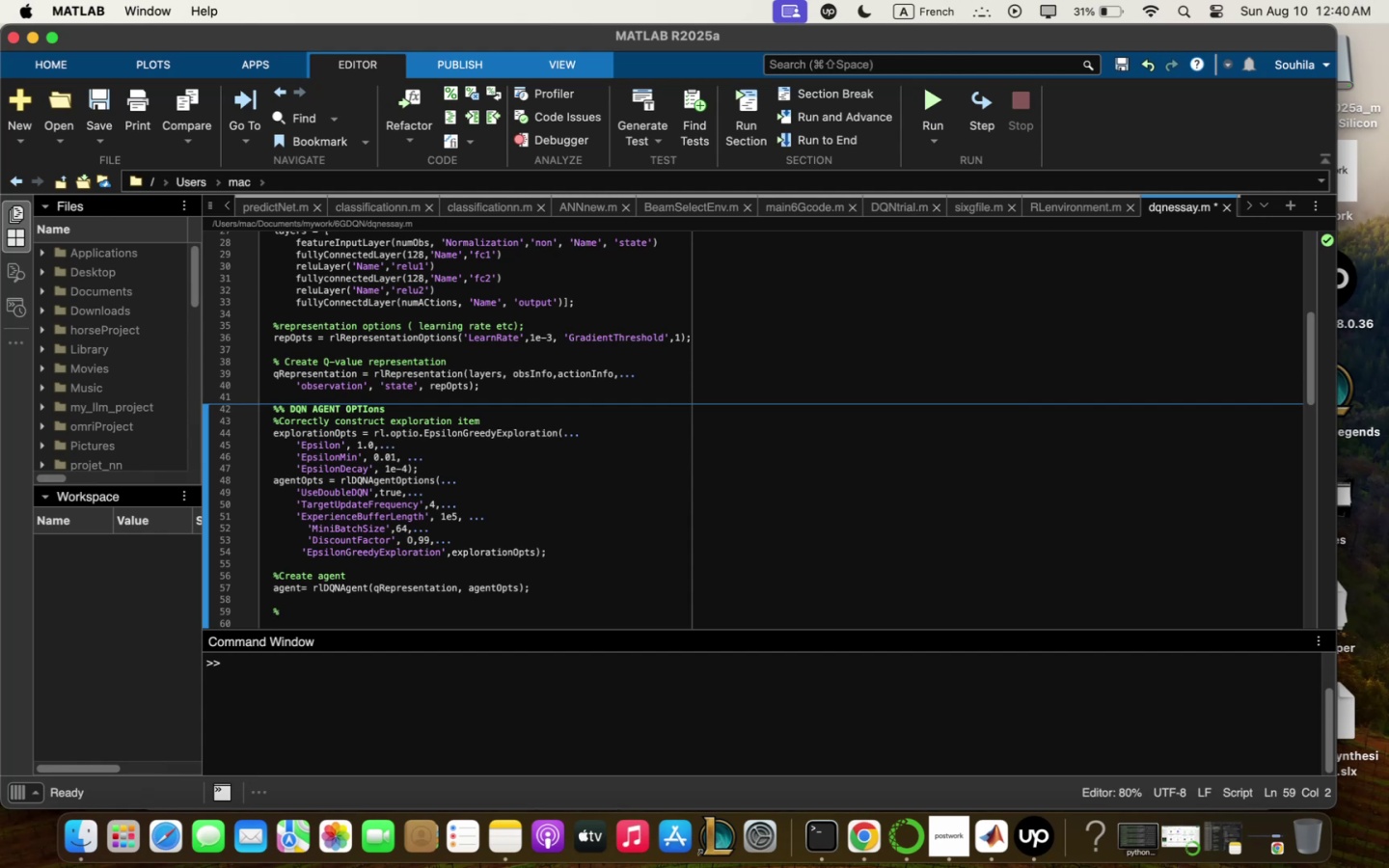 
wait(23.49)
 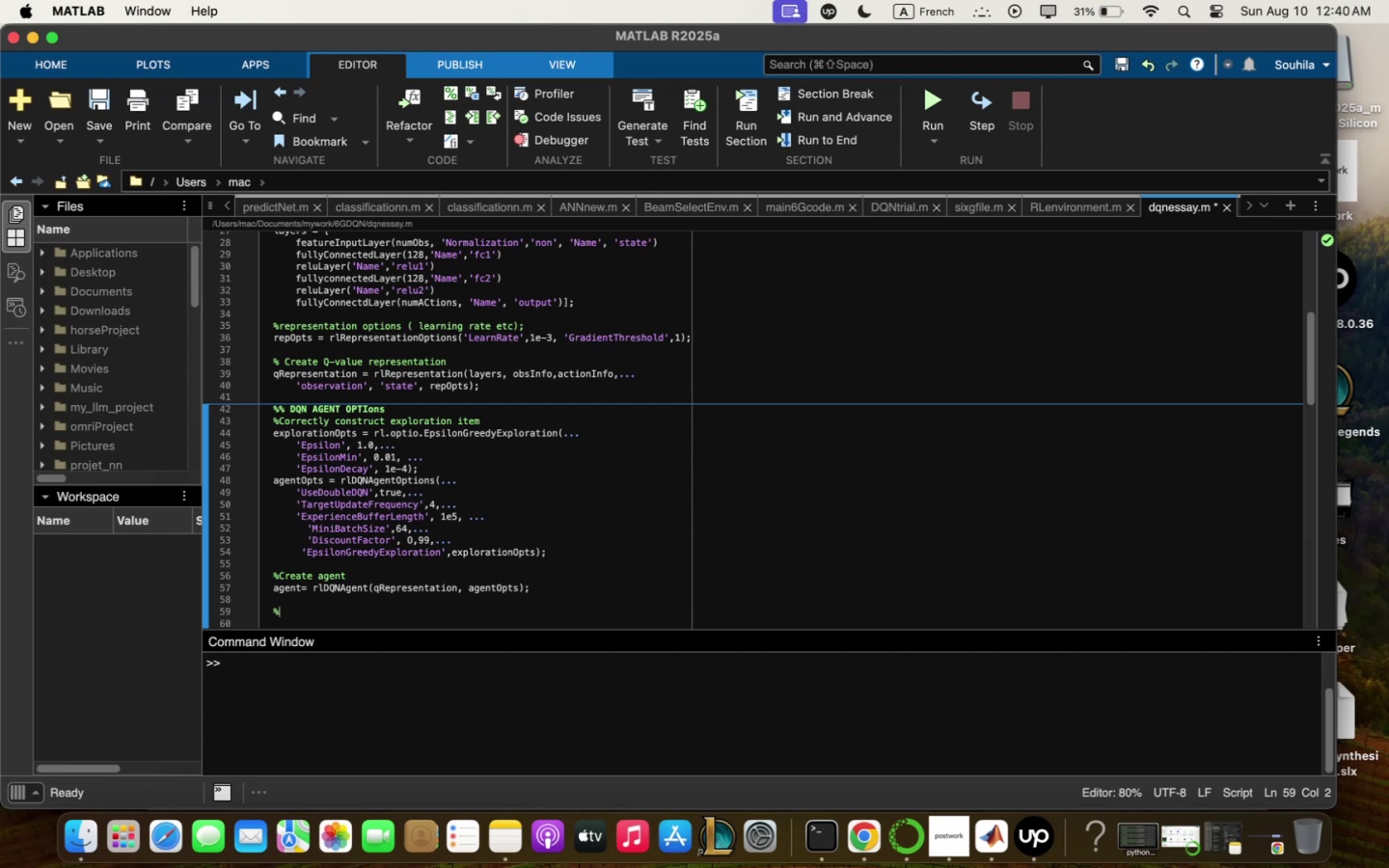 
type(Trqining options )
 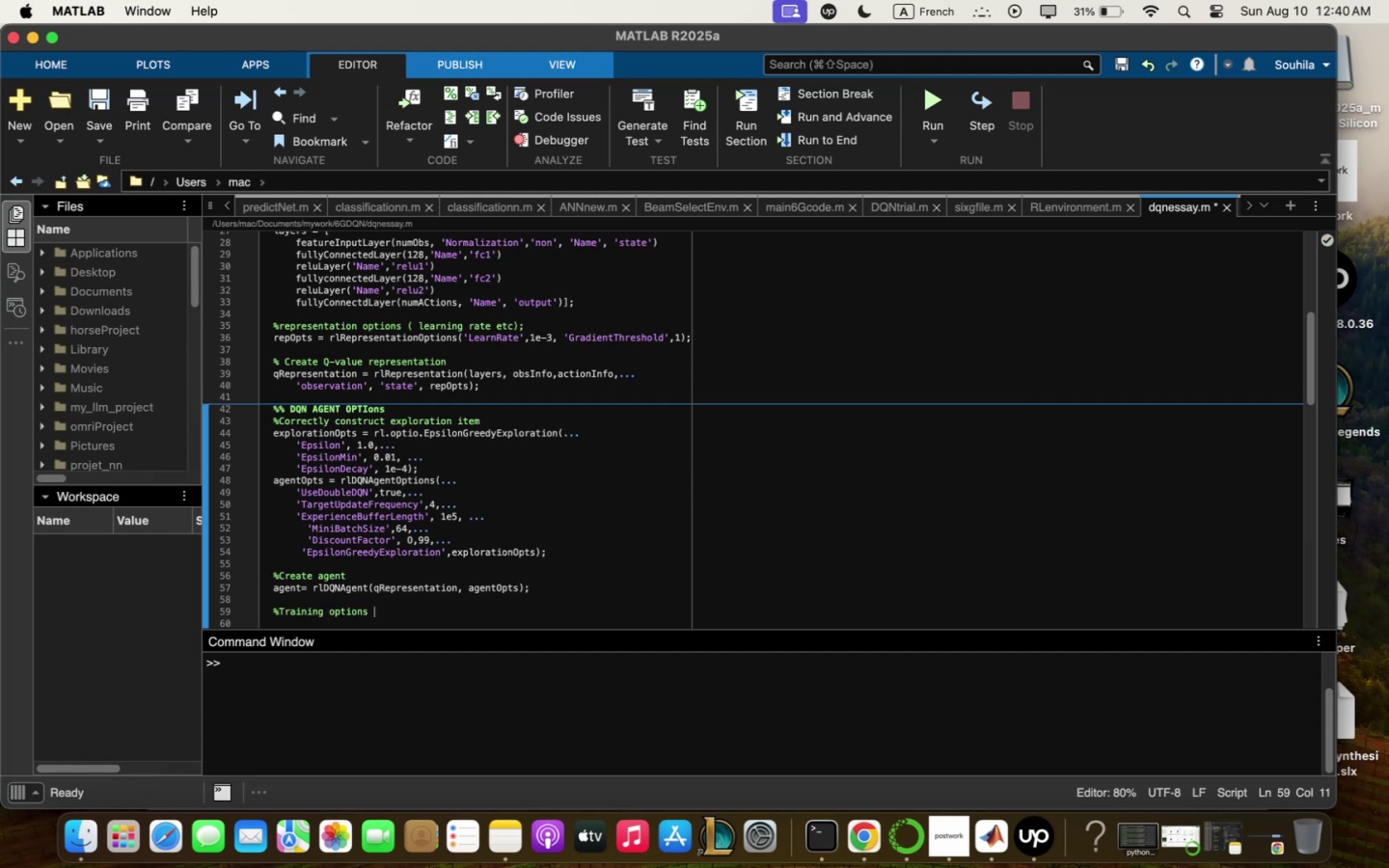 
key(Enter)
 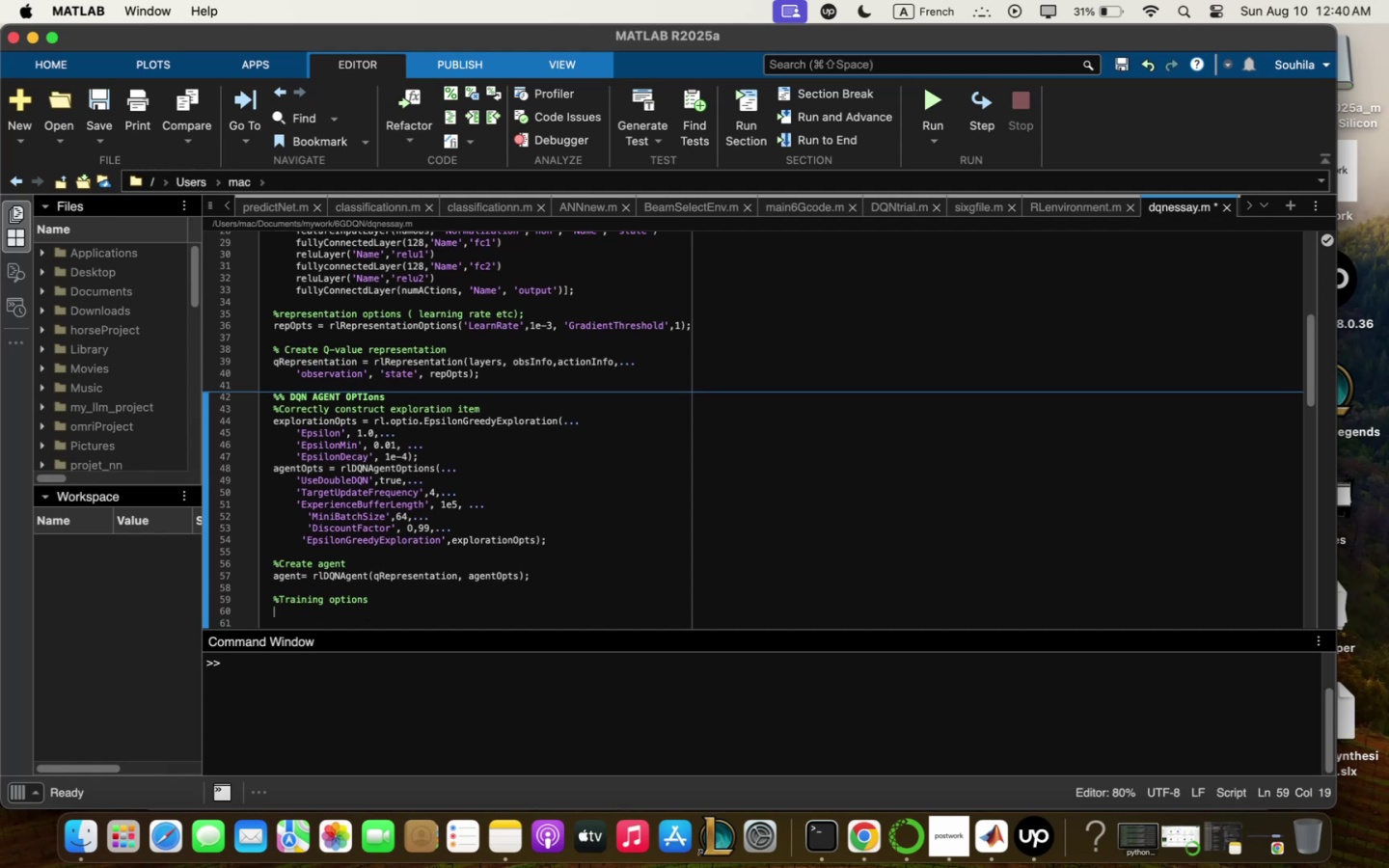 
key(Enter)
 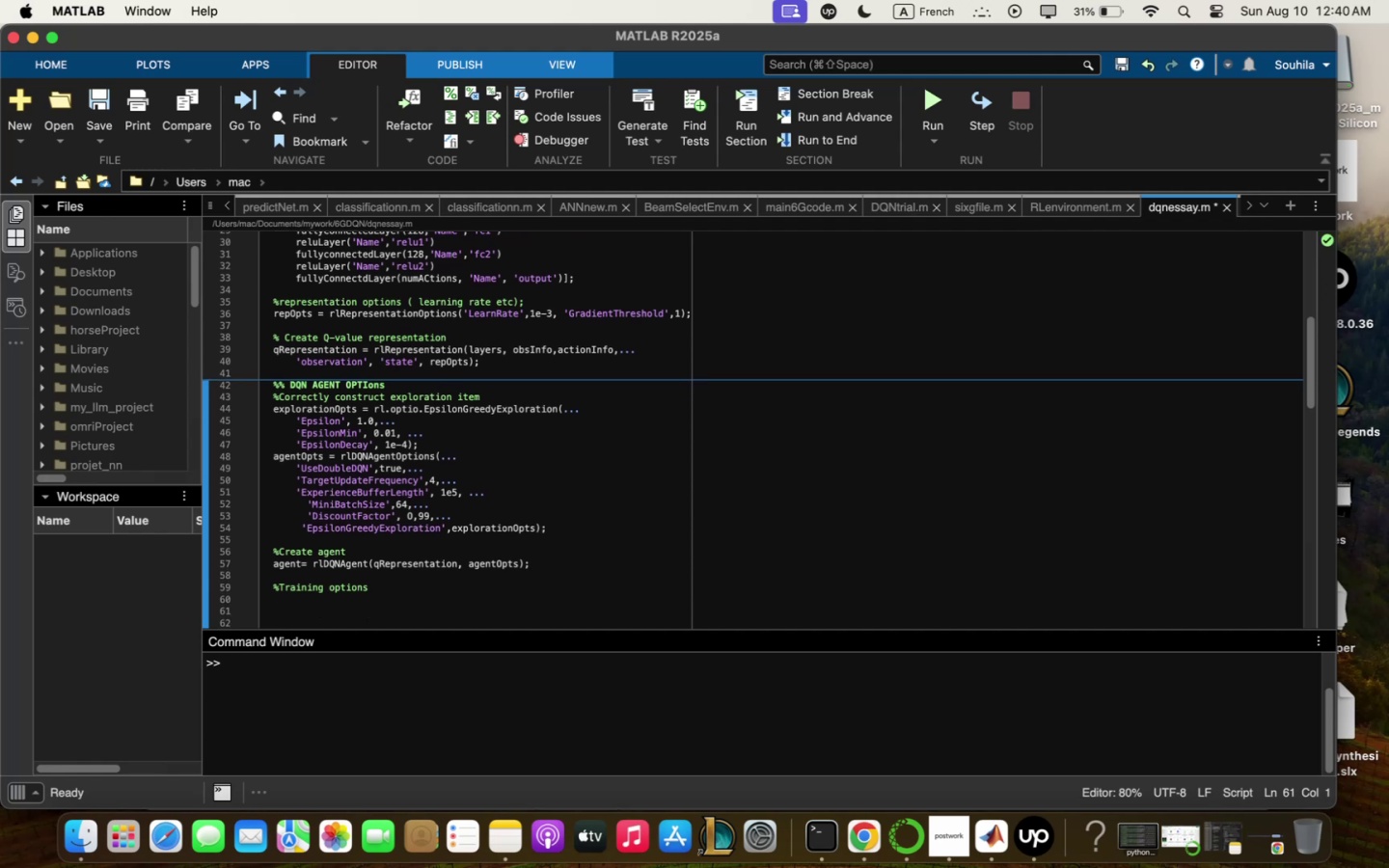 
type(trqin)
 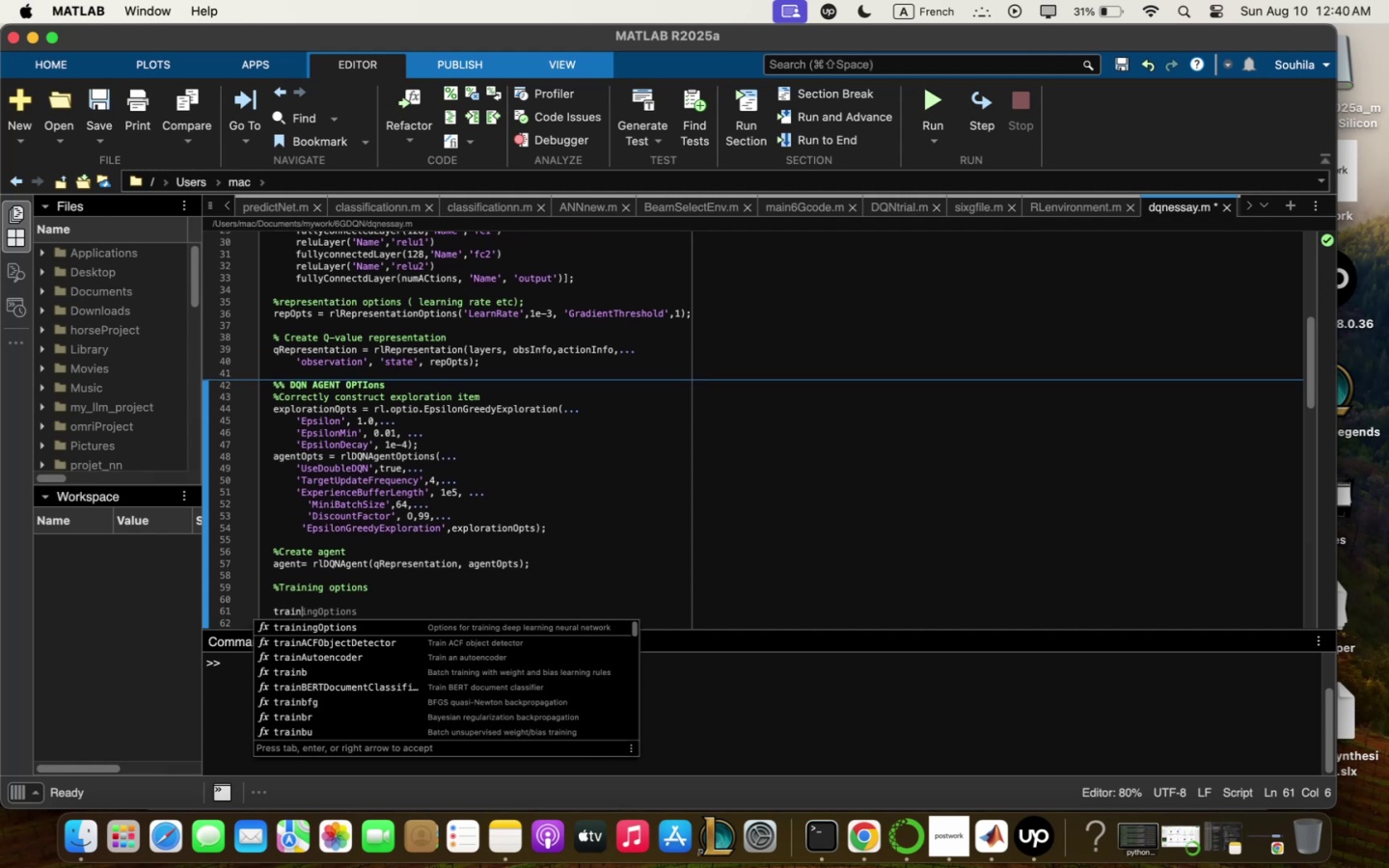 
hold_key(key=ShiftLeft, duration=0.77)
 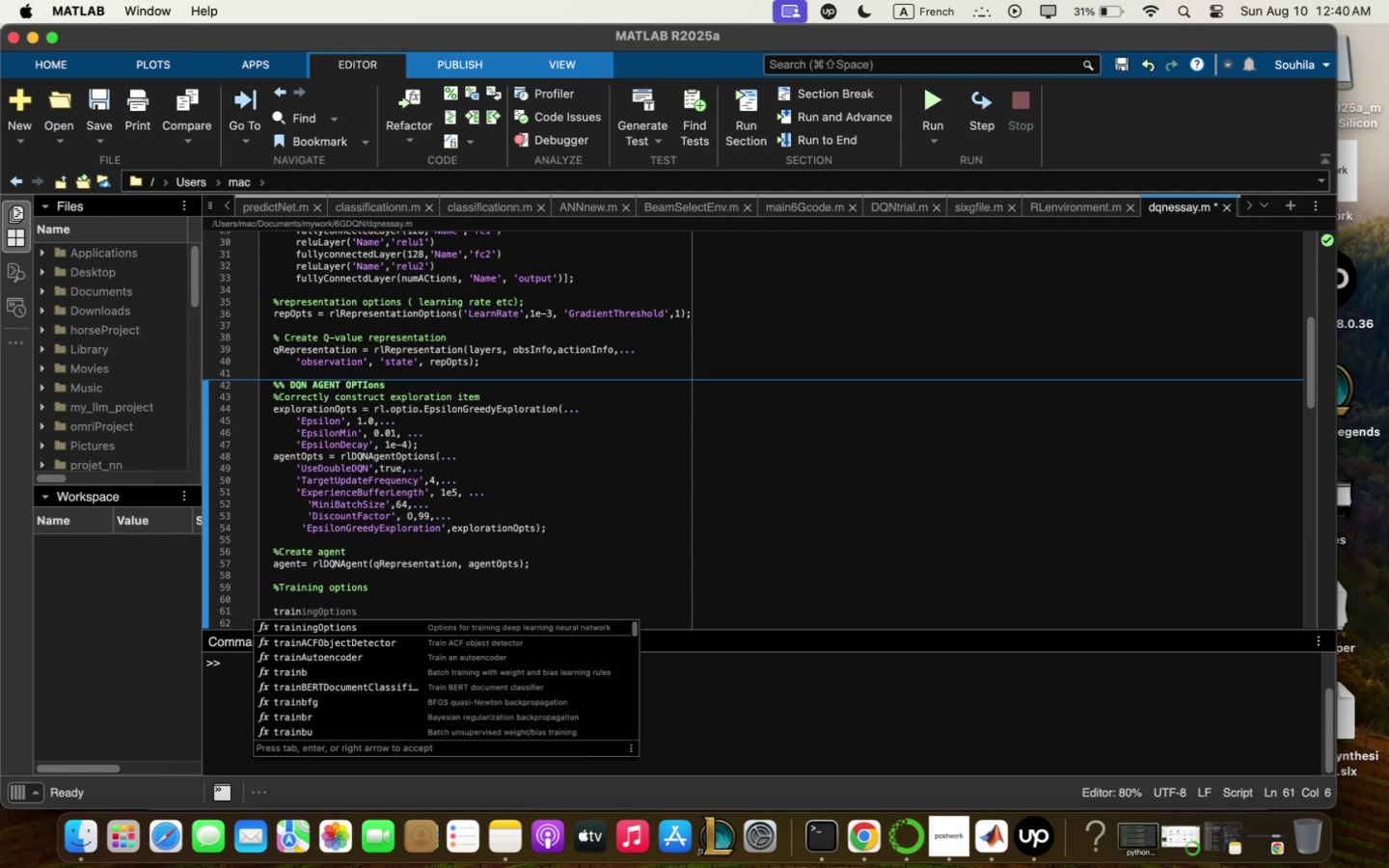 
type(Opts / rl )
key(Backspace)
type(Trq)
 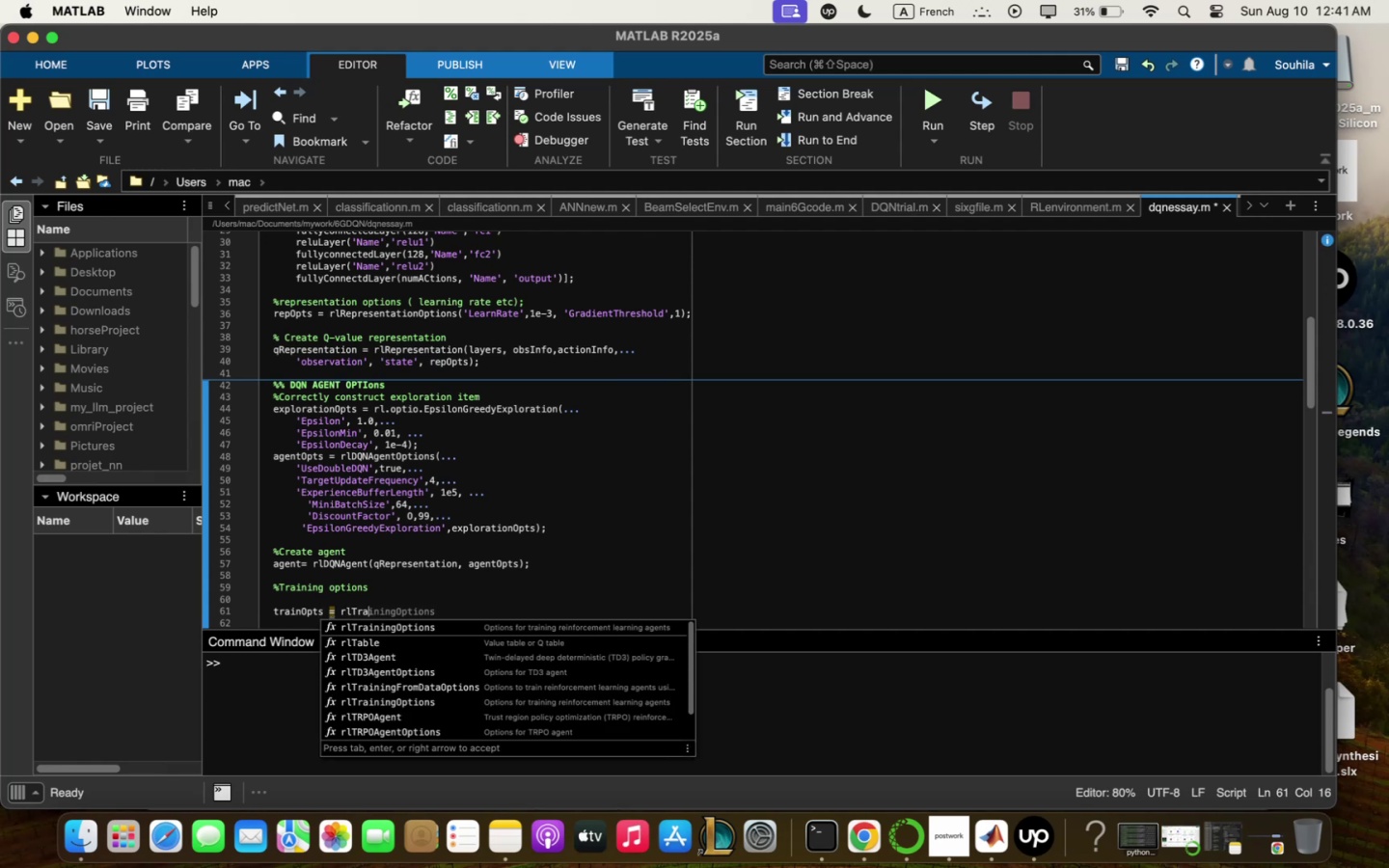 
key(ArrowDown)
 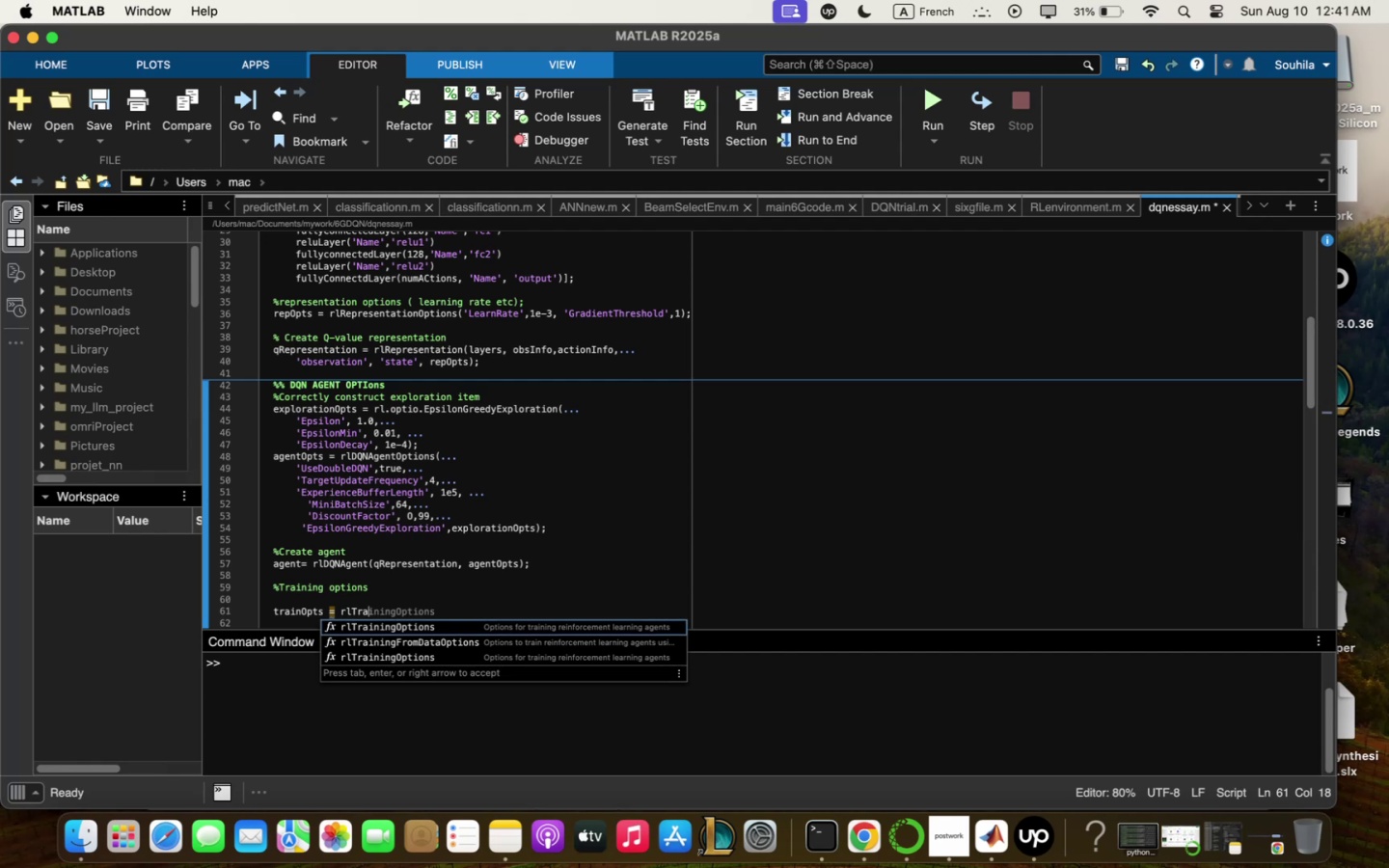 
key(Enter)
 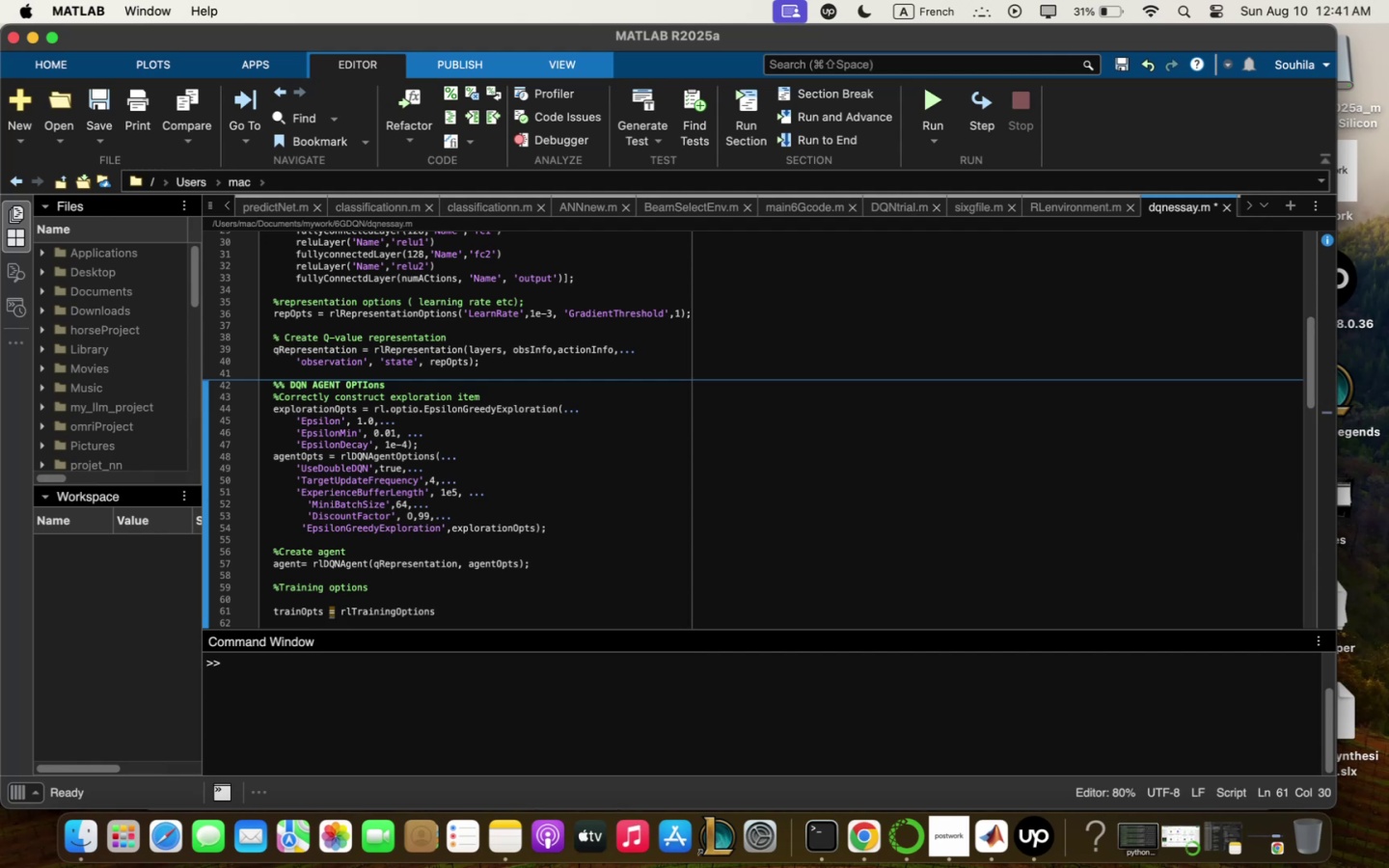 
wait(6.21)
 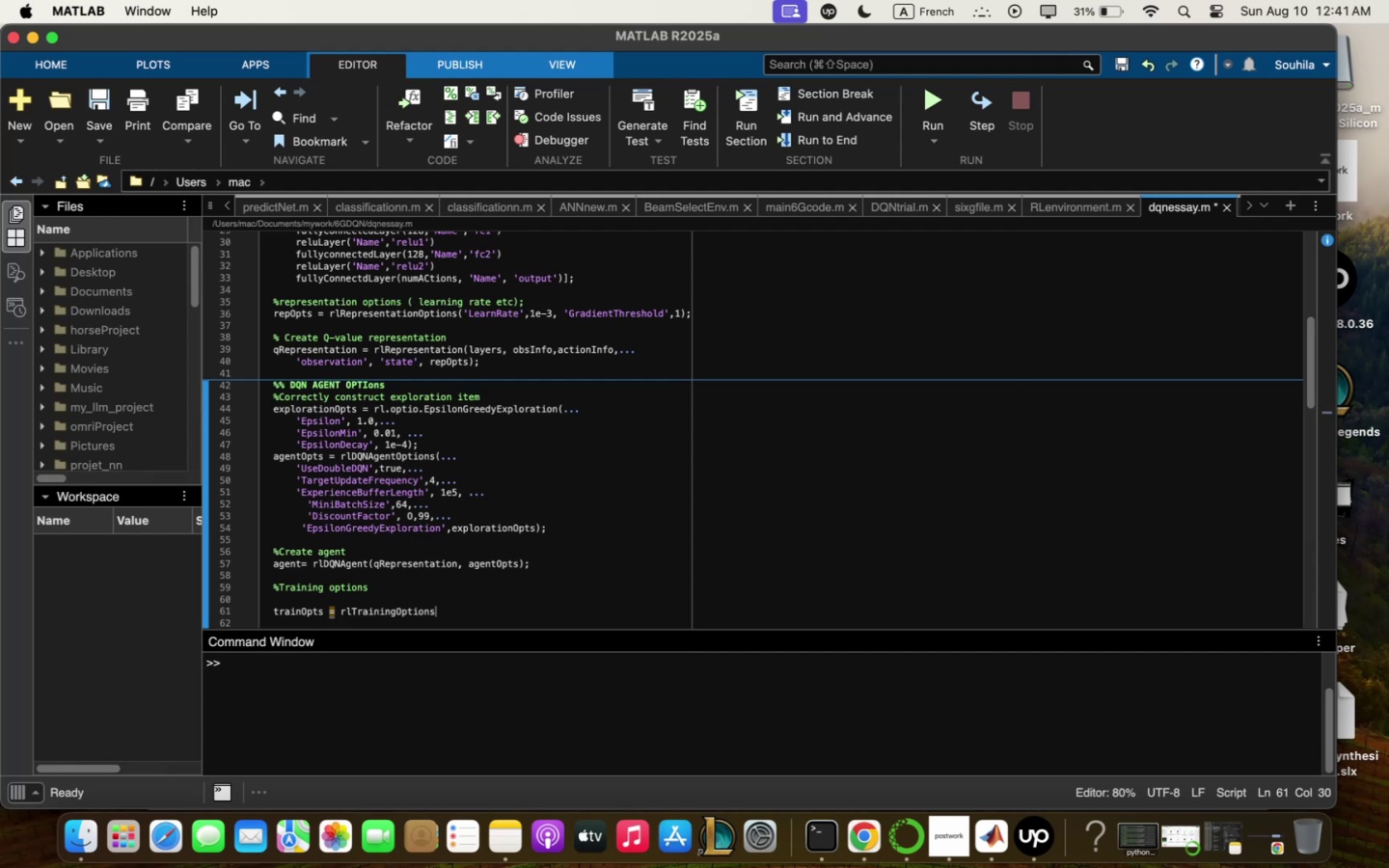 
key(5)
 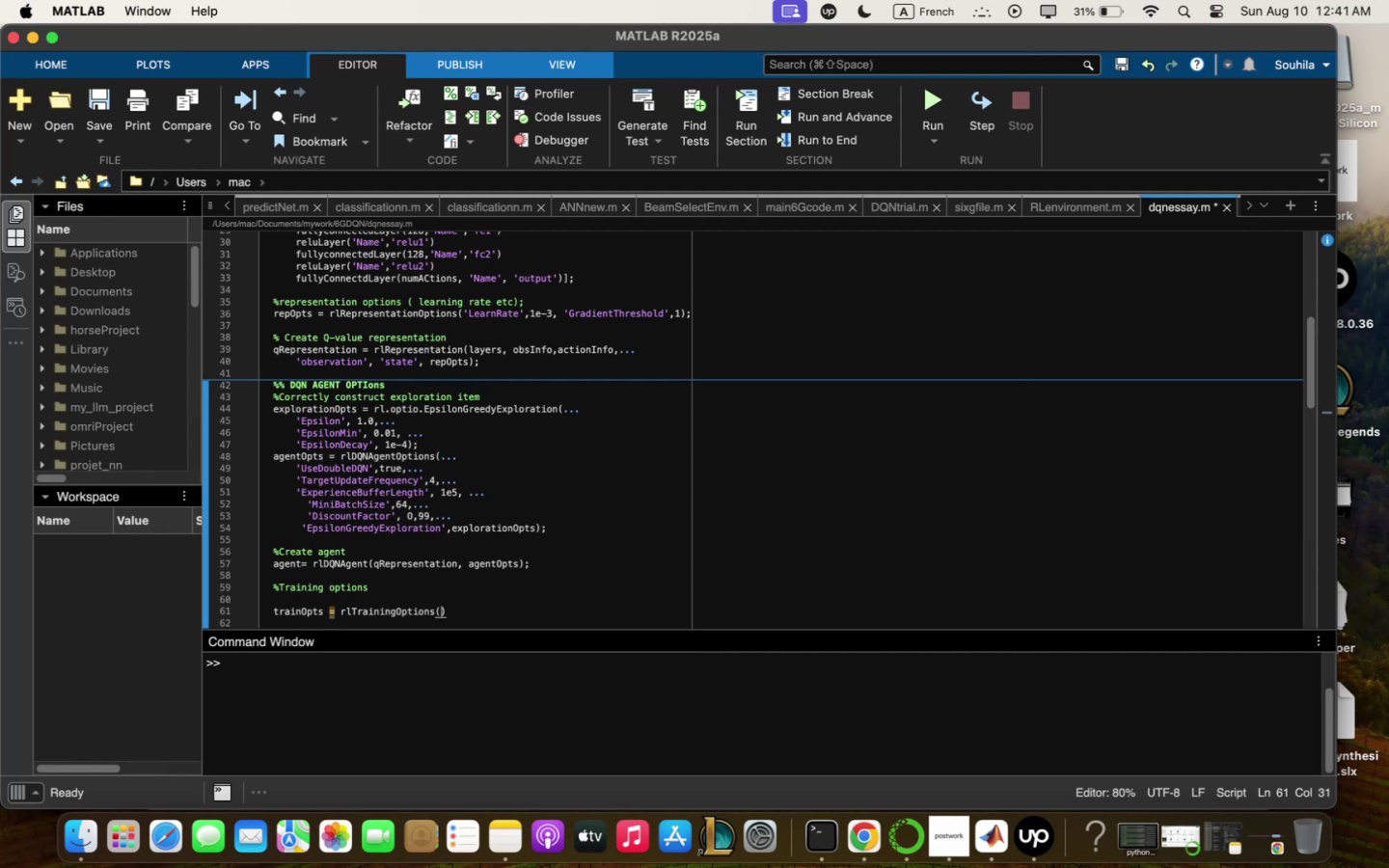 
key(Comma)
 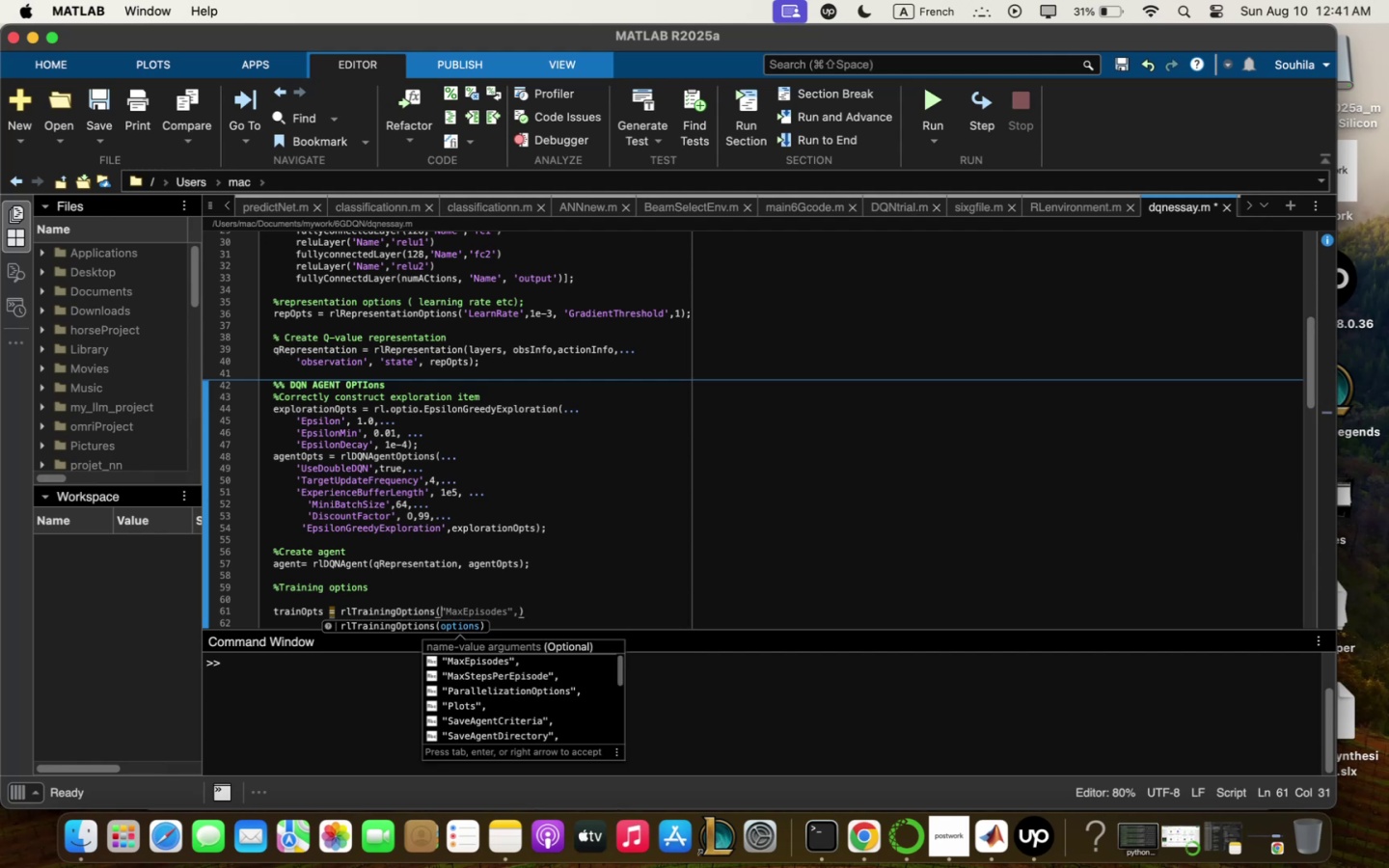 
key(Comma)
 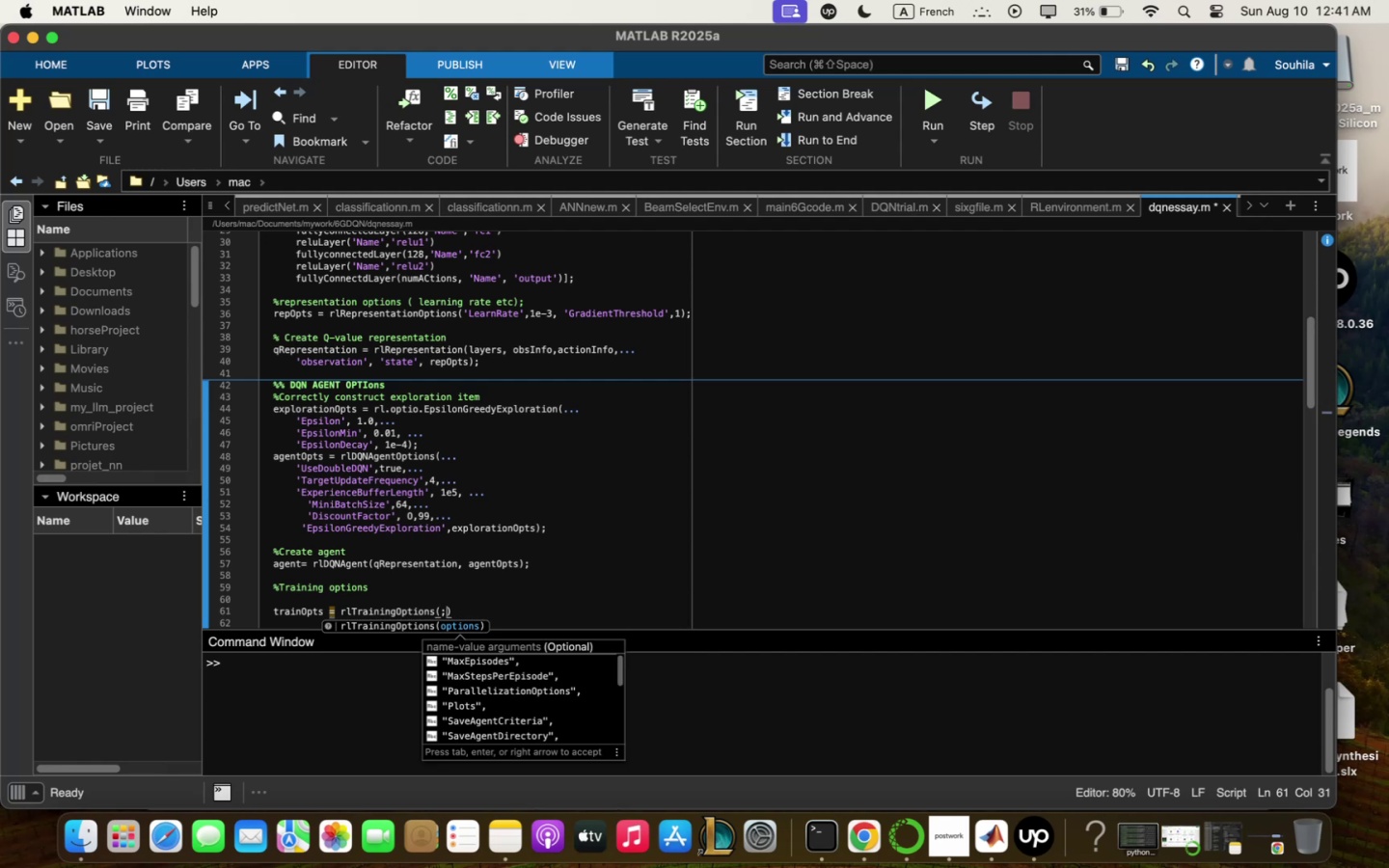 
key(Comma)
 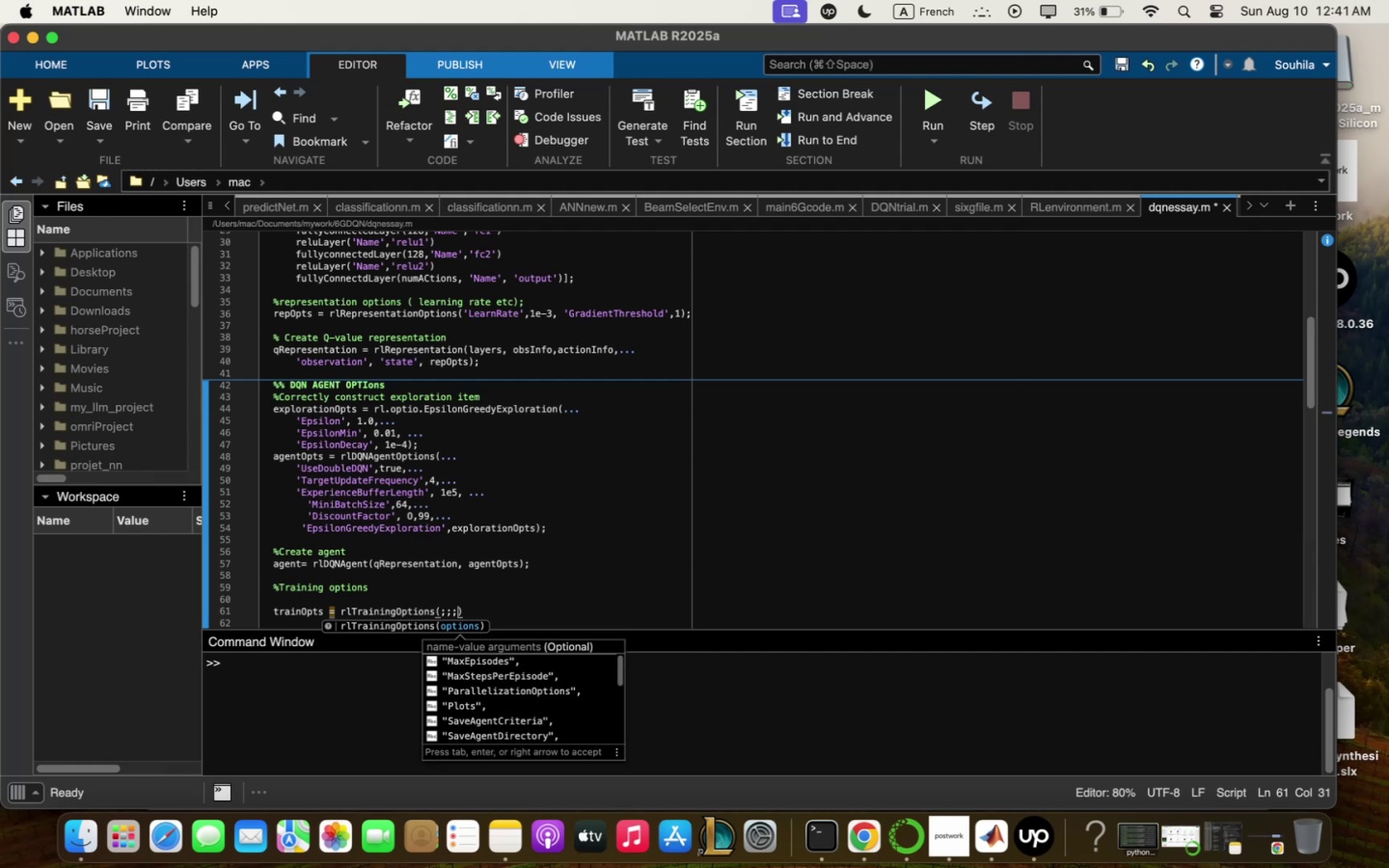 
key(Backspace)
 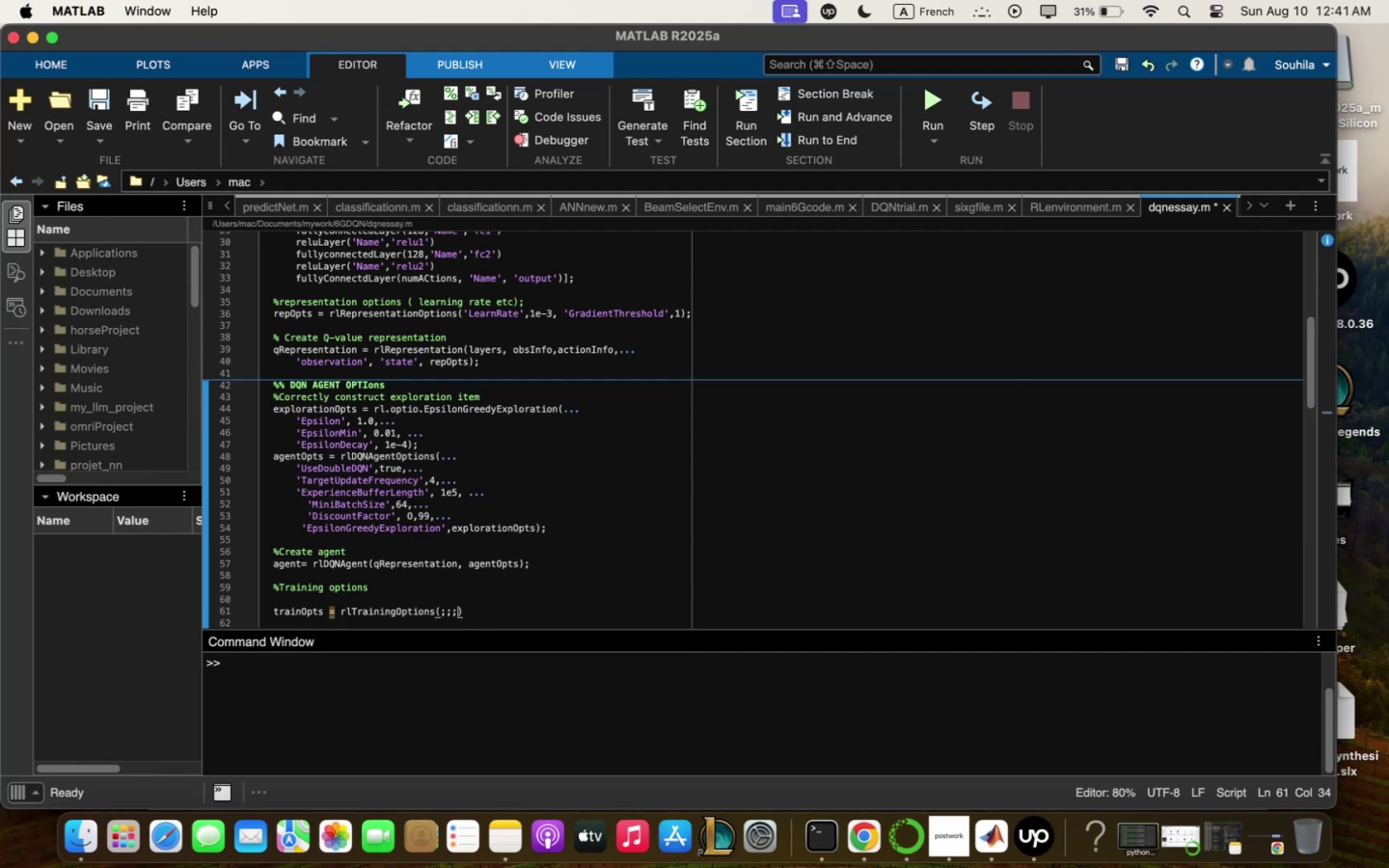 
key(Backspace)
 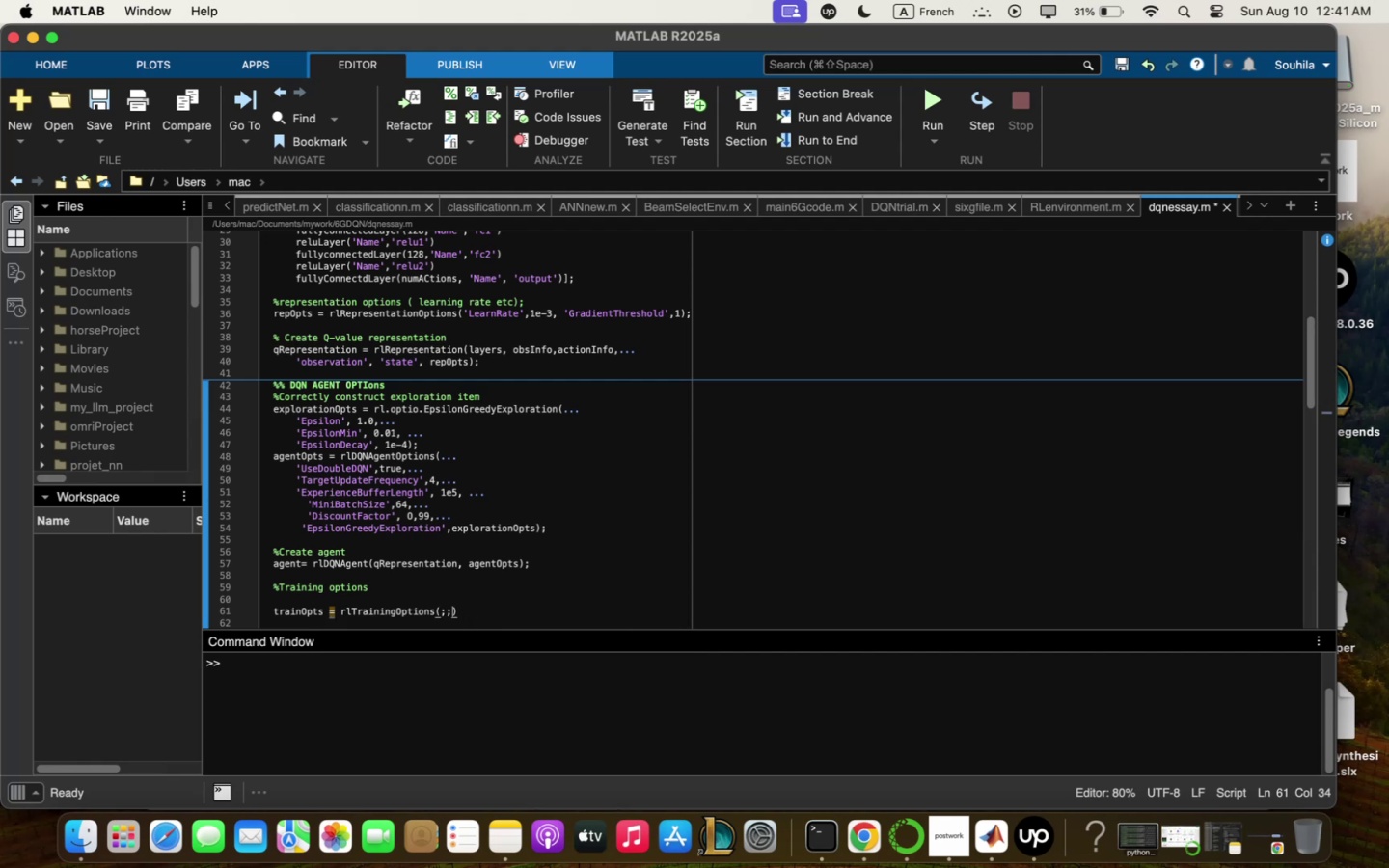 
key(Backspace)
 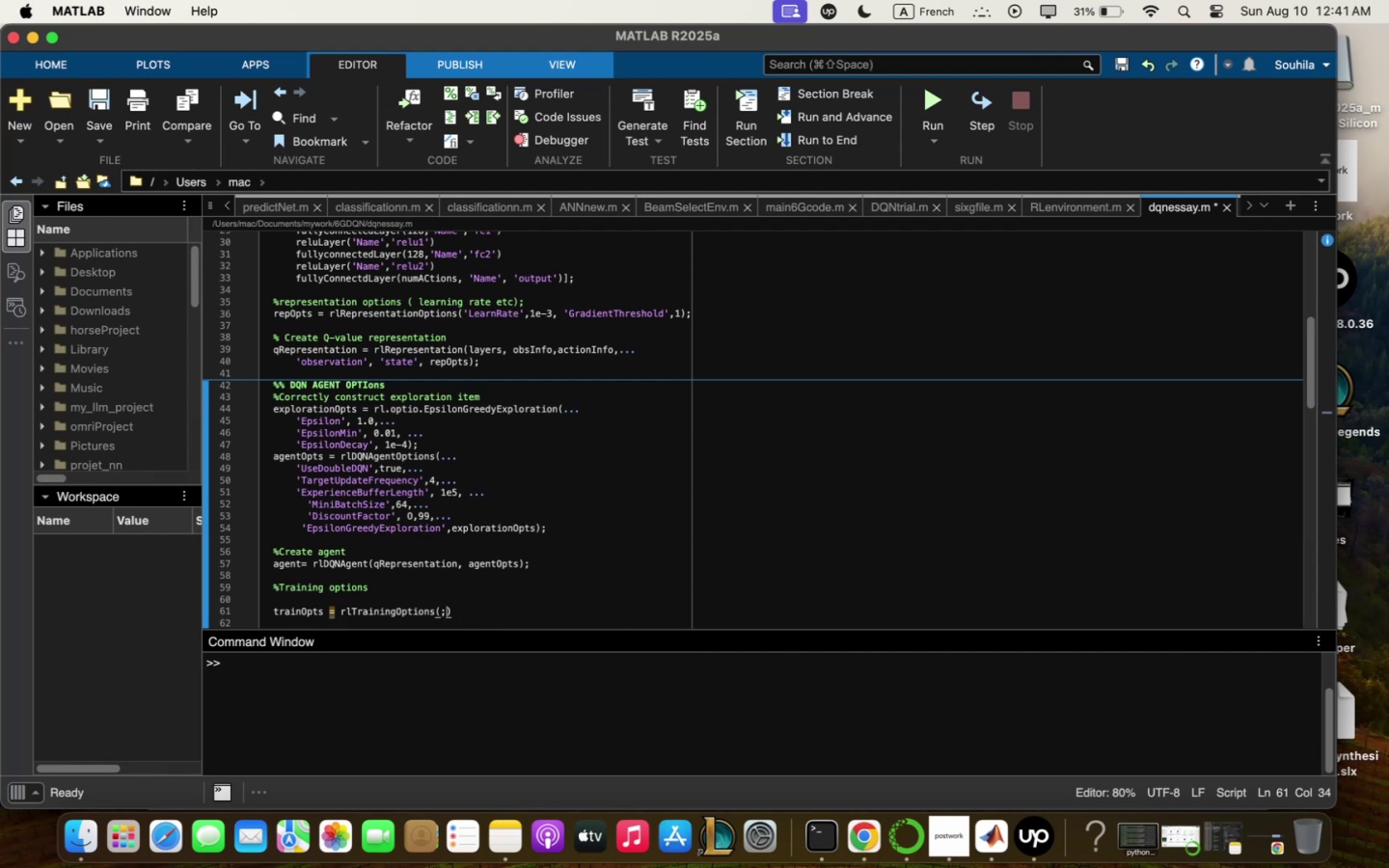 
key(Shift+Comma)
 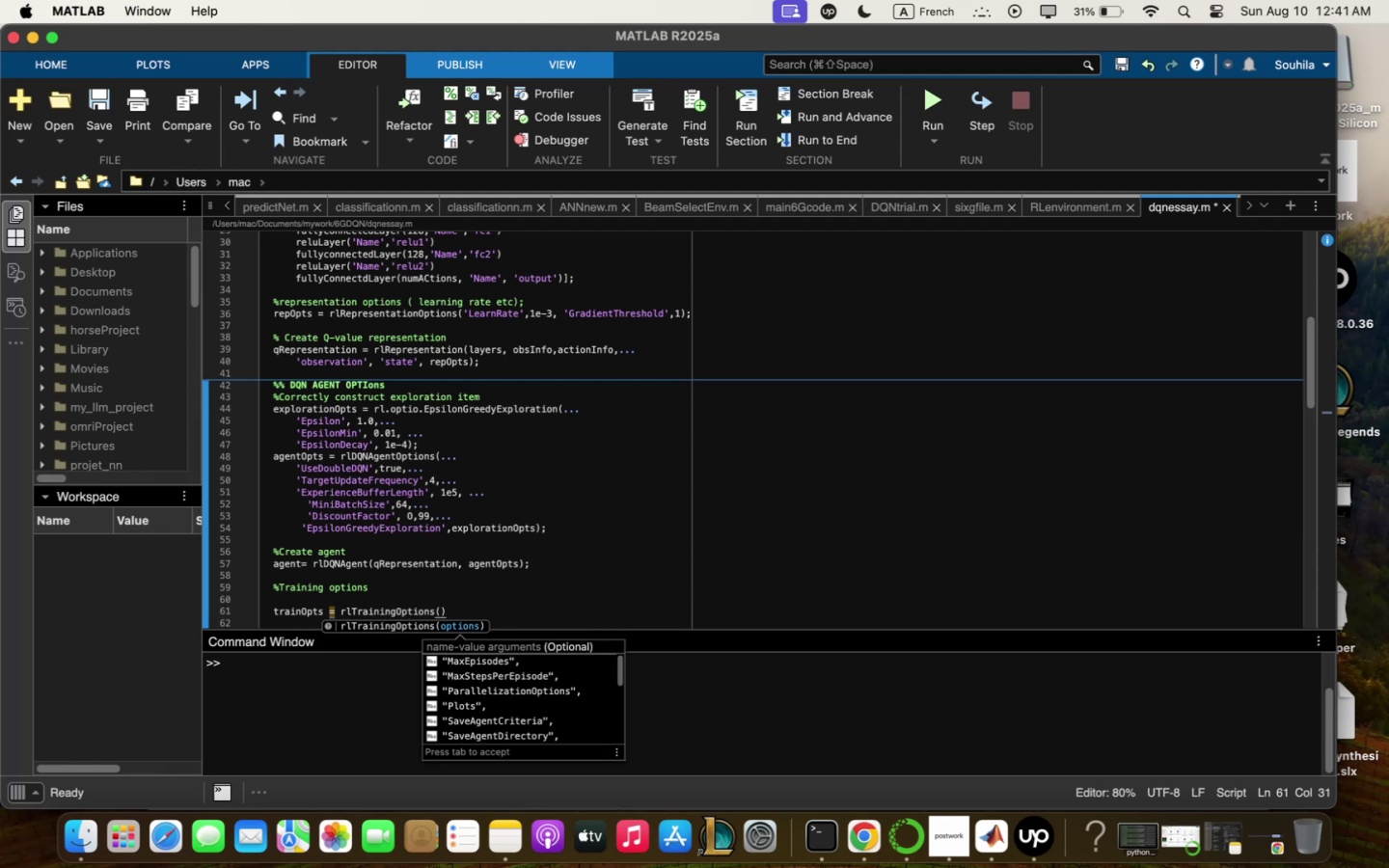 
key(Shift+Comma)
 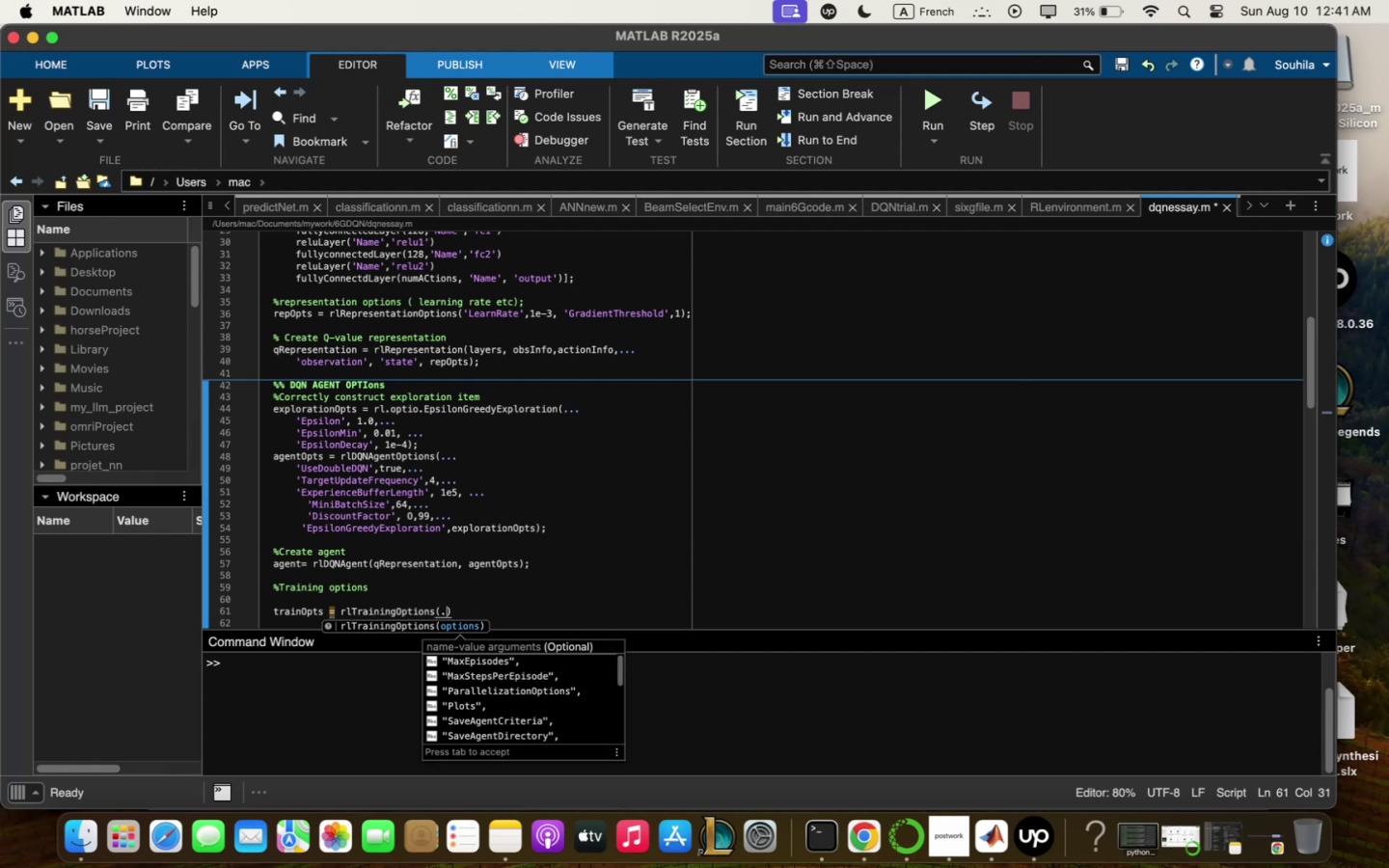 
key(Shift+Comma)
 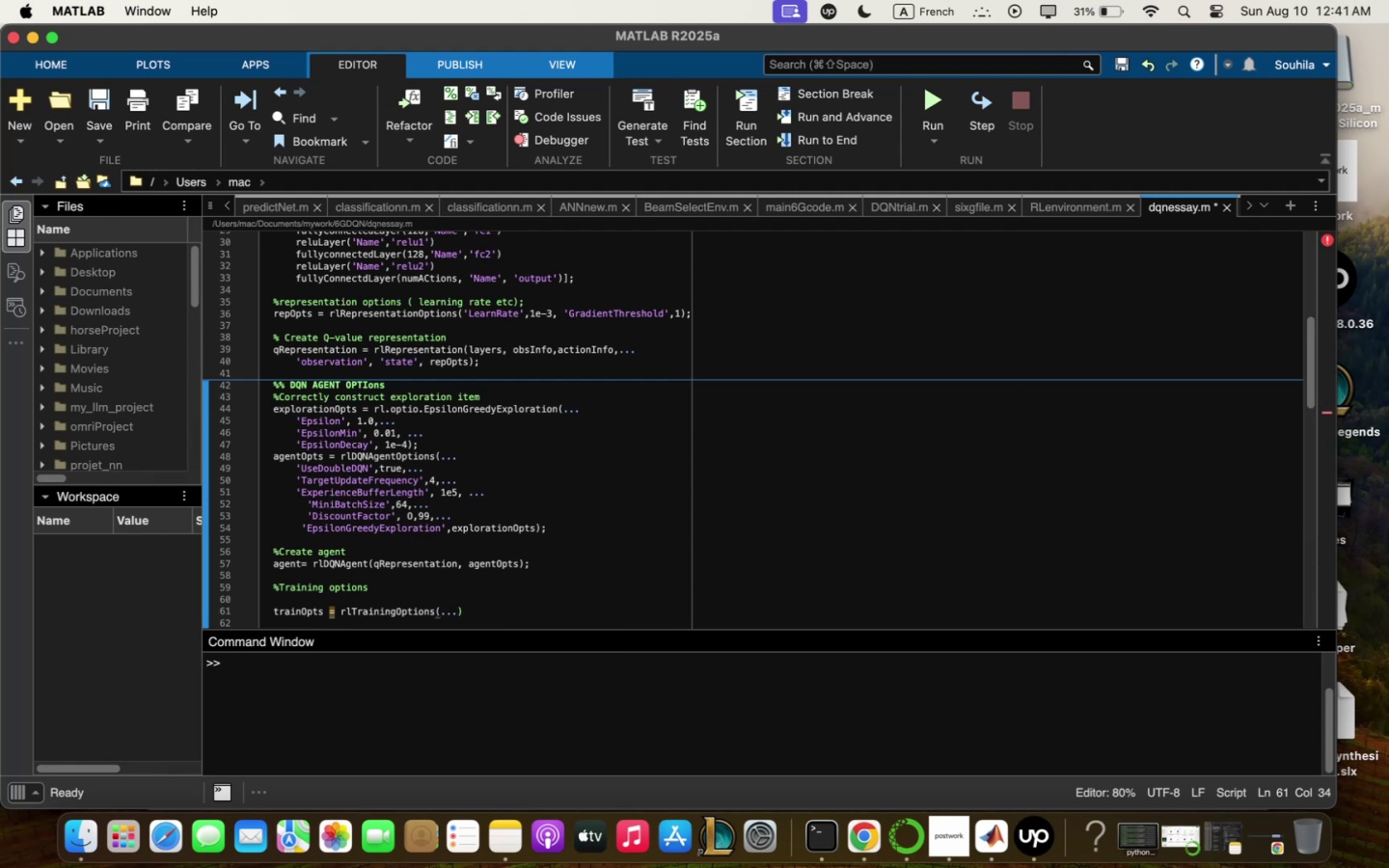 
key(ArrowRight)
 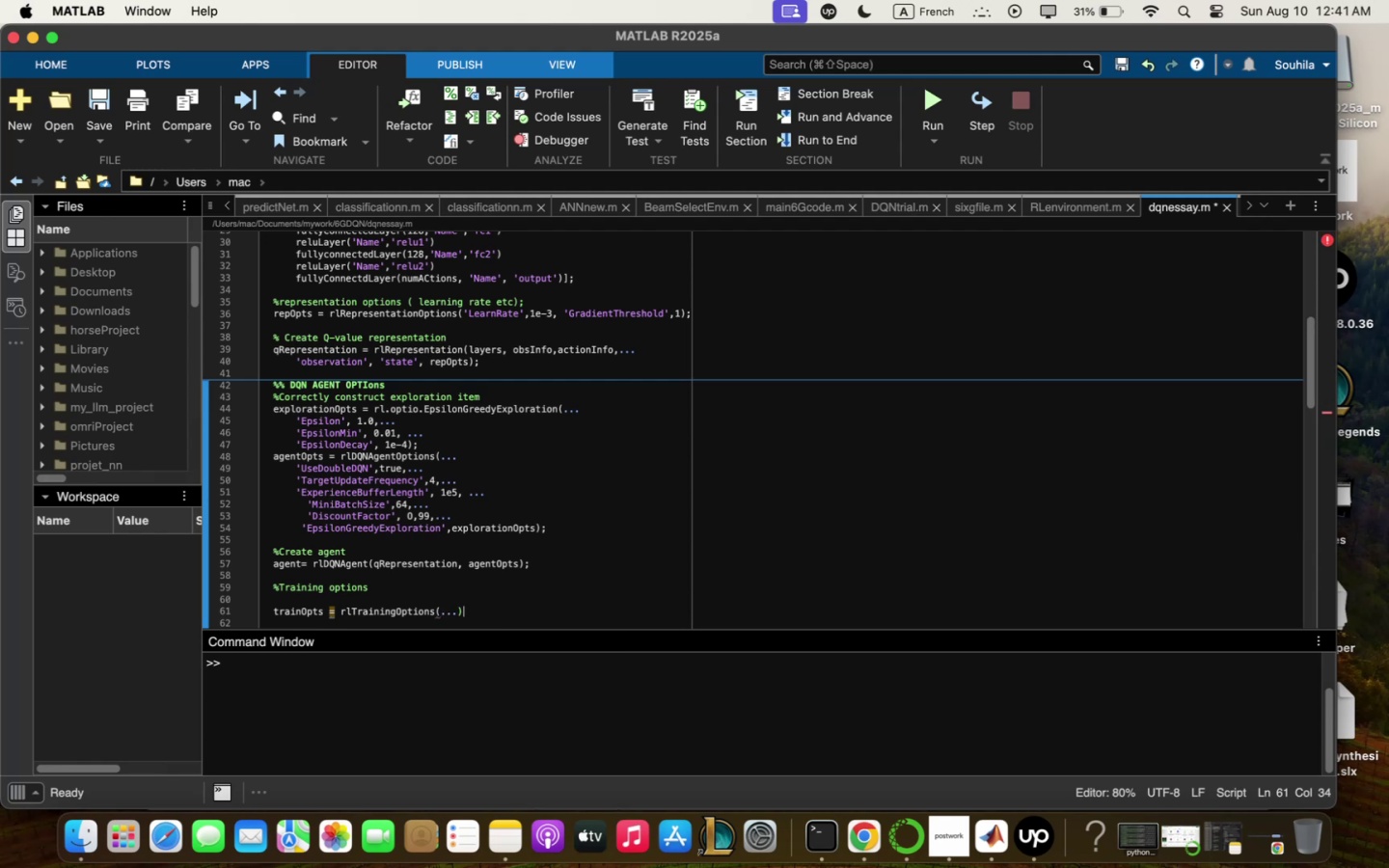 
key(Backspace)
 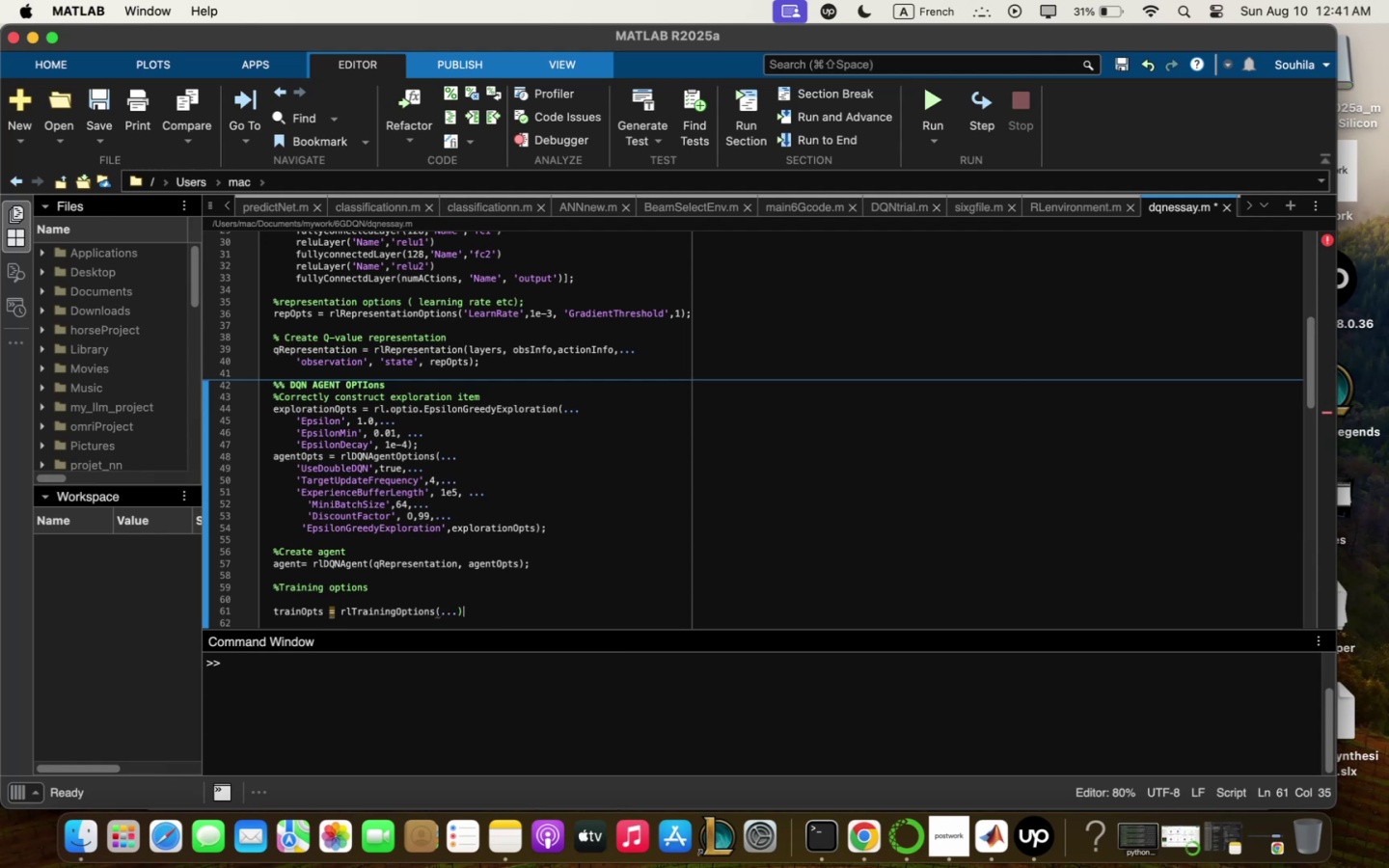 
key(Enter)
 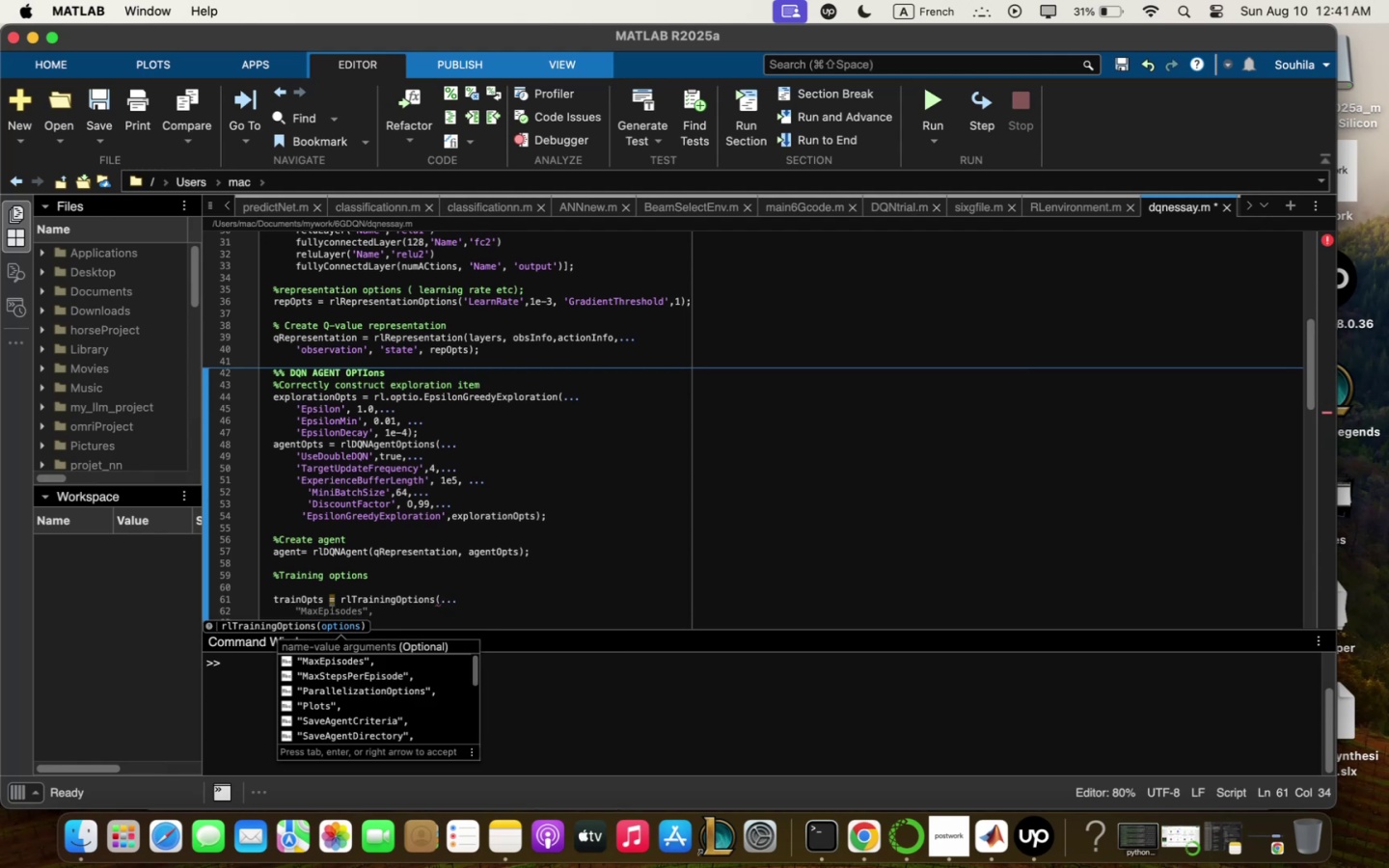 
wait(5.31)
 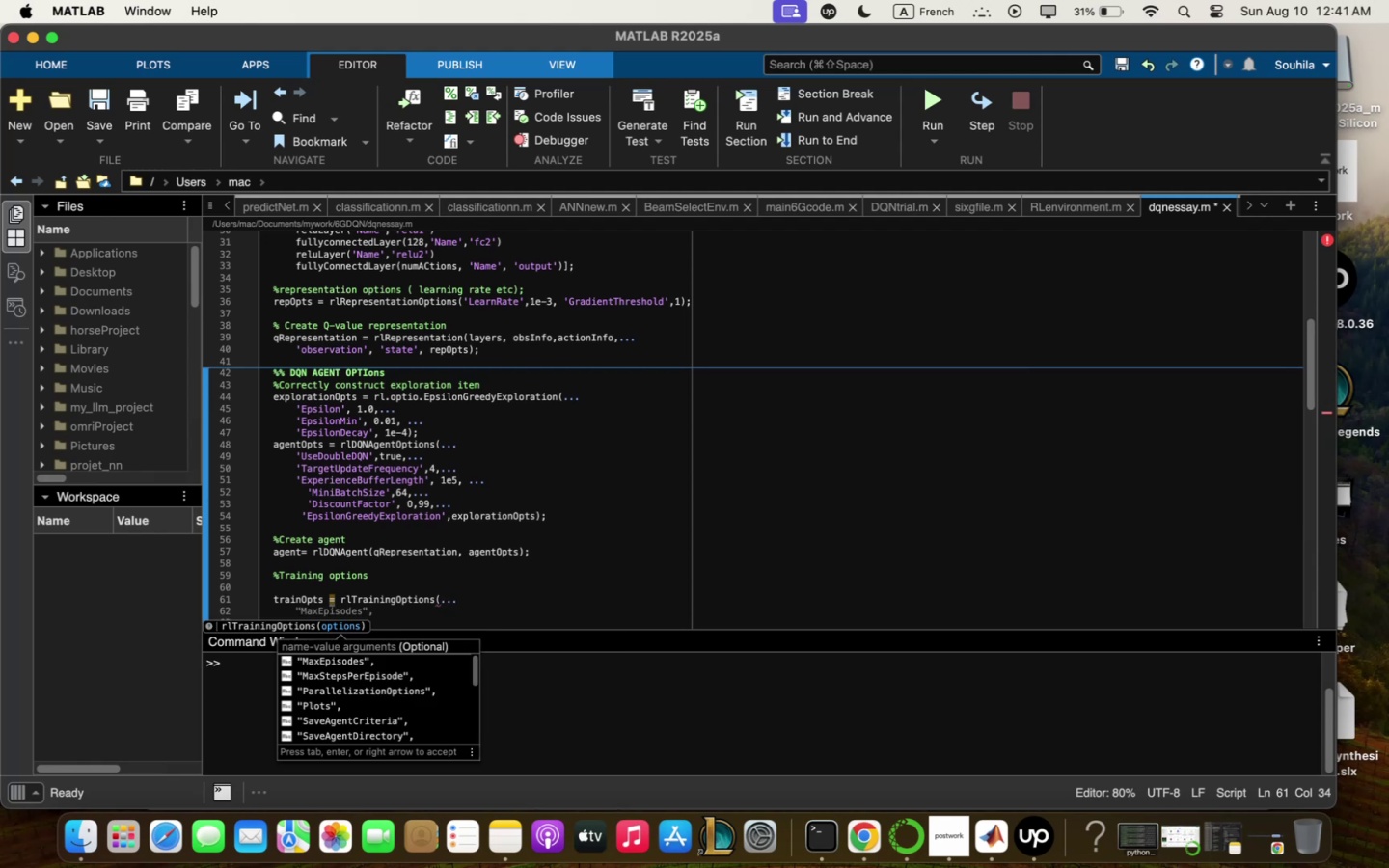 
key(ArrowDown)
 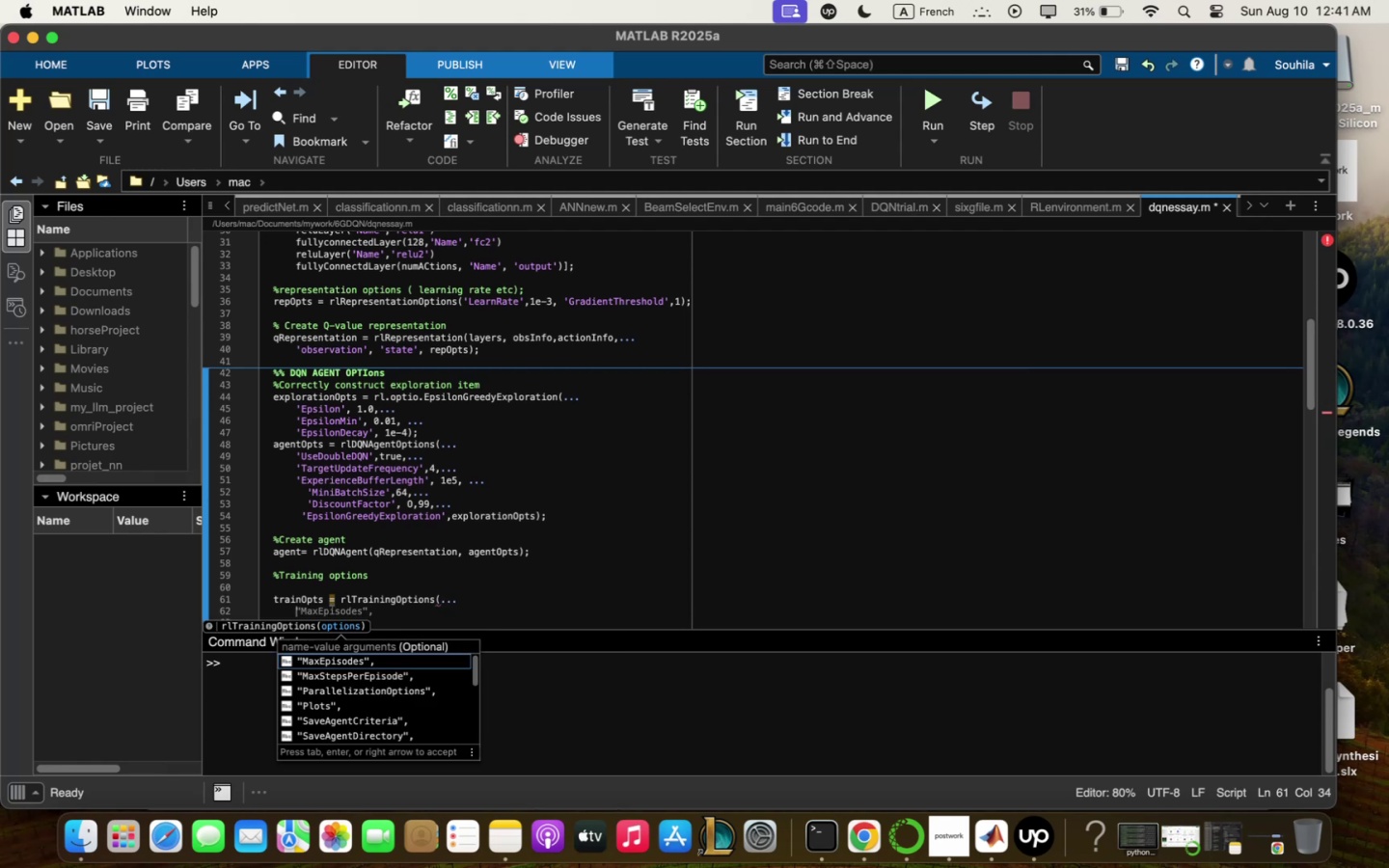 
key(Enter)
 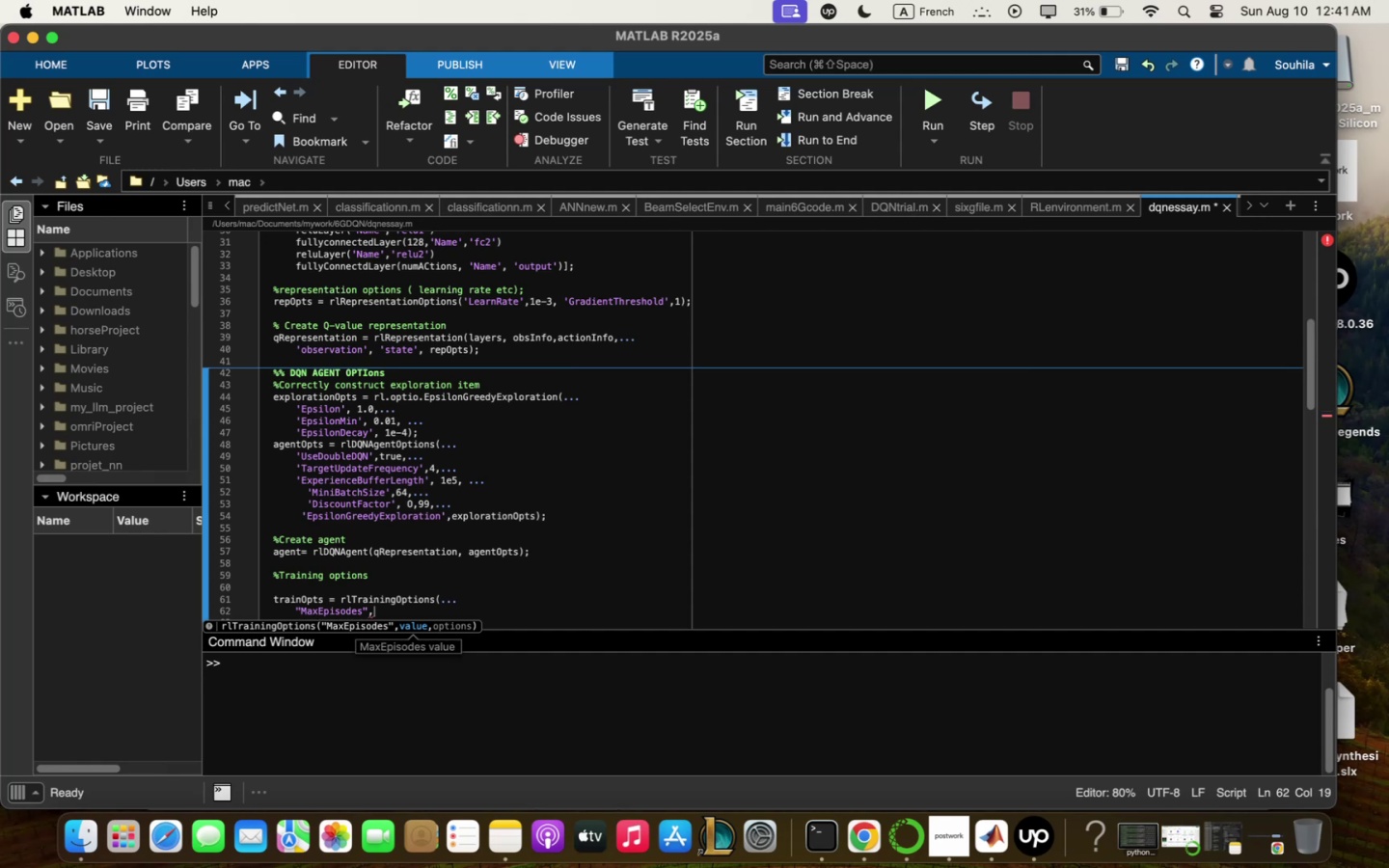 
type($))m<<<)
 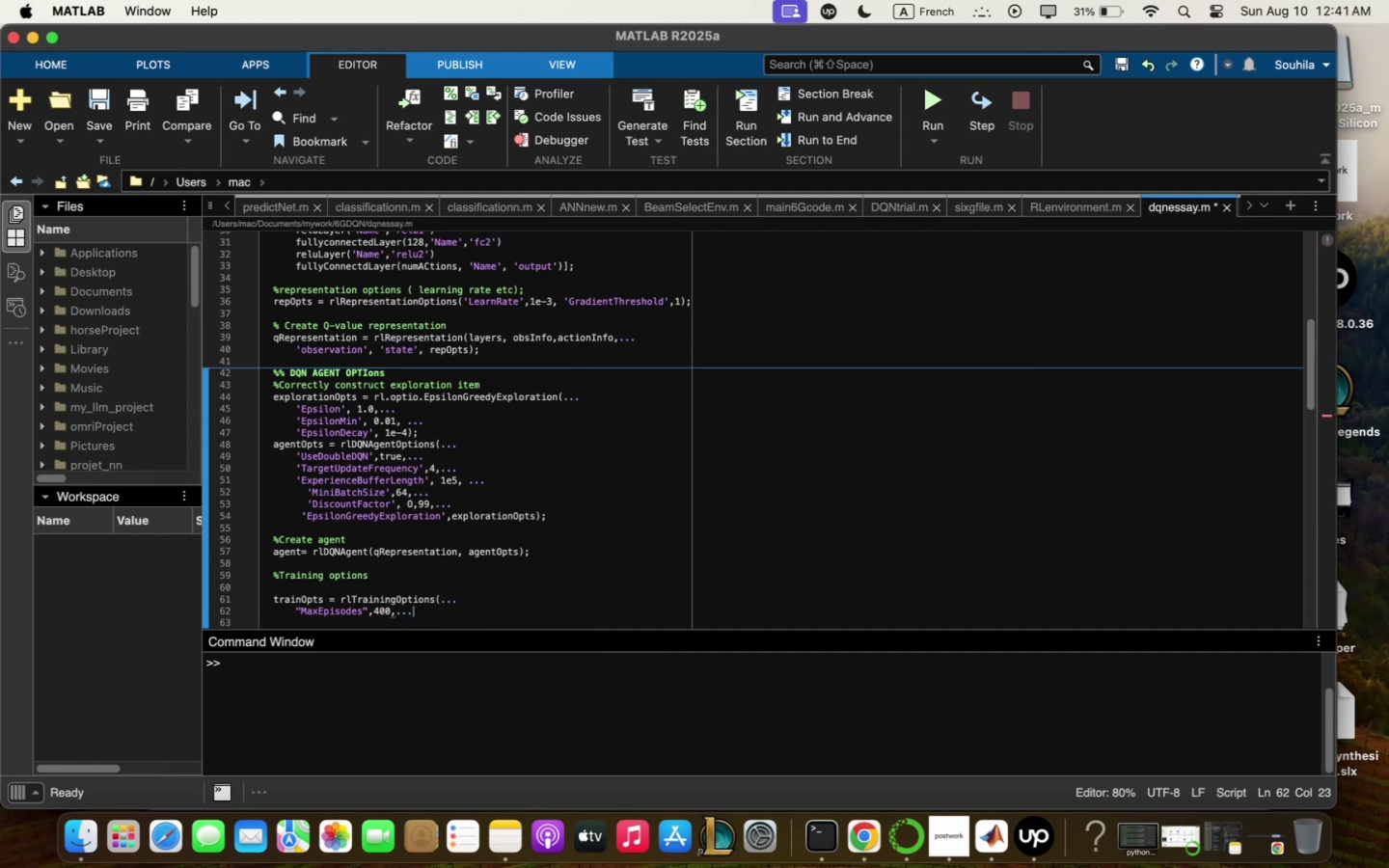 
key(Enter)
 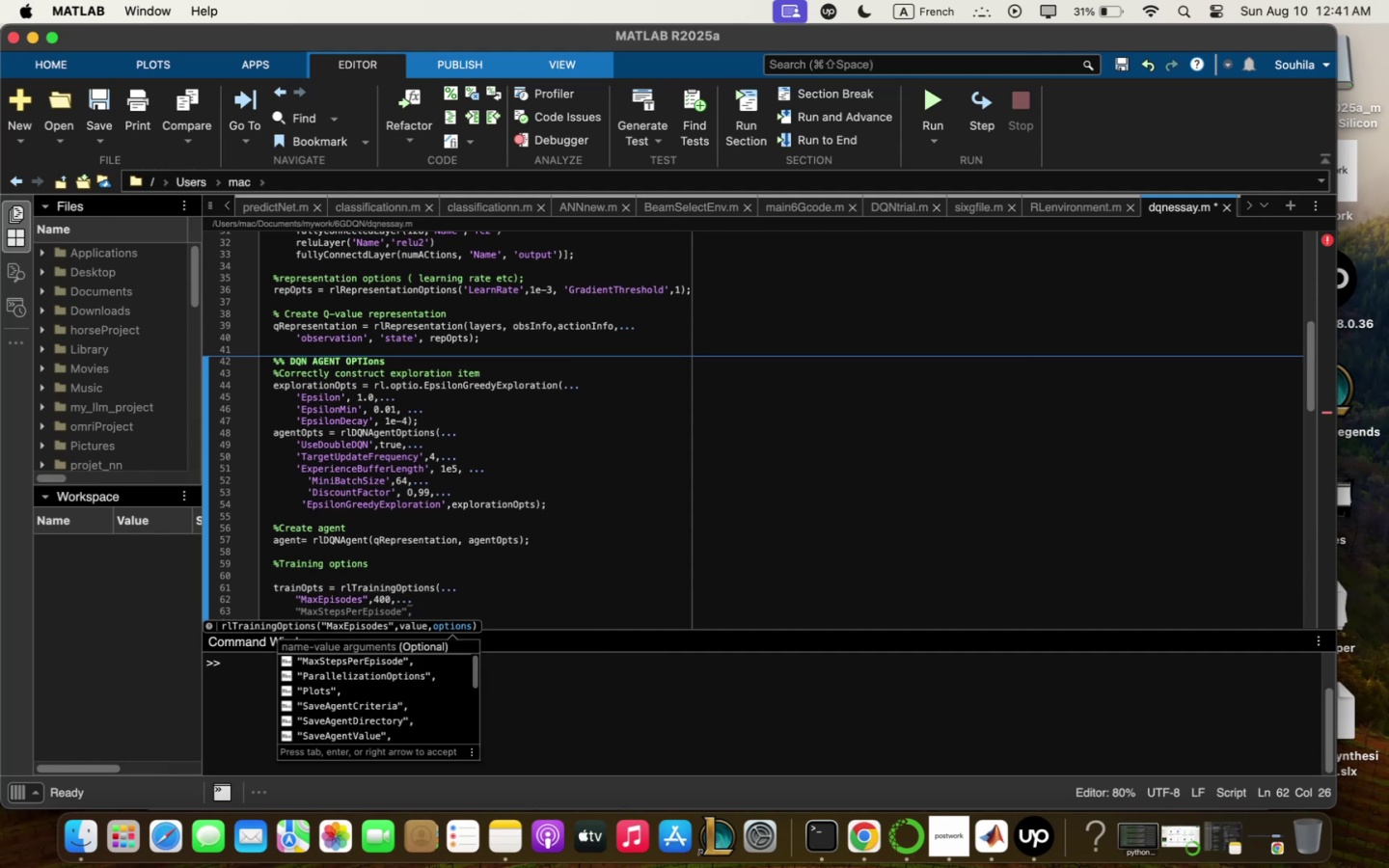 
key(4)
 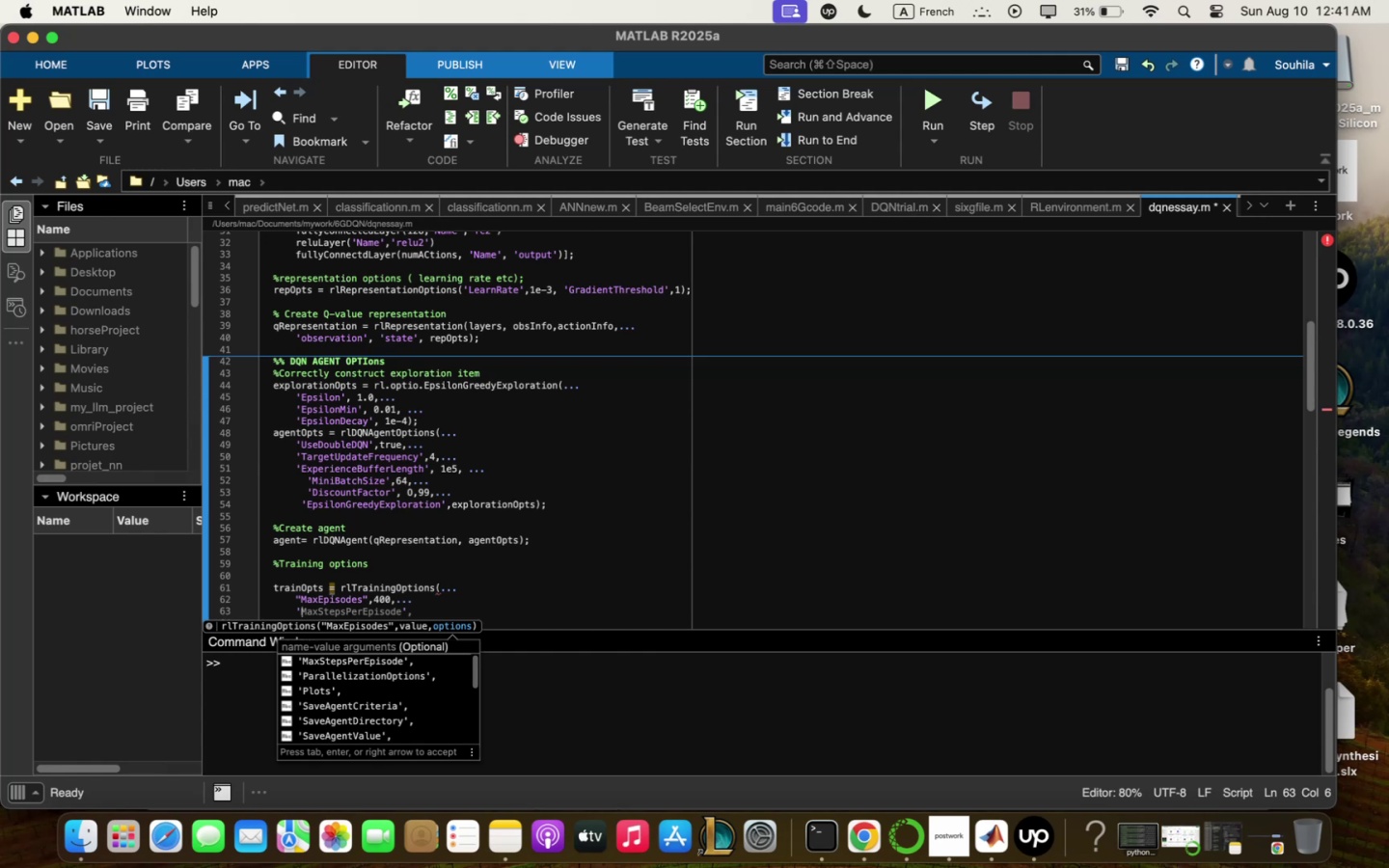 
key(ArrowDown)
 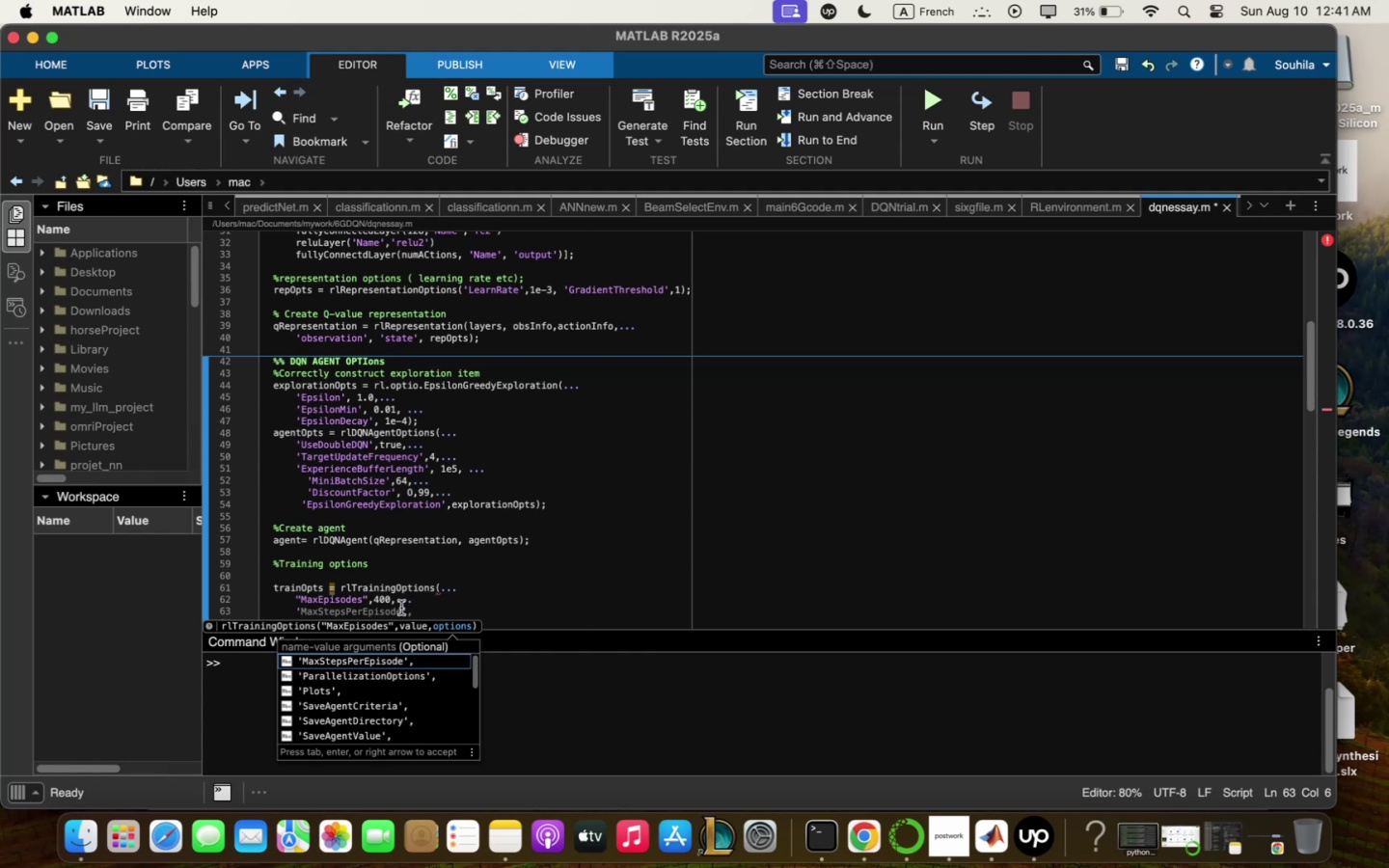 
wait(6.2)
 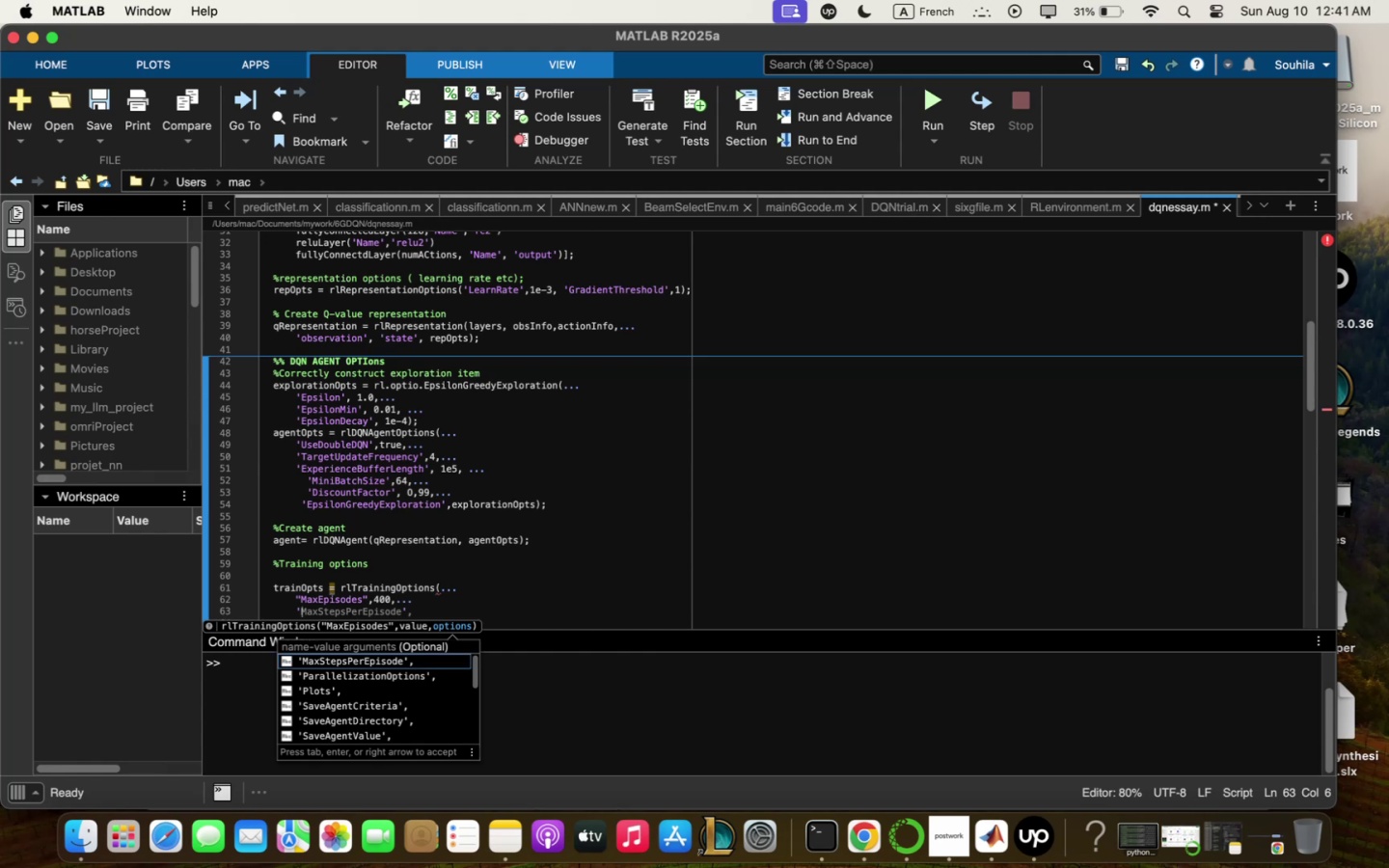 
key(Enter)
 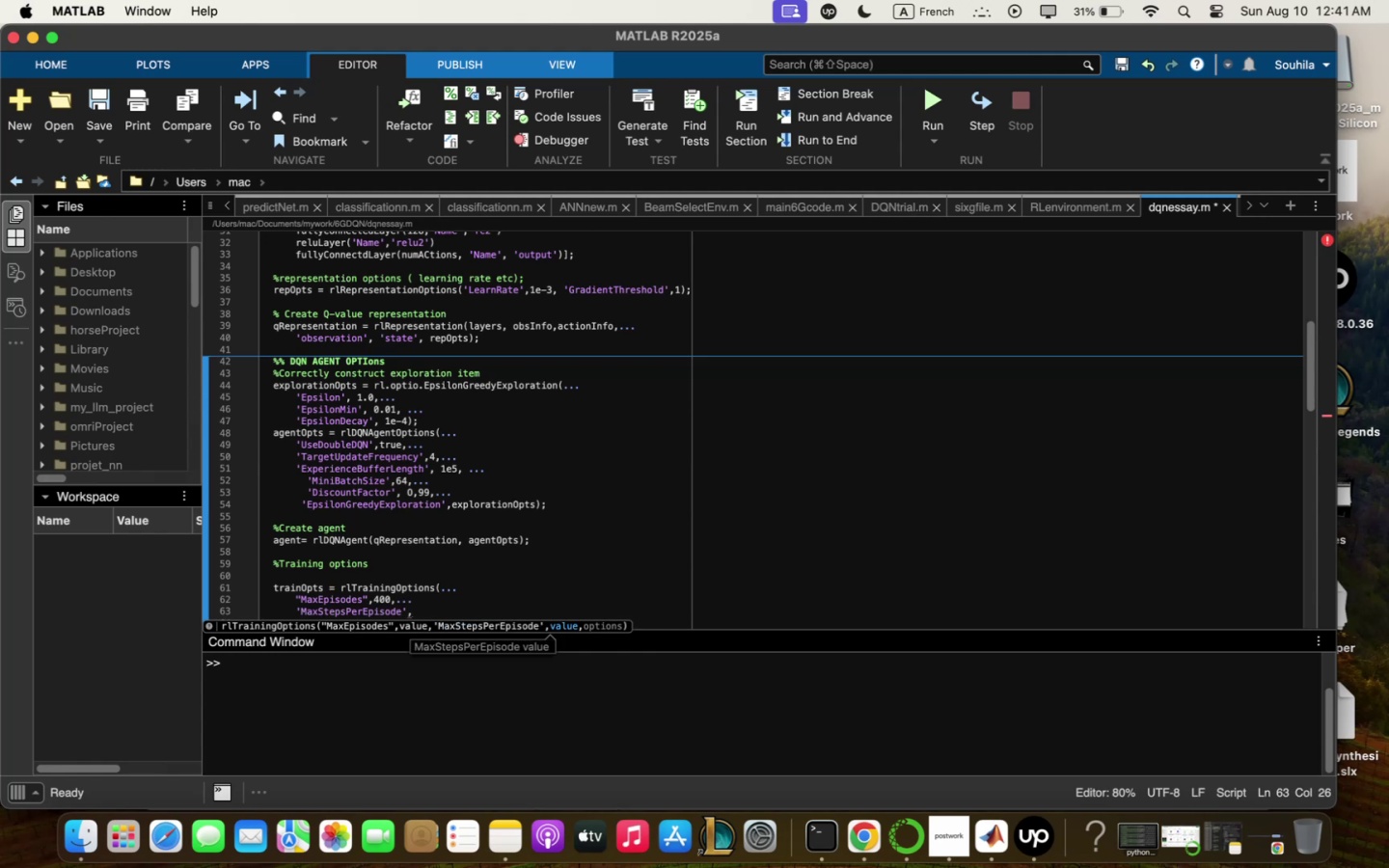 
type( env<:qxStepsm)
 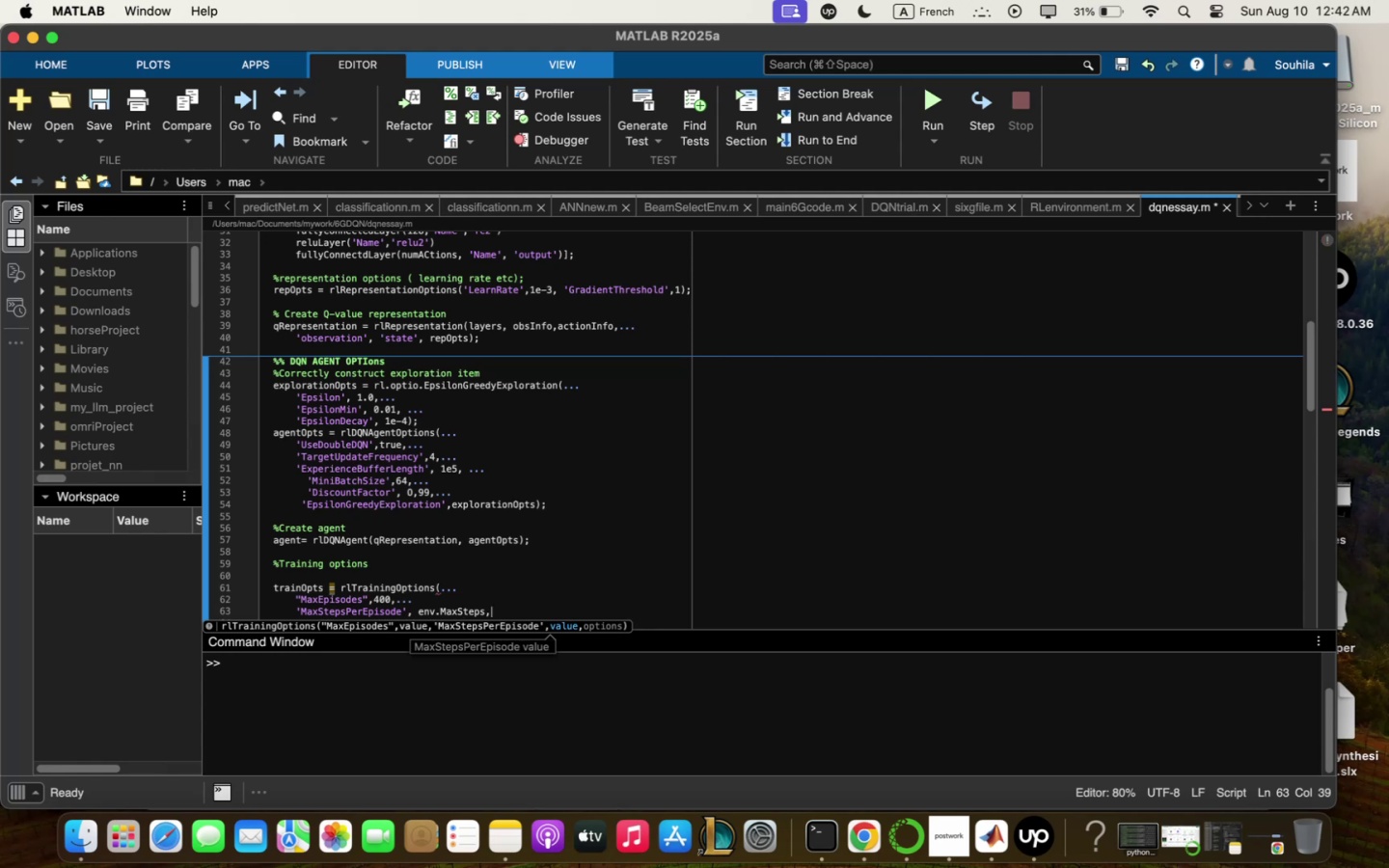 
key(Enter)
 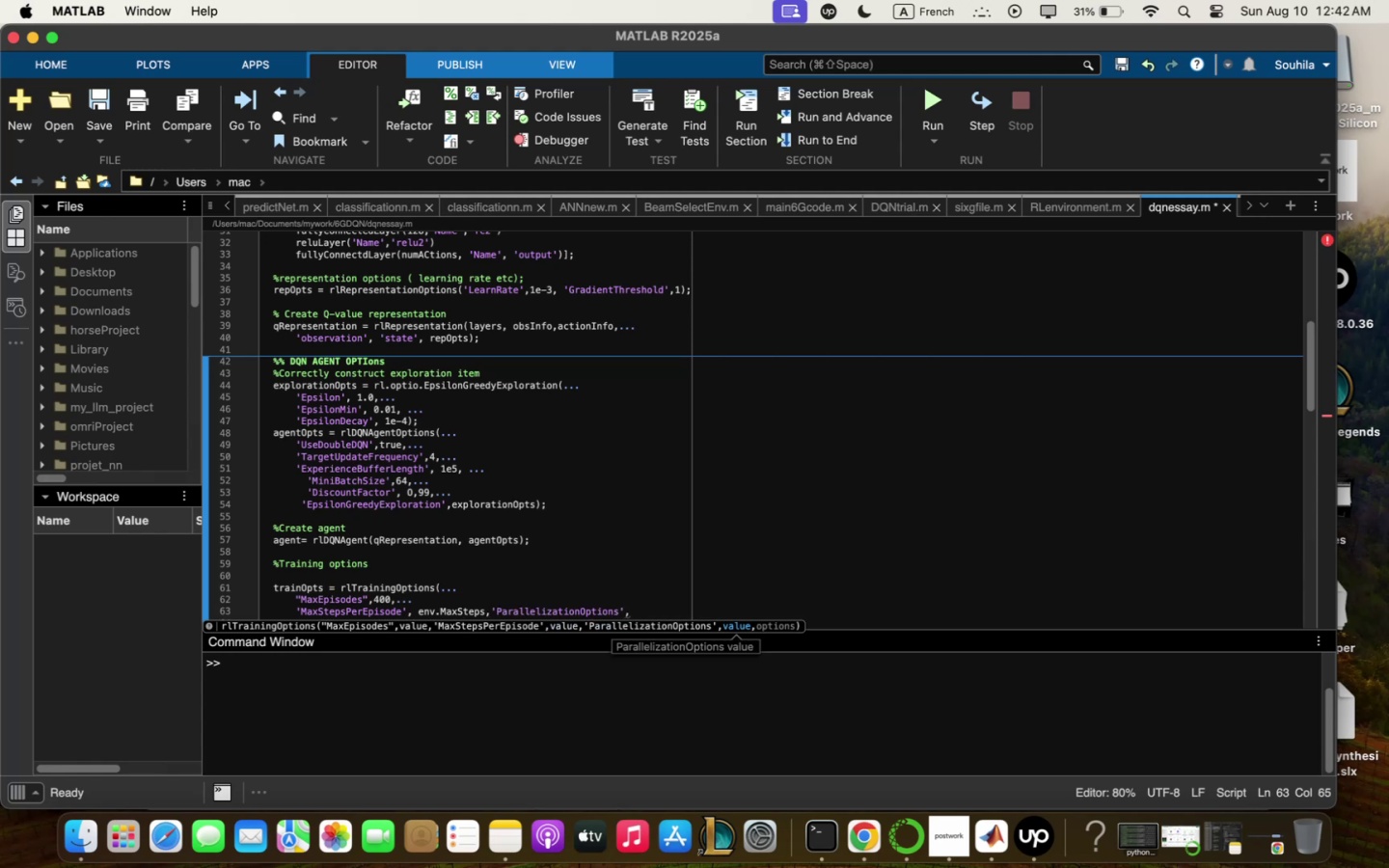 
hold_key(key=Backspace, duration=1.5)
 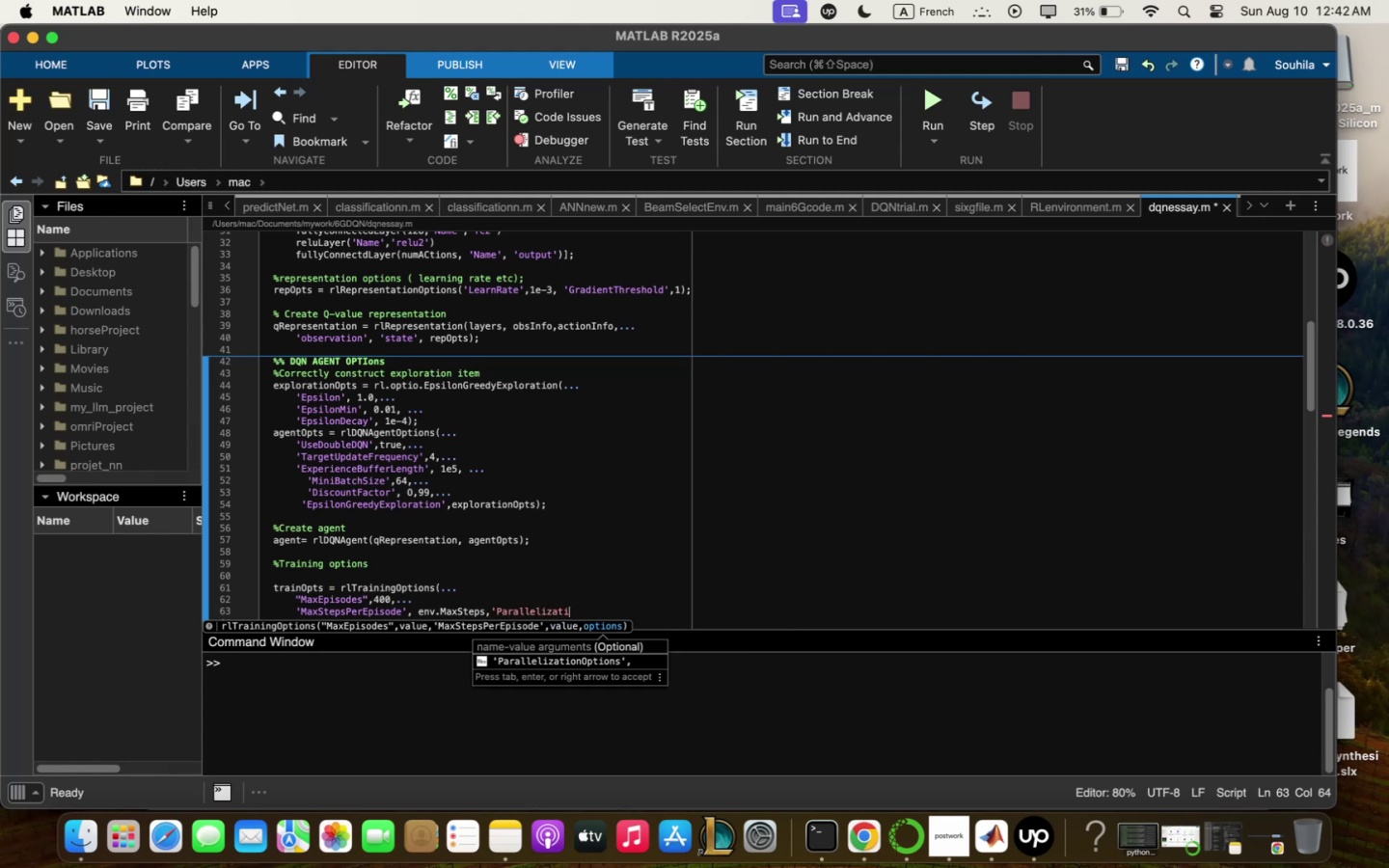 
key(Backspace)
 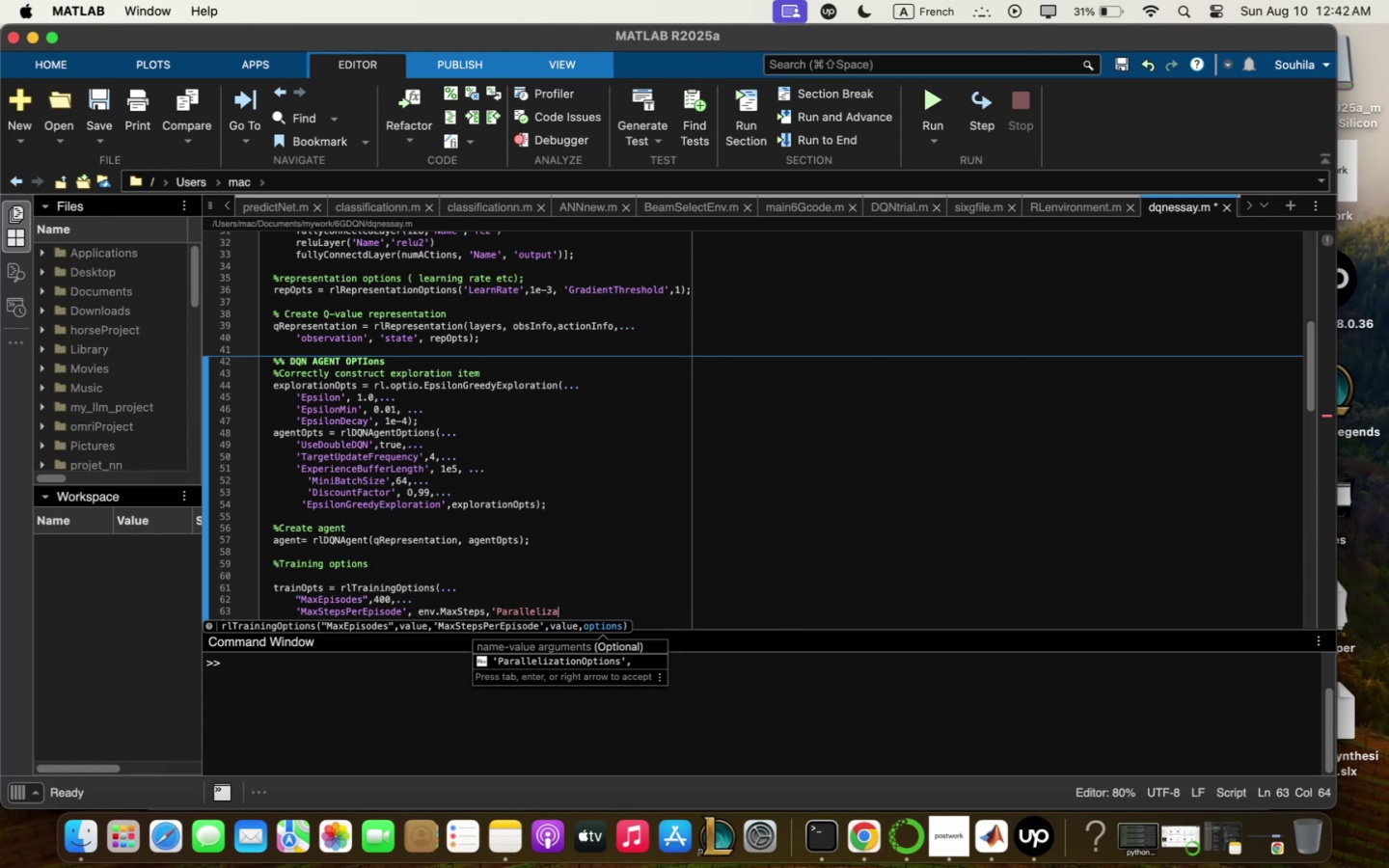 
key(Backspace)
 